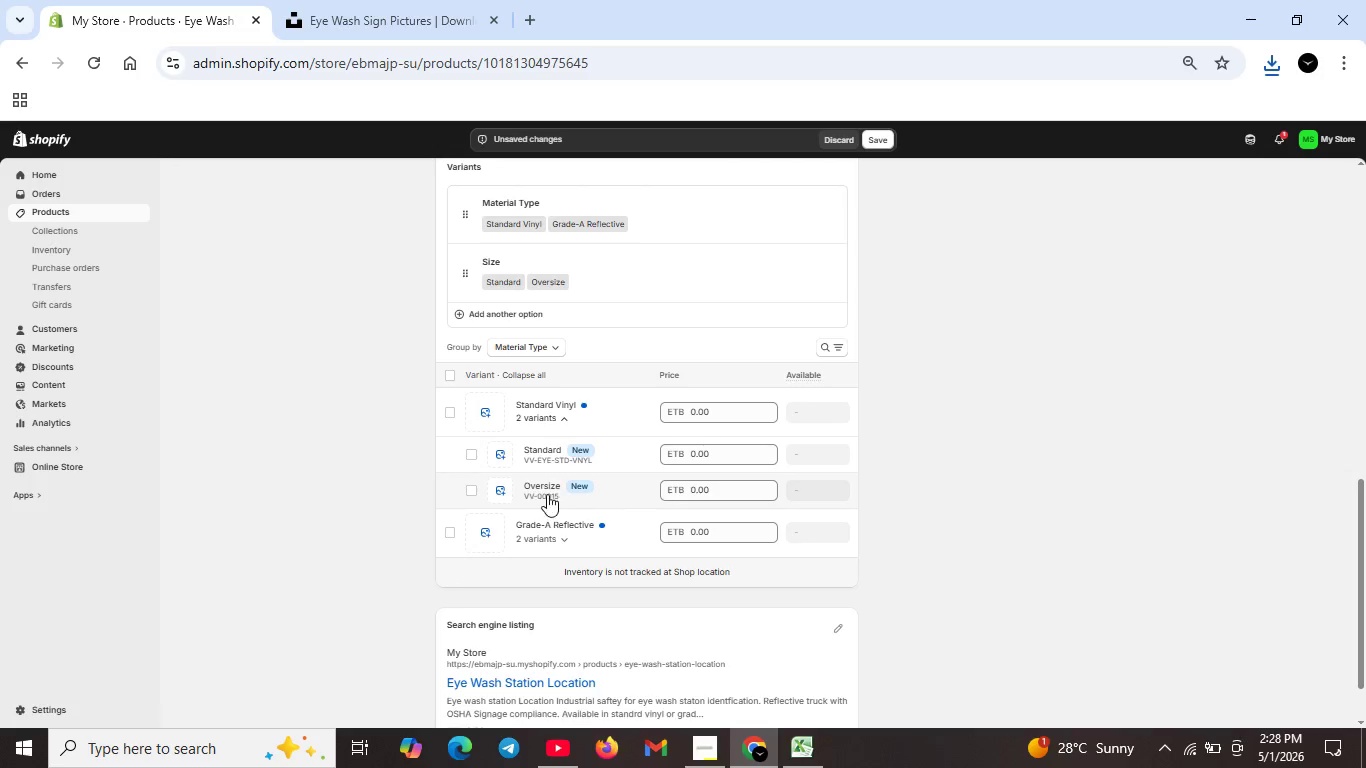 
left_click([542, 486])
 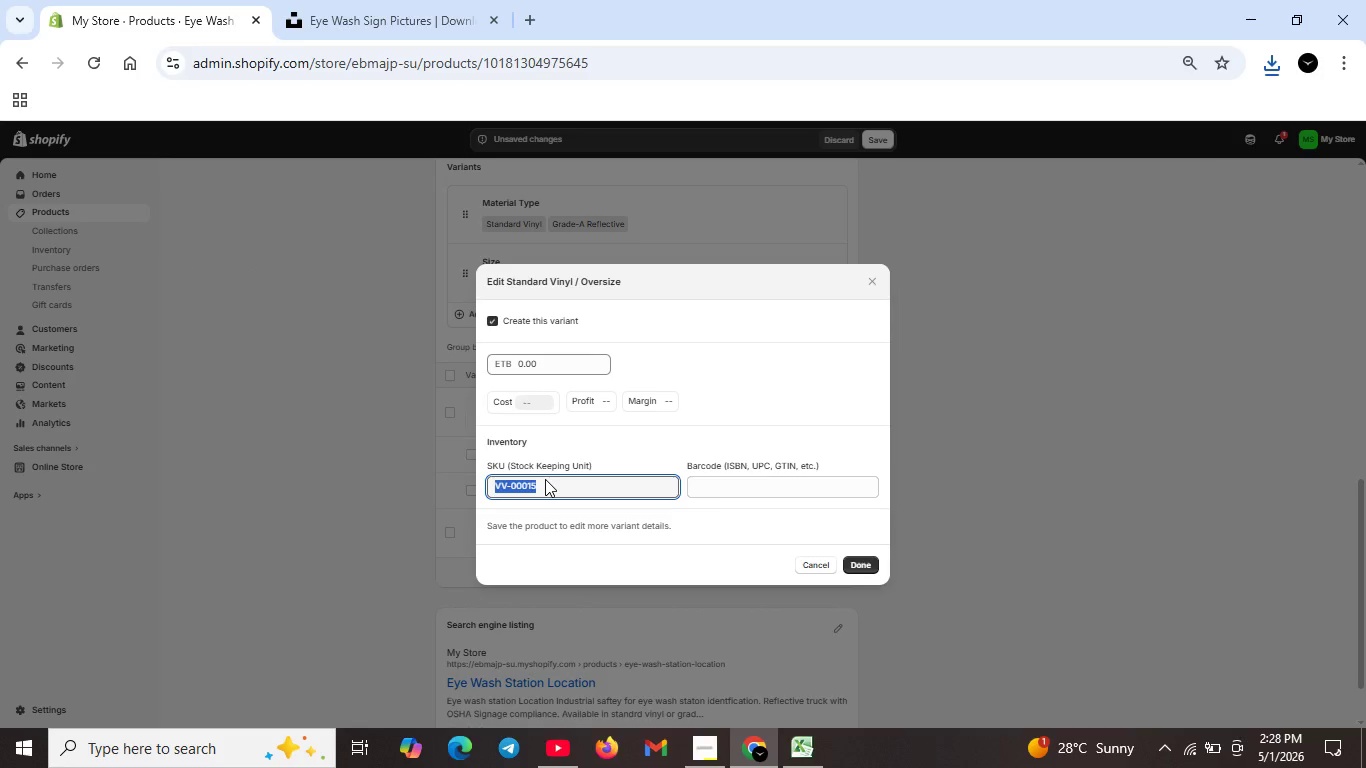 
double_click([545, 479])
 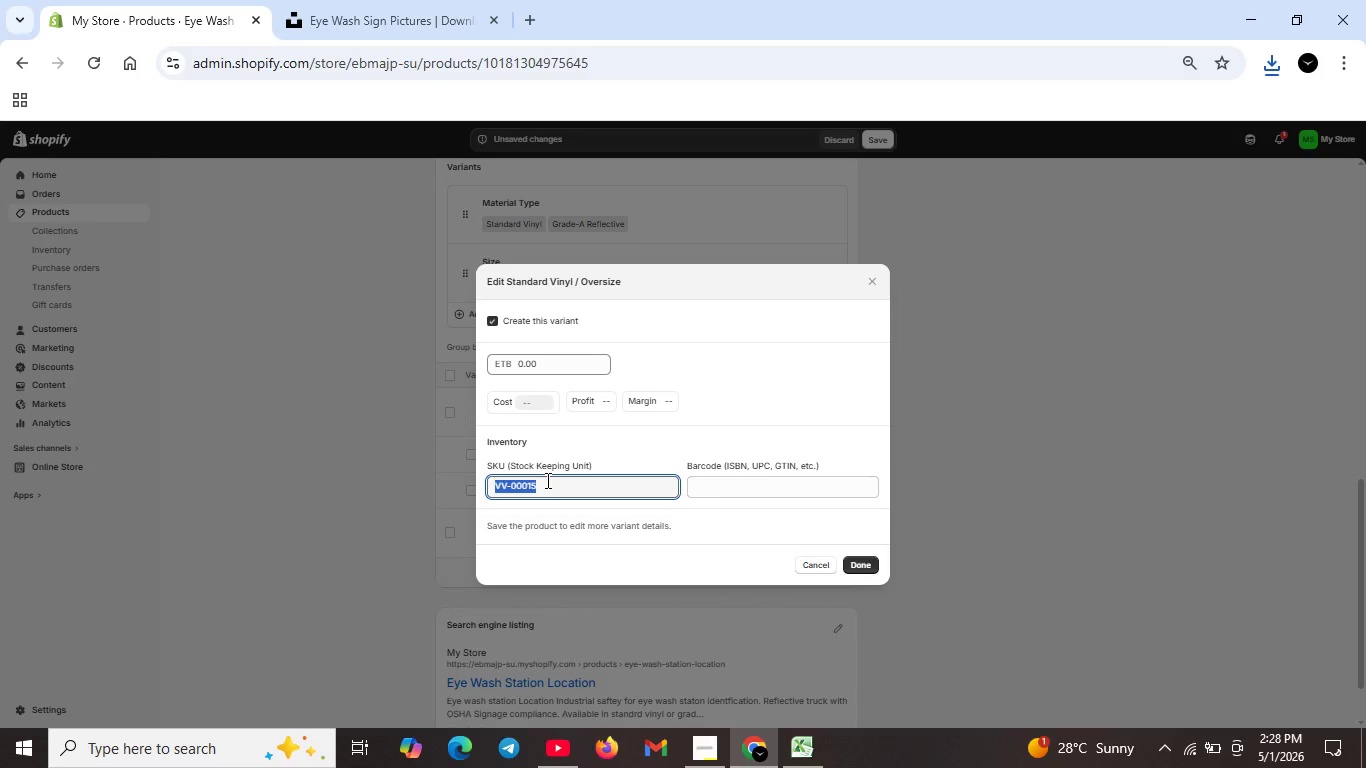 
triple_click([546, 479])
 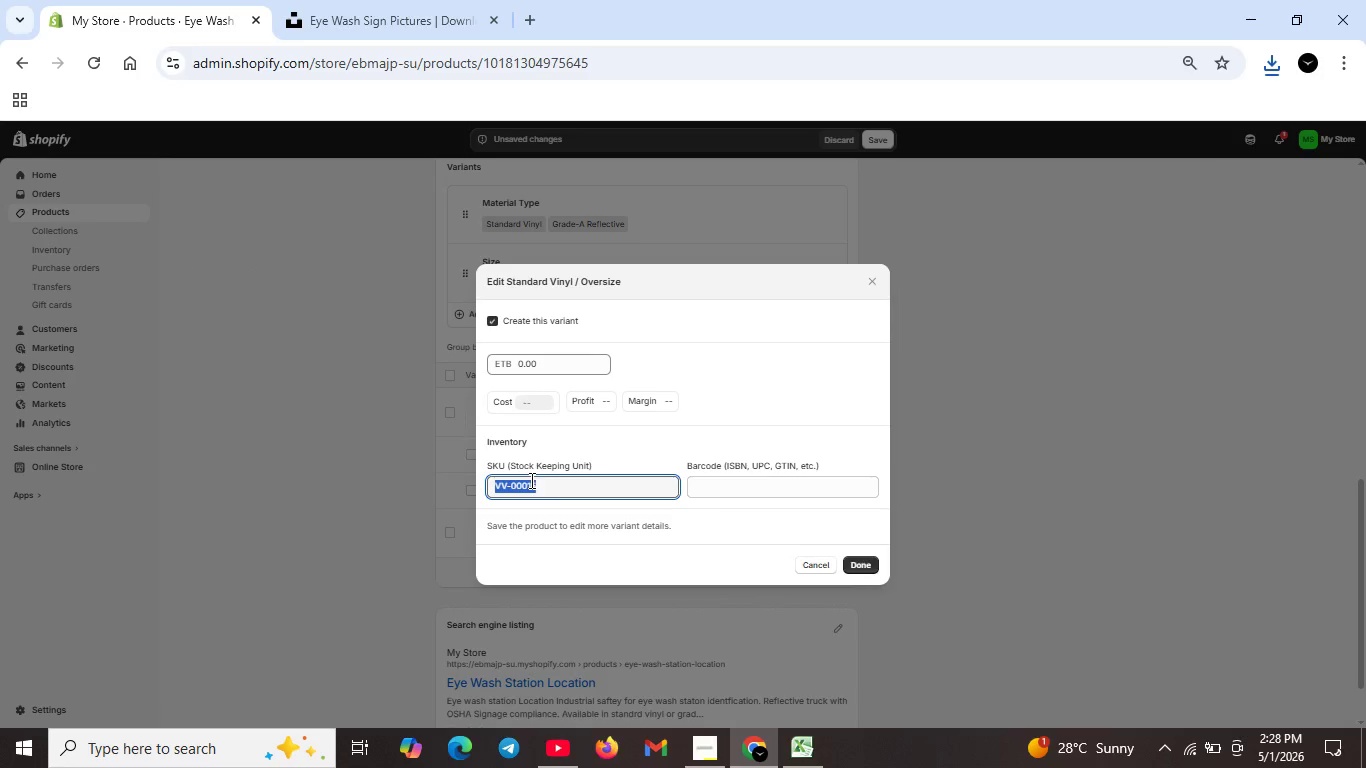 
triple_click([546, 480])
 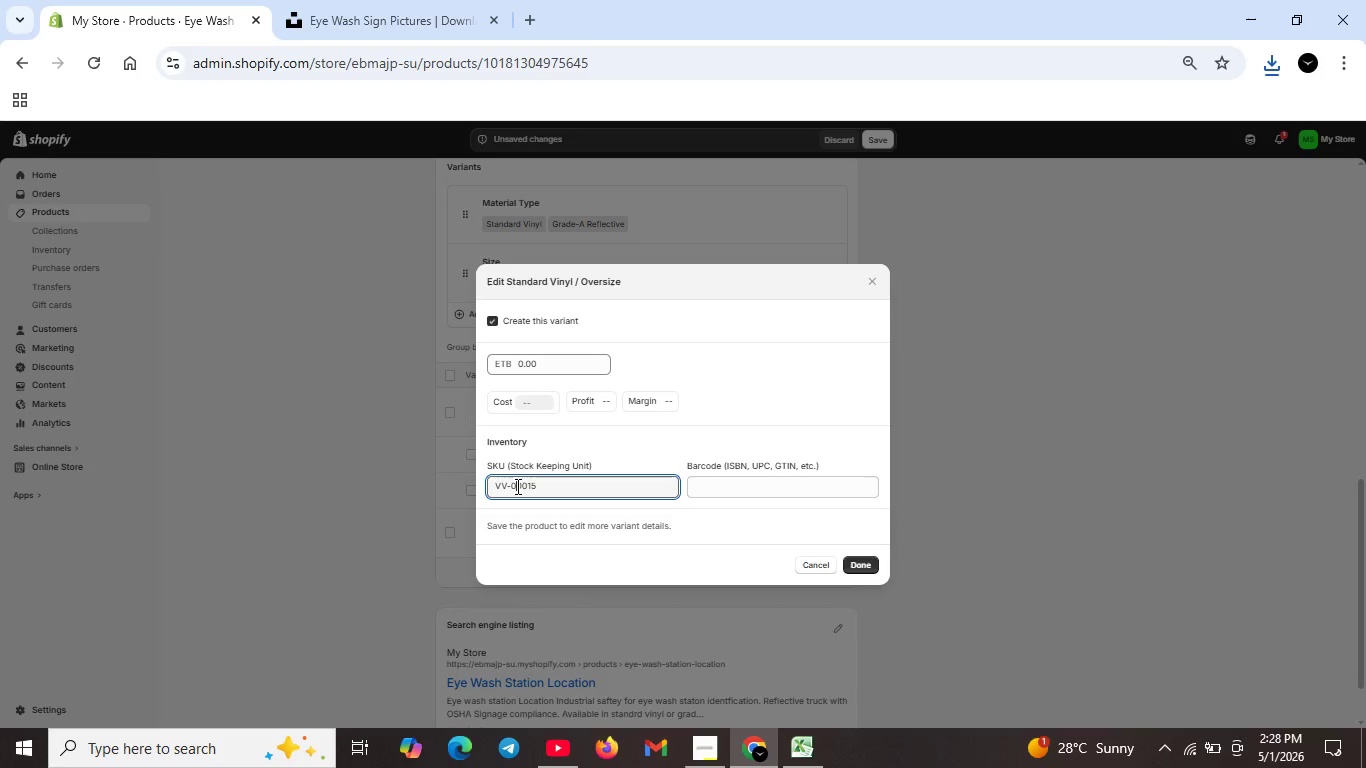 
triple_click([546, 480])
 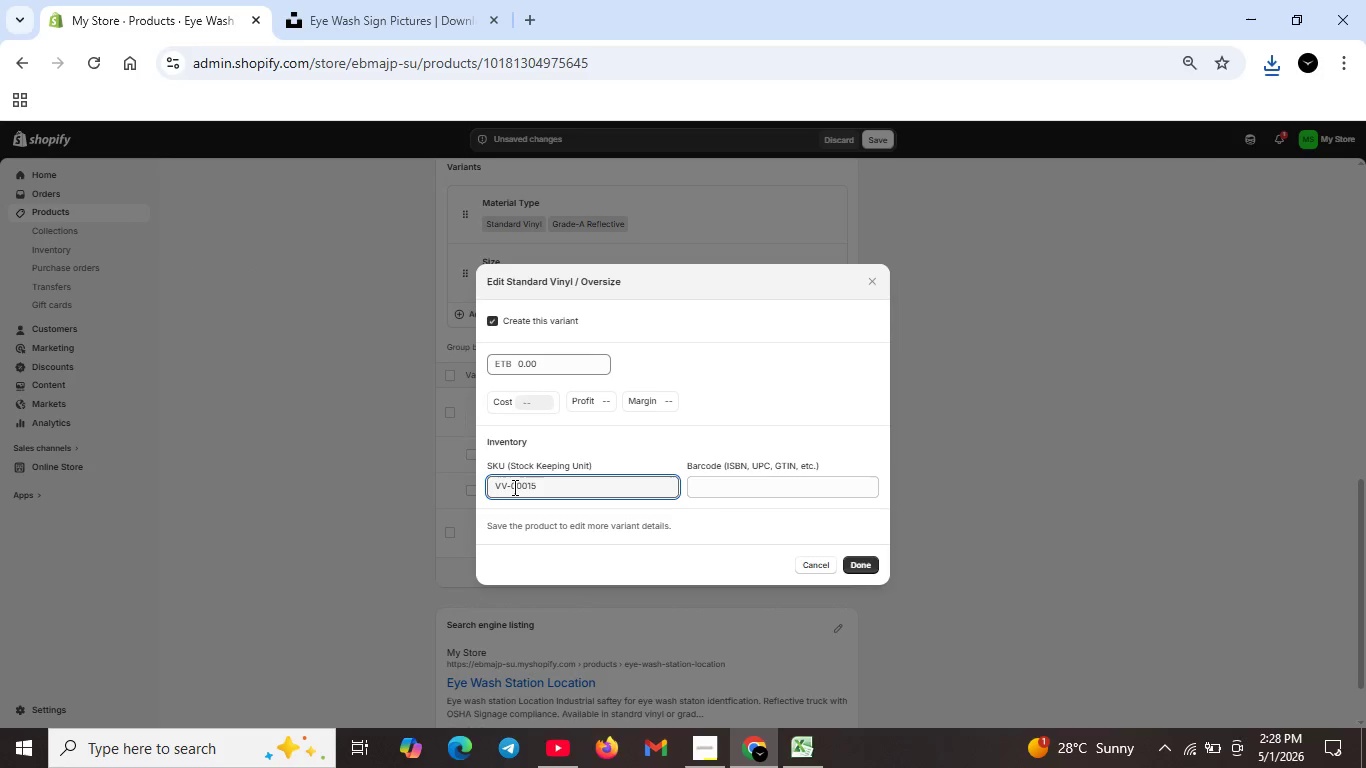 
left_click([517, 486])
 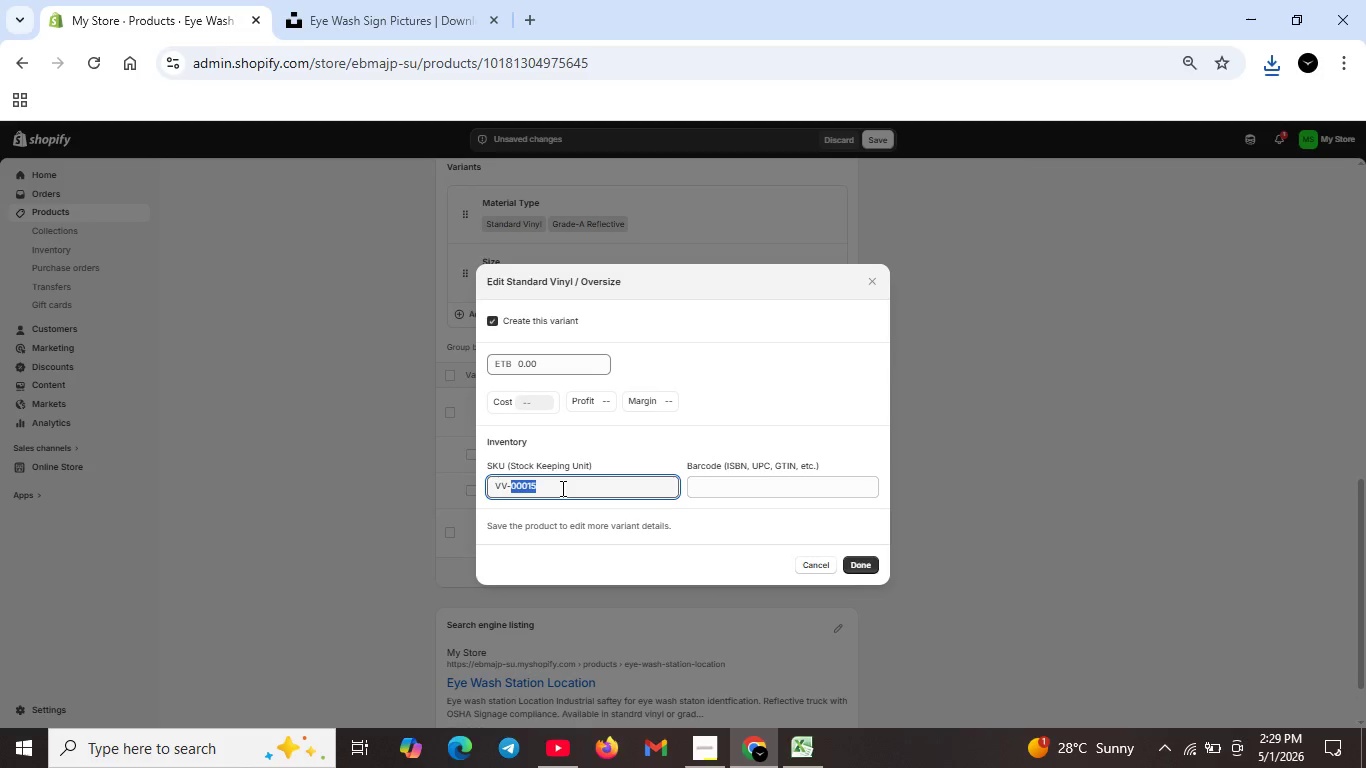 
left_click_drag(start_coordinate=[512, 486], to_coordinate=[561, 488])
 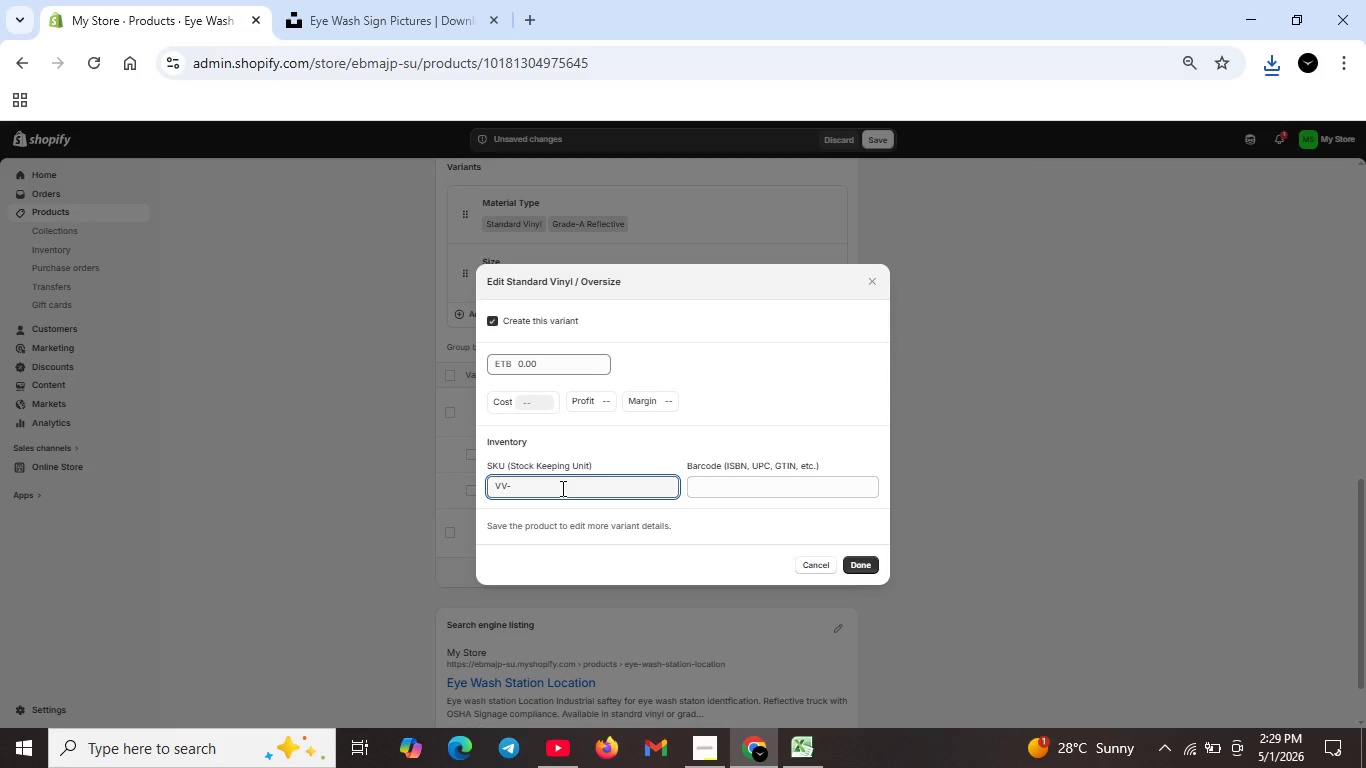 
key(Backspace)
type(EYE-OVR-NV)
key(Backspace)
key(Backspace)
type(VNYL)
 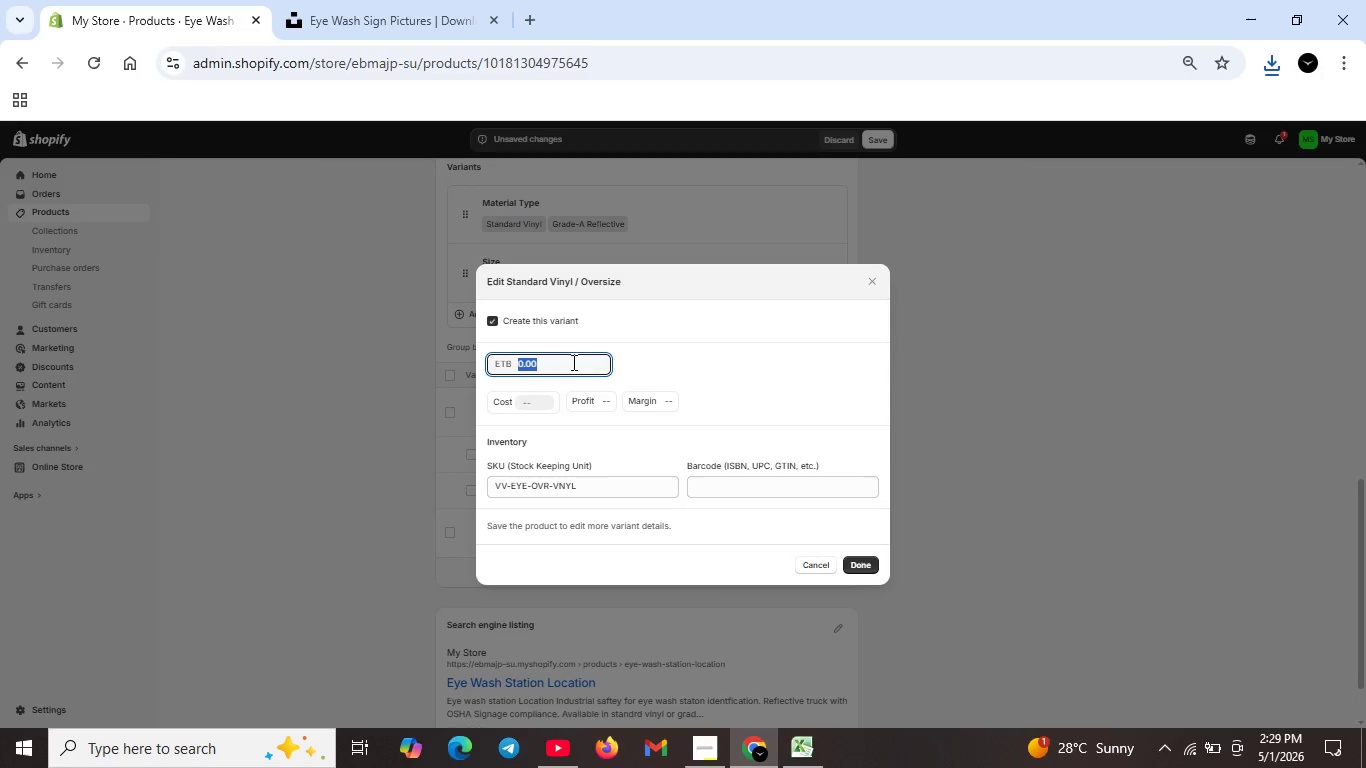 
double_click([572, 363])
 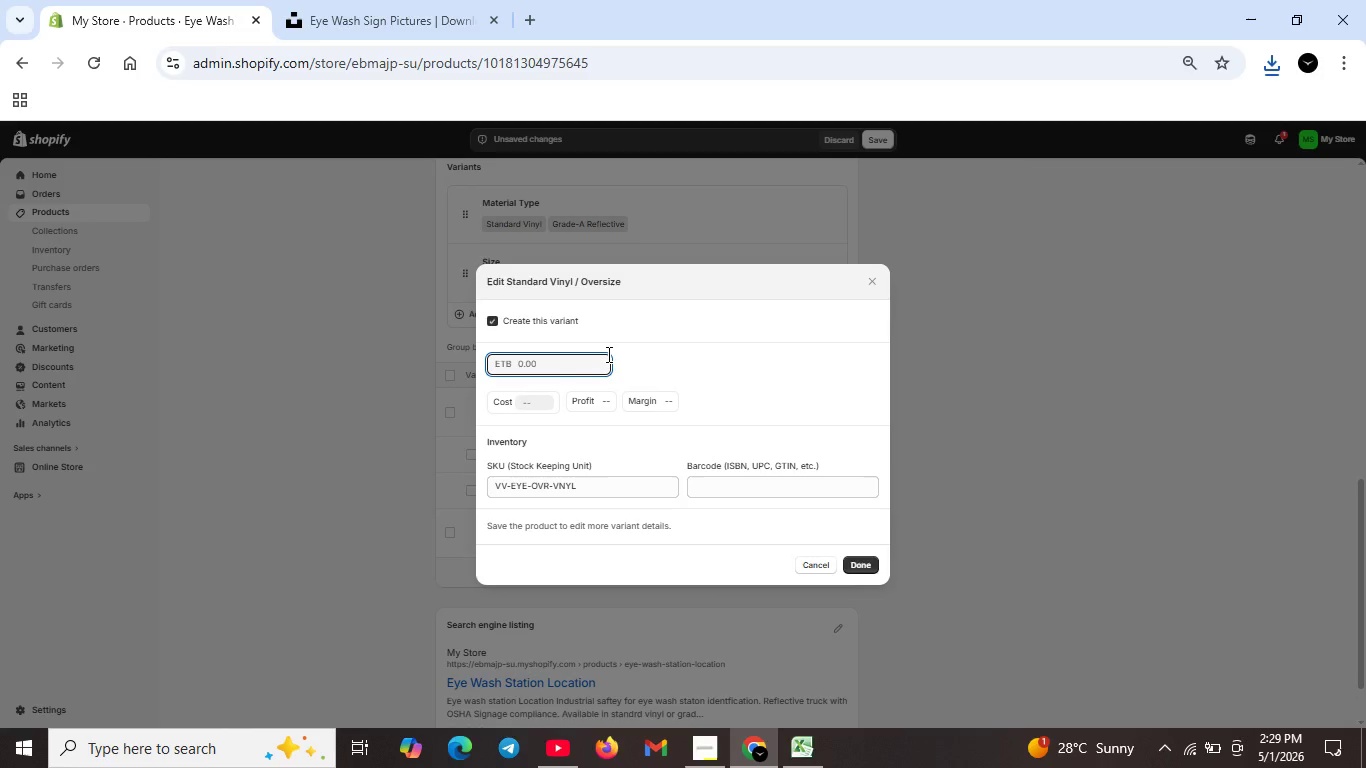 
key(Backspace)
type(45.67)
 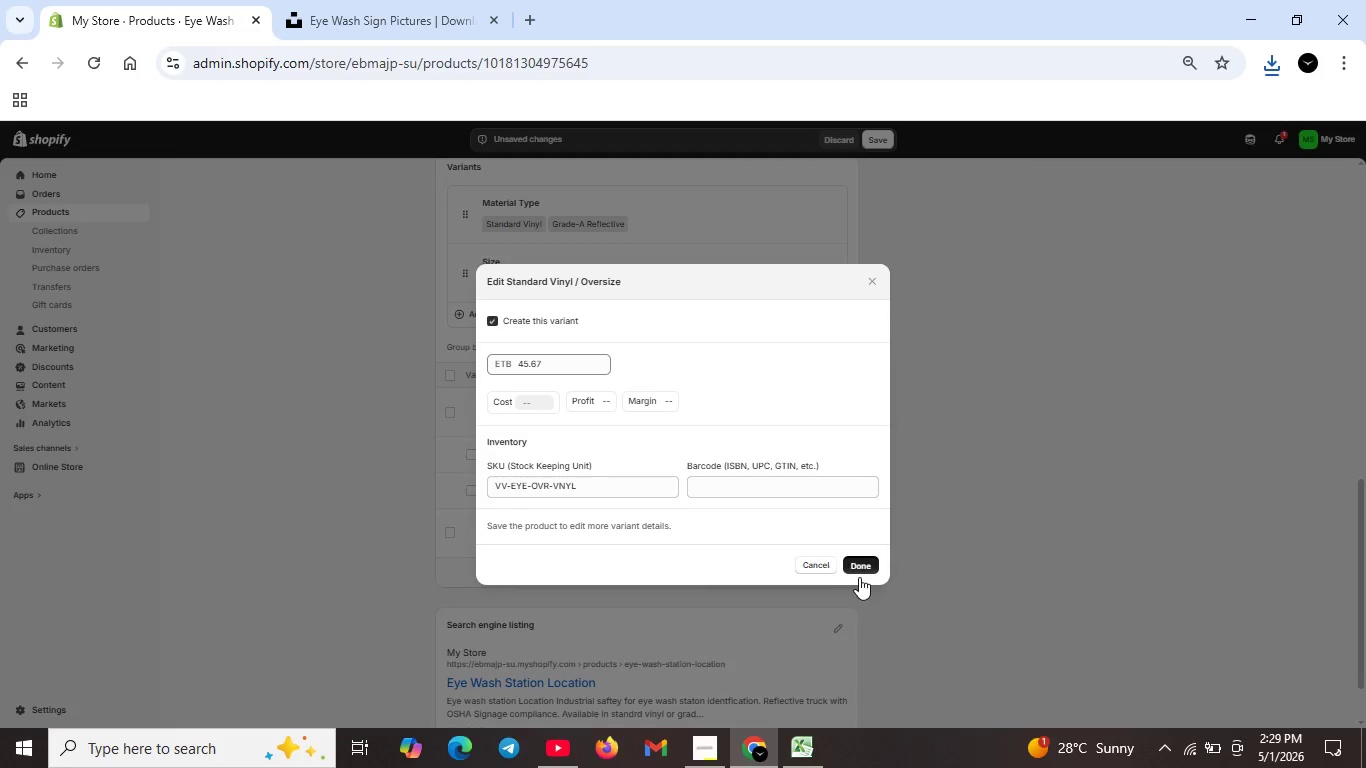 
left_click([860, 562])
 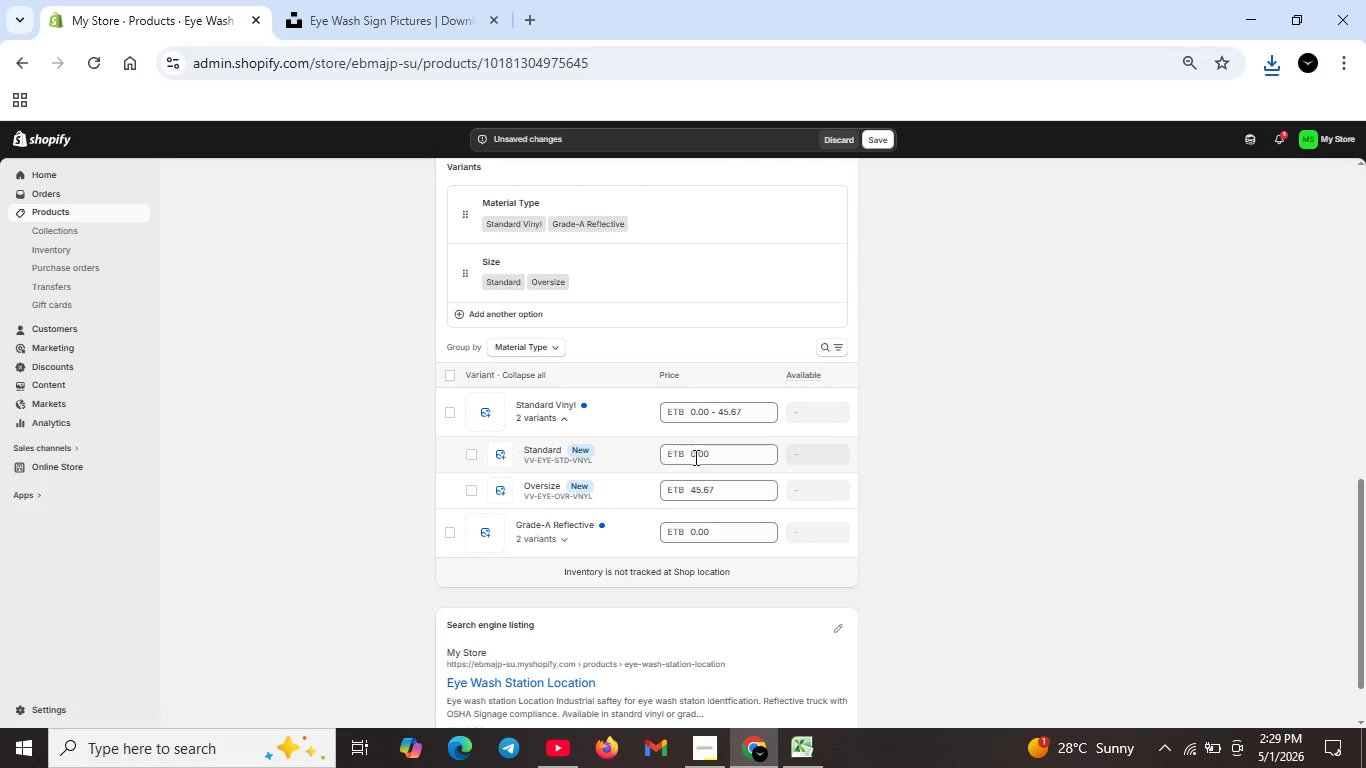 
wait(5.19)
 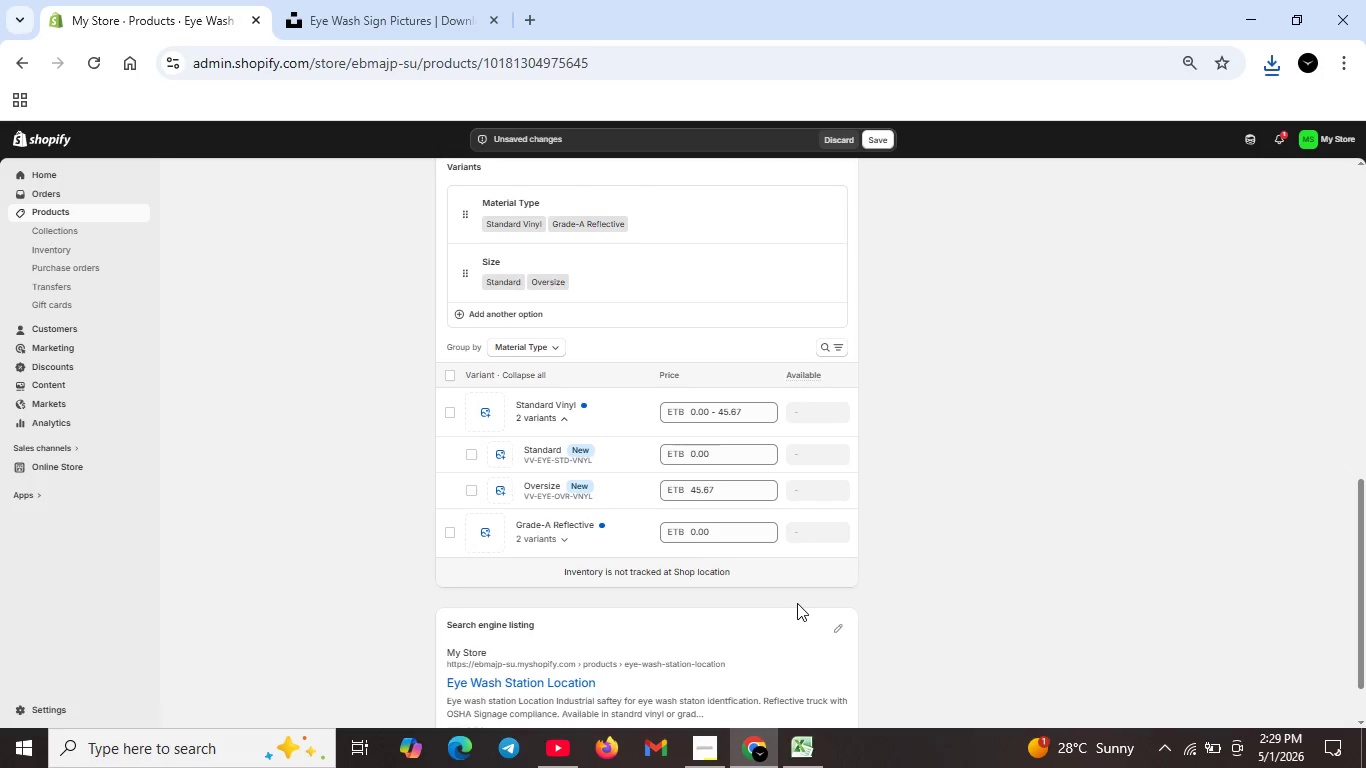 
double_click([716, 456])
 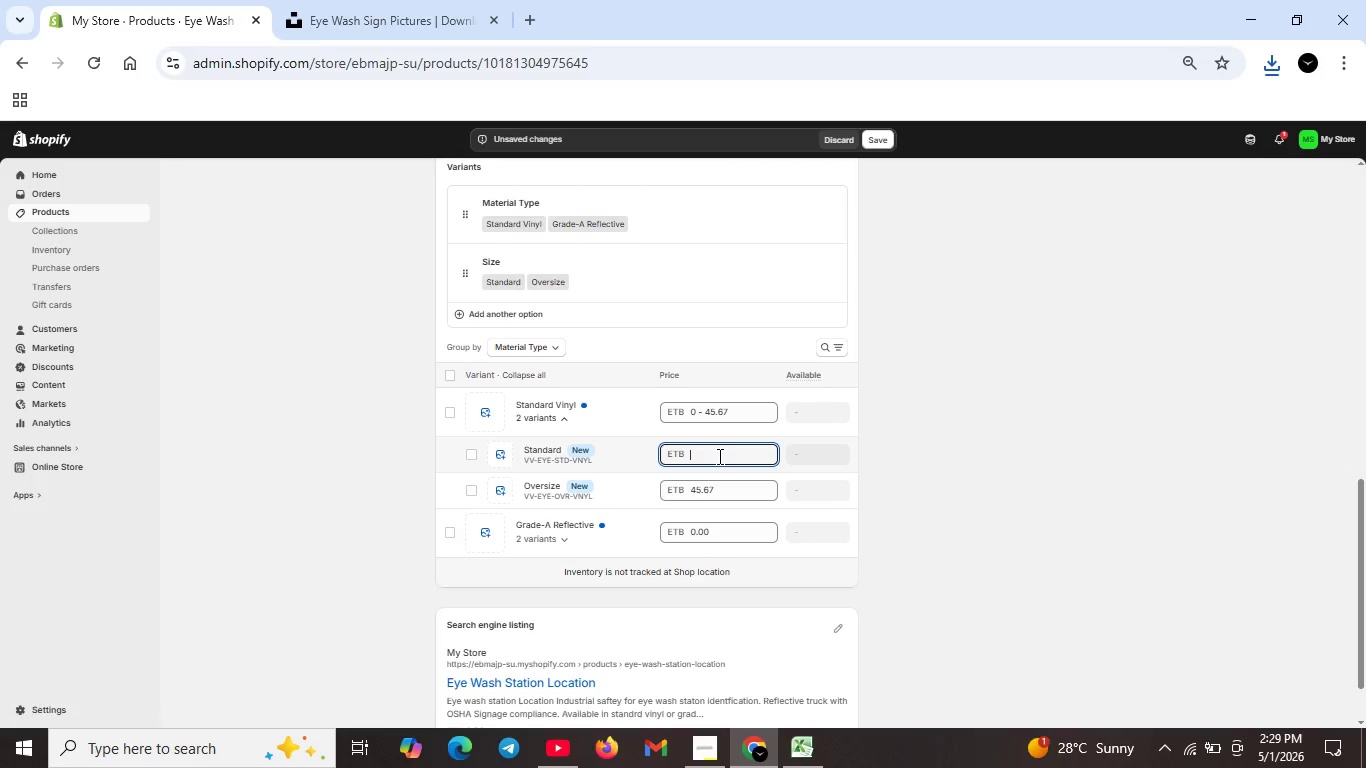 
key(Backspace)
type(43.6)
 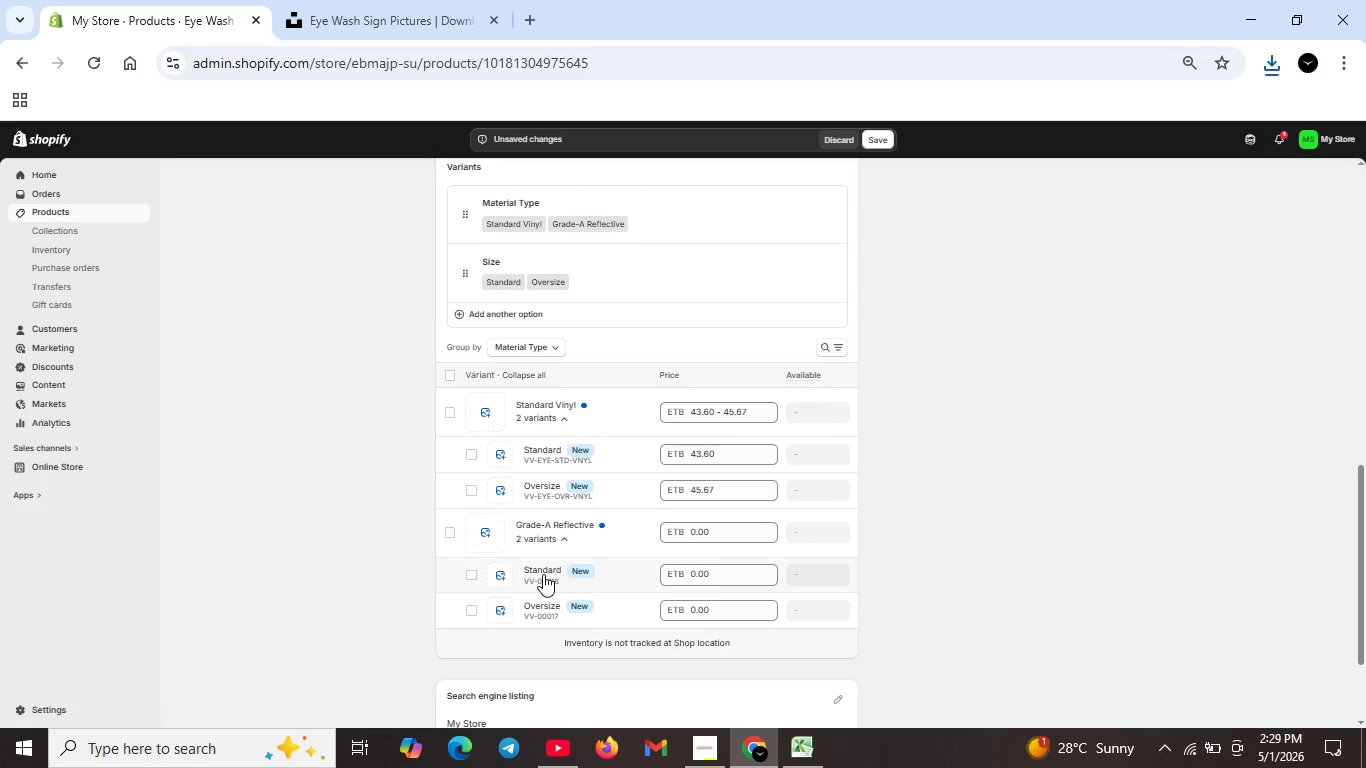 
left_click([543, 574])
 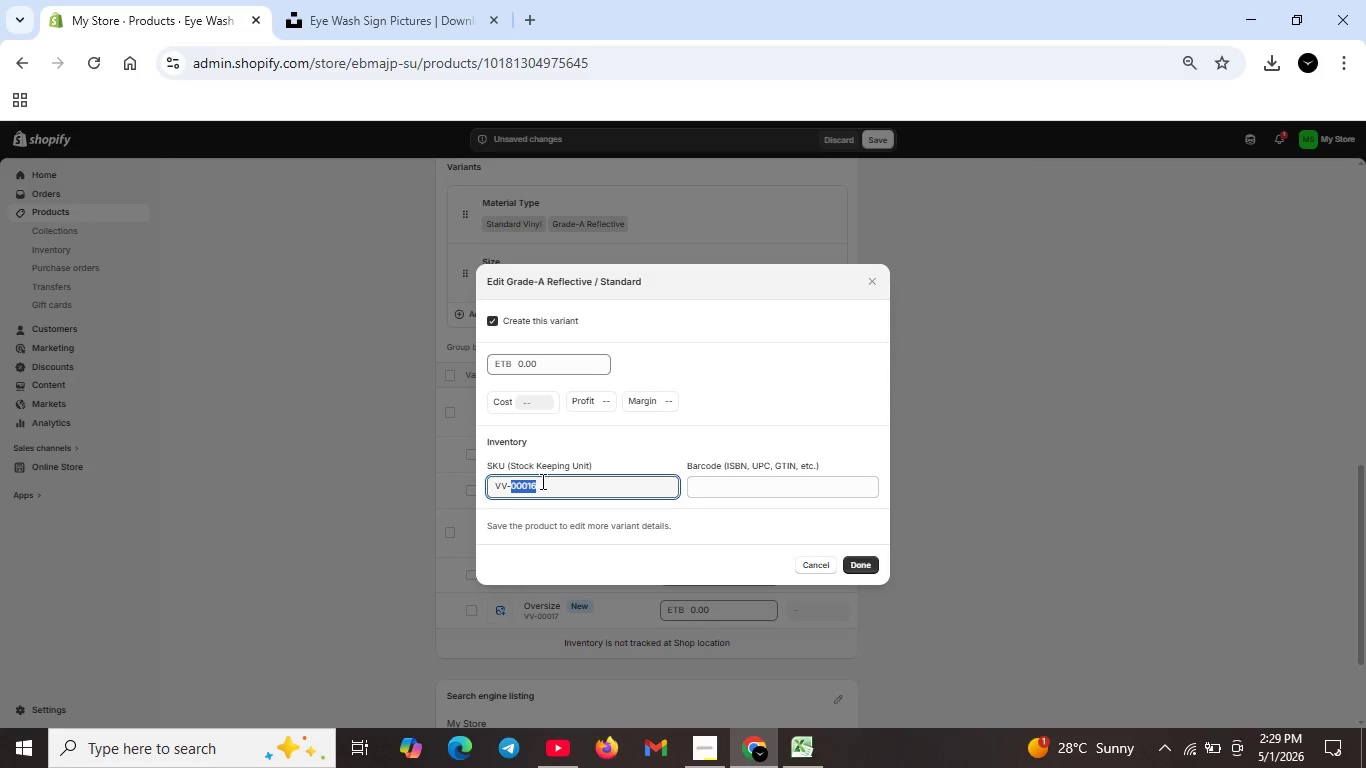 
double_click([541, 480])
 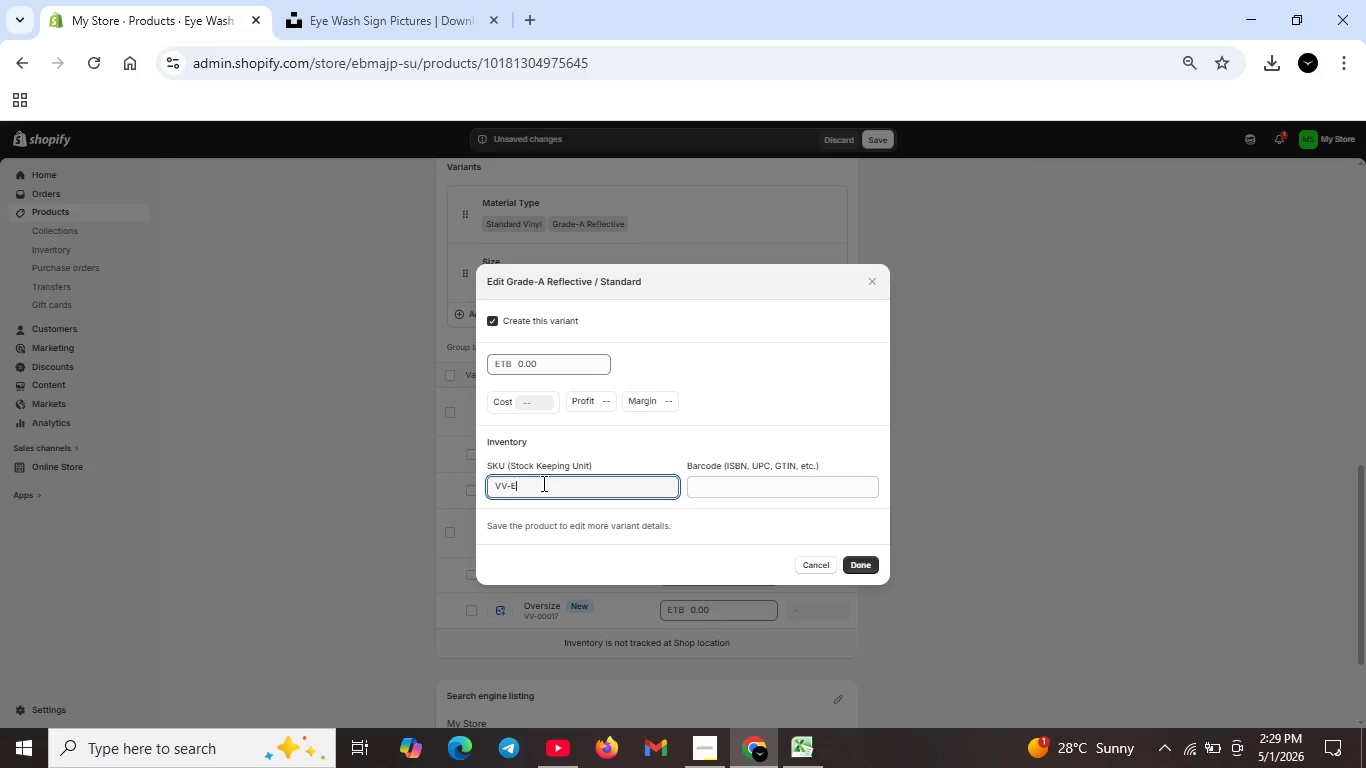 
key(Backspace)
type(EYE-STD-REF)
 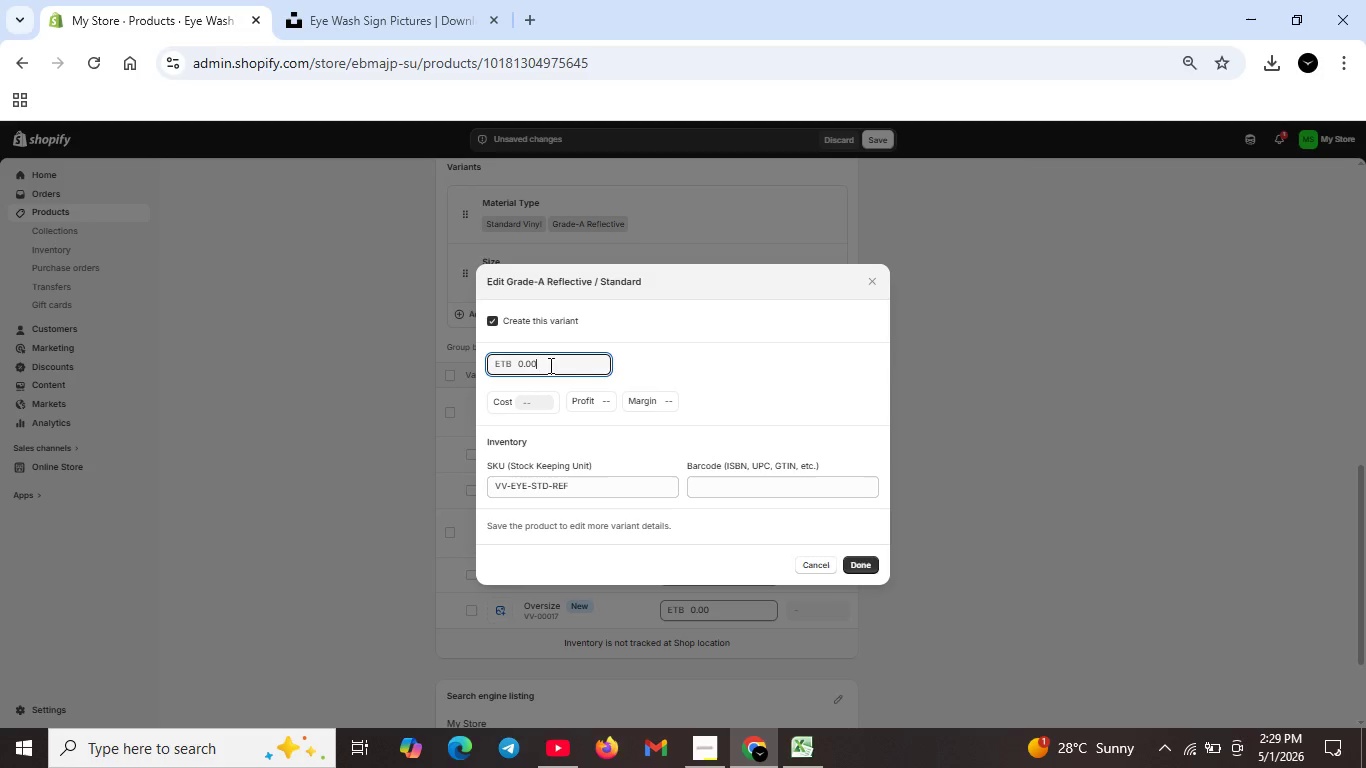 
left_click_drag(start_coordinate=[536, 375], to_coordinate=[542, 372])
 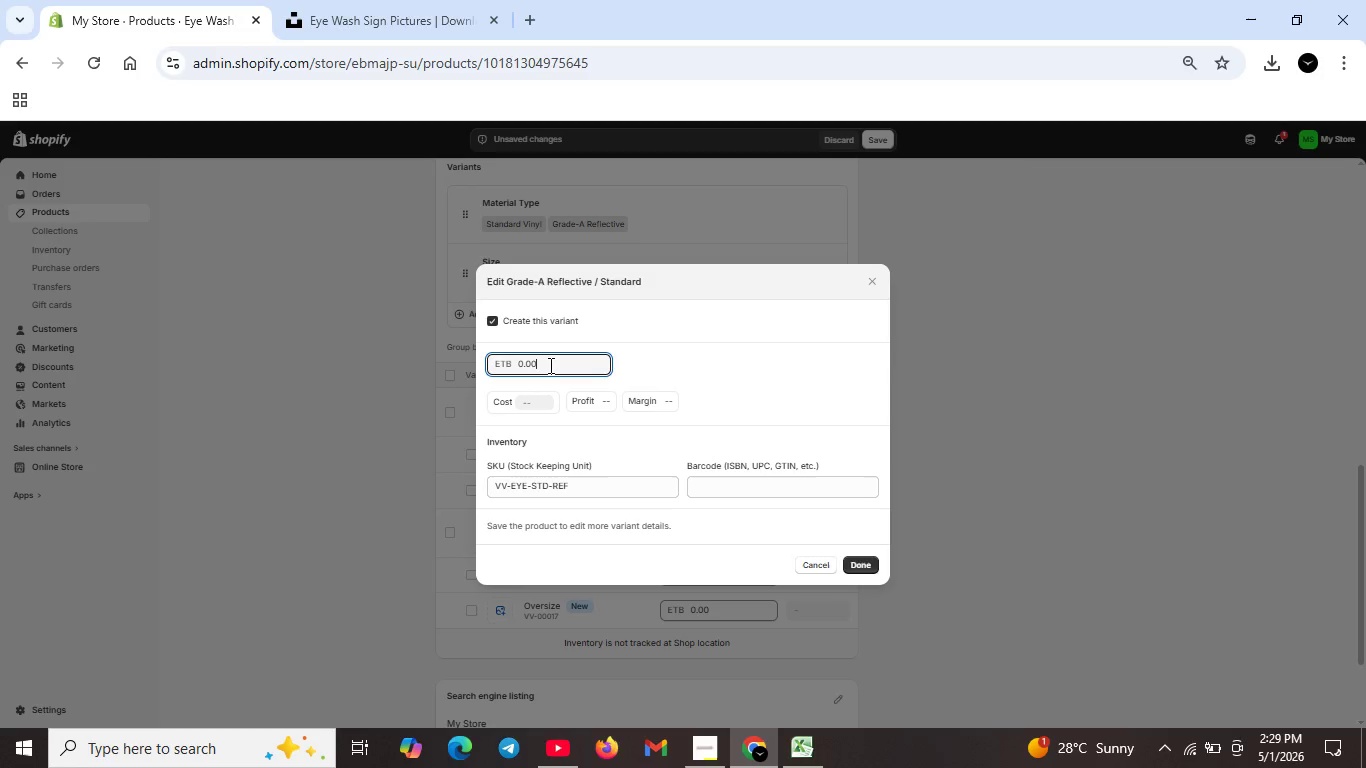 
double_click([549, 365])
 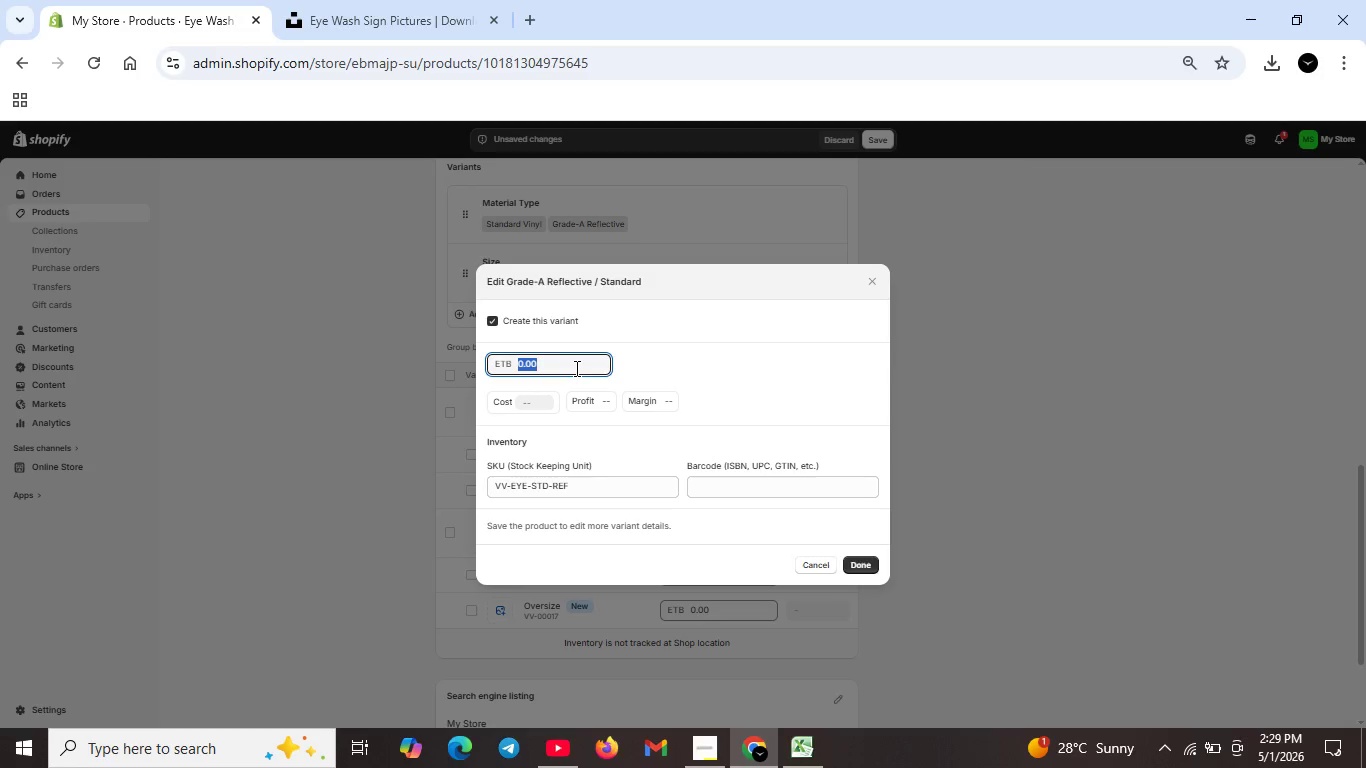 
double_click([575, 368])
 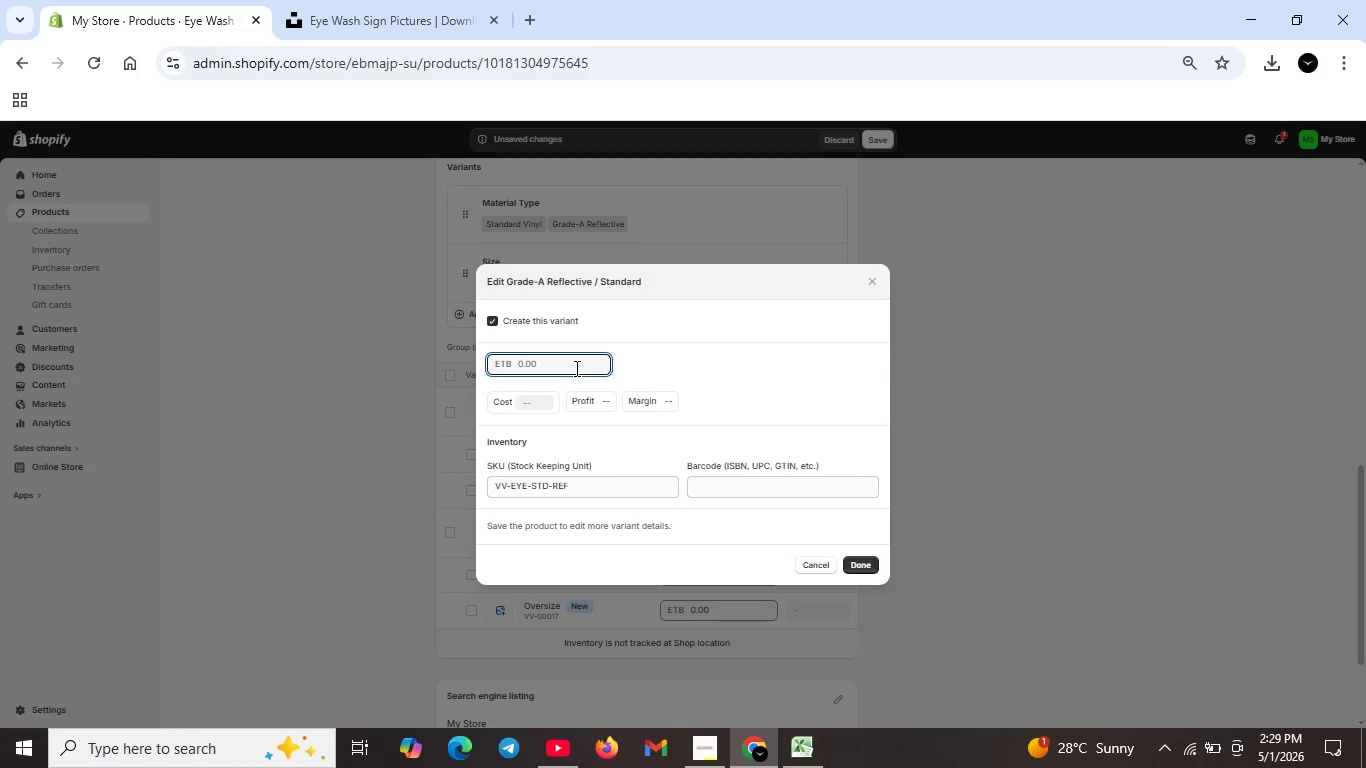 
key(Backspace)
type(24.95)
 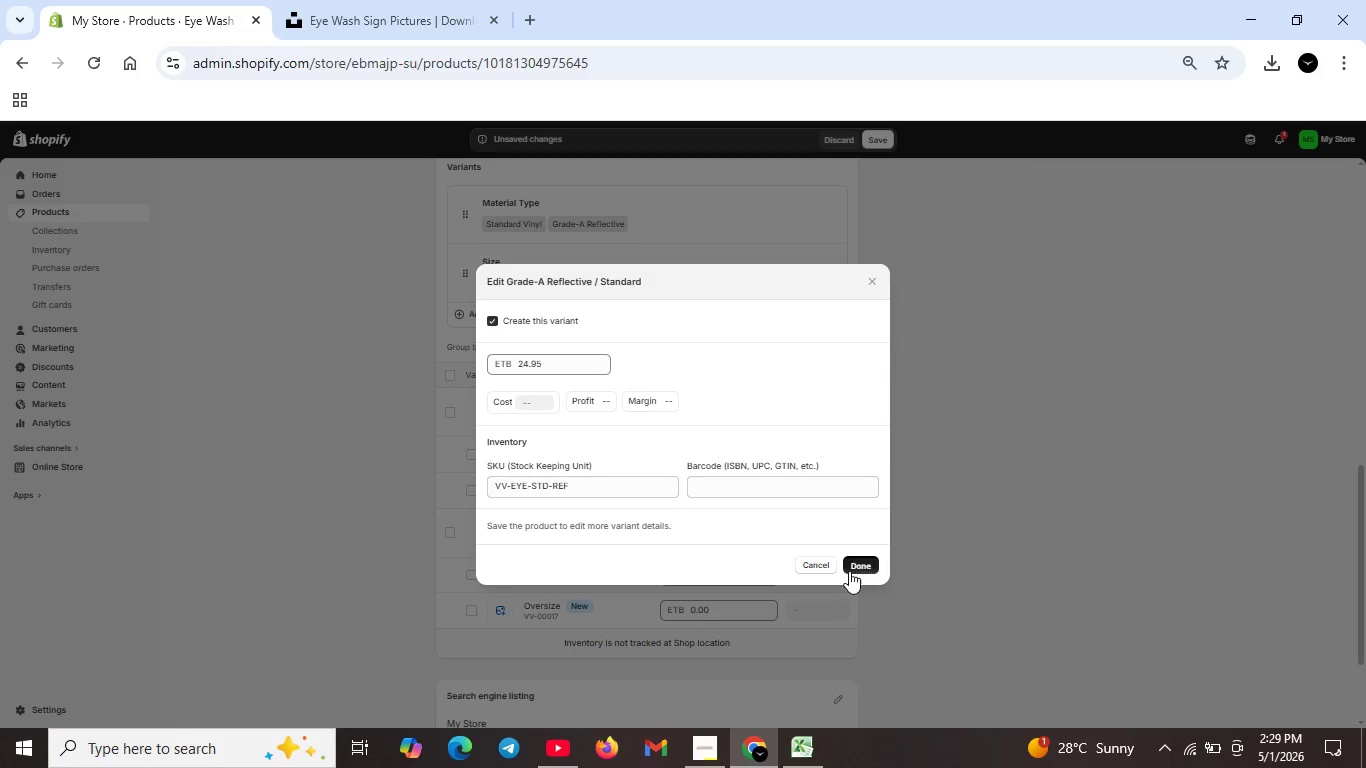 
left_click([860, 562])
 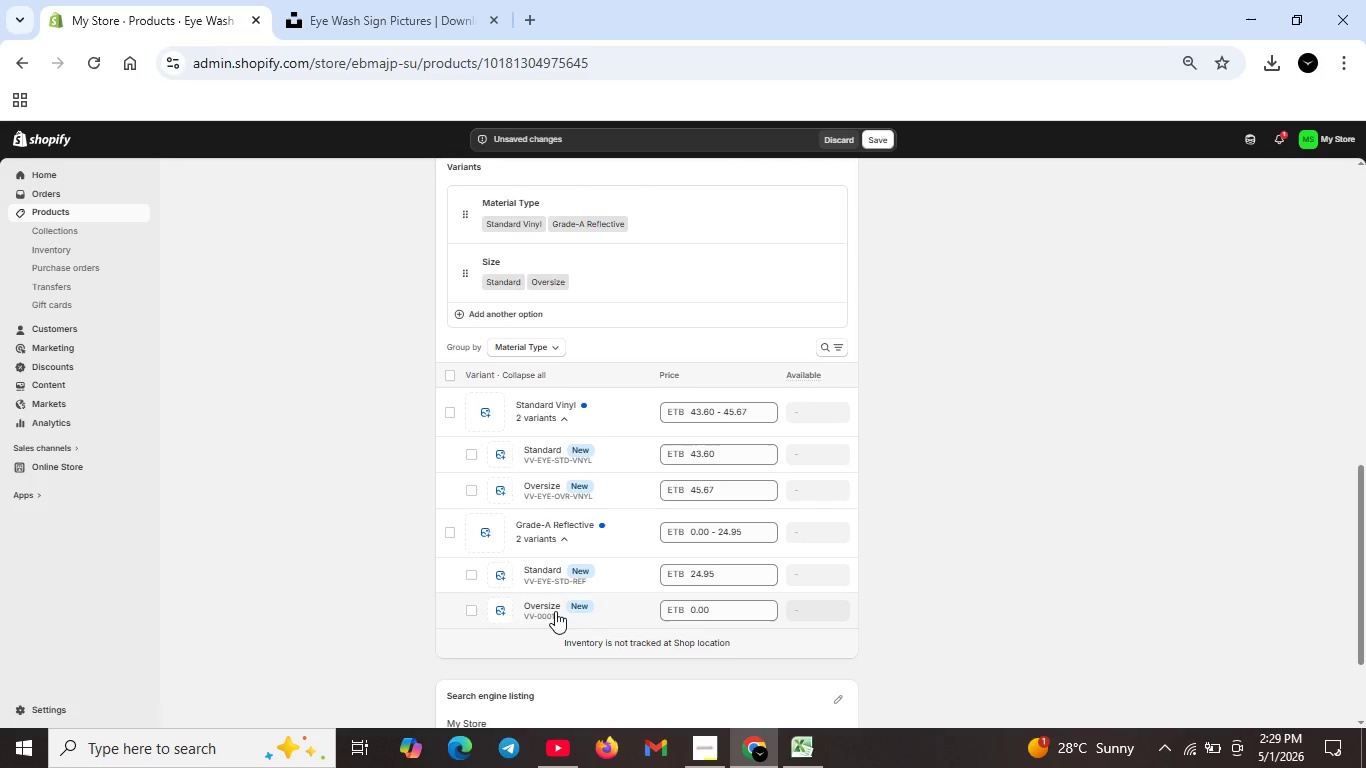 
left_click([543, 617])
 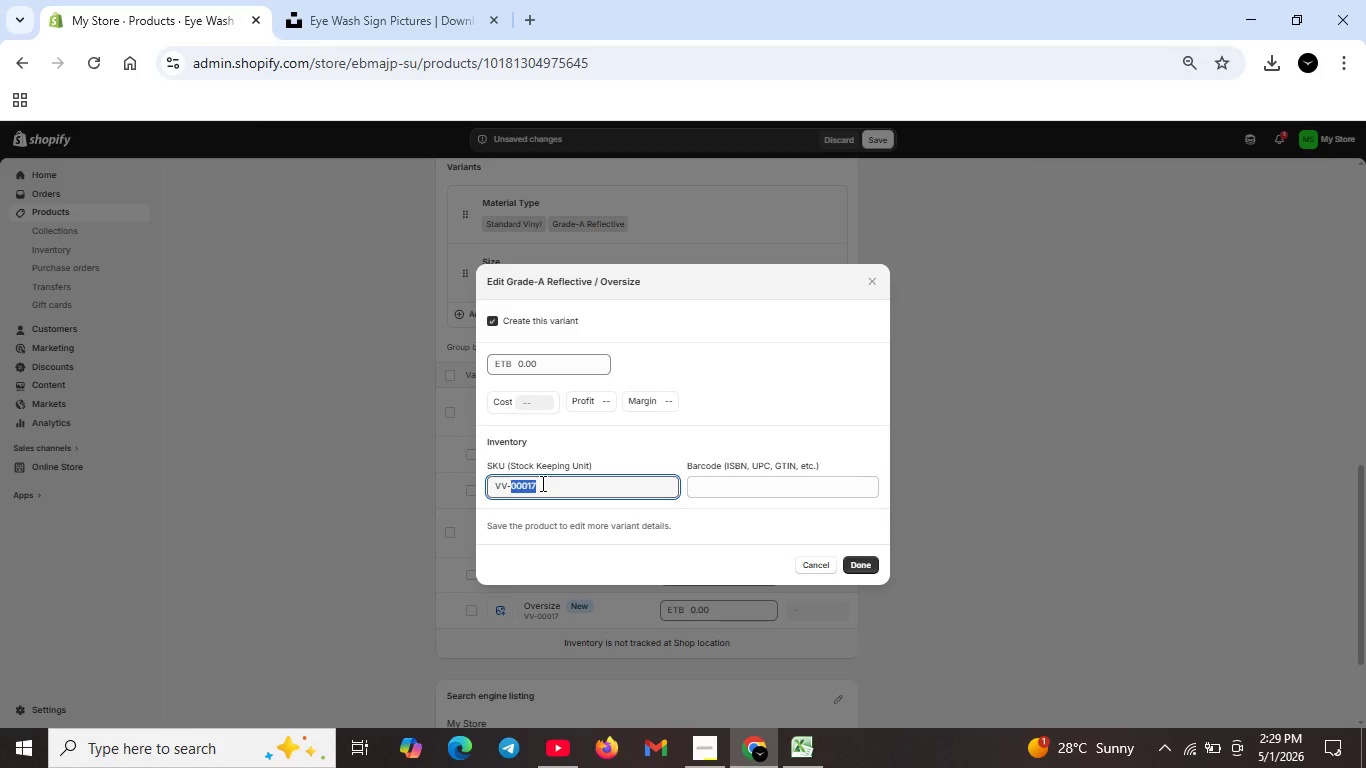 
double_click([541, 483])
 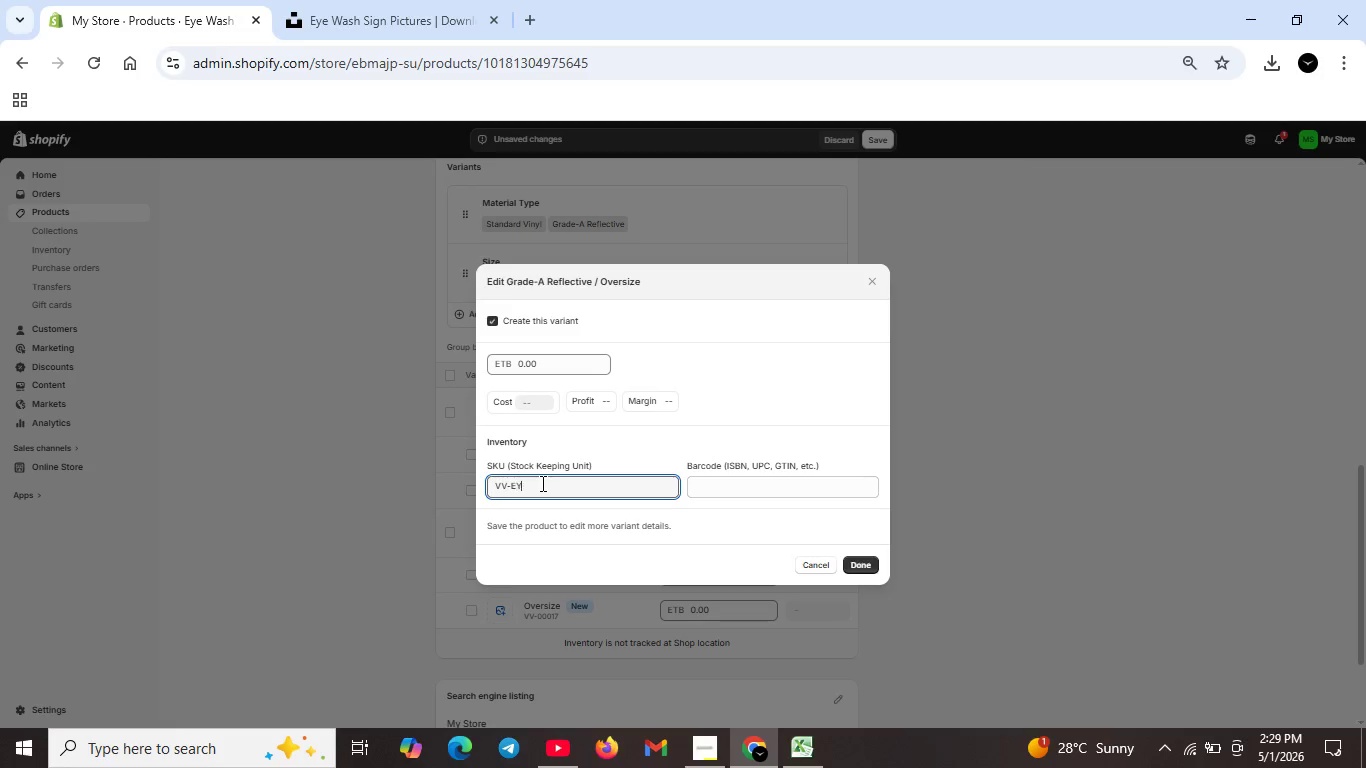 
key(Backspace)
type(EYE-OVR-REF)
 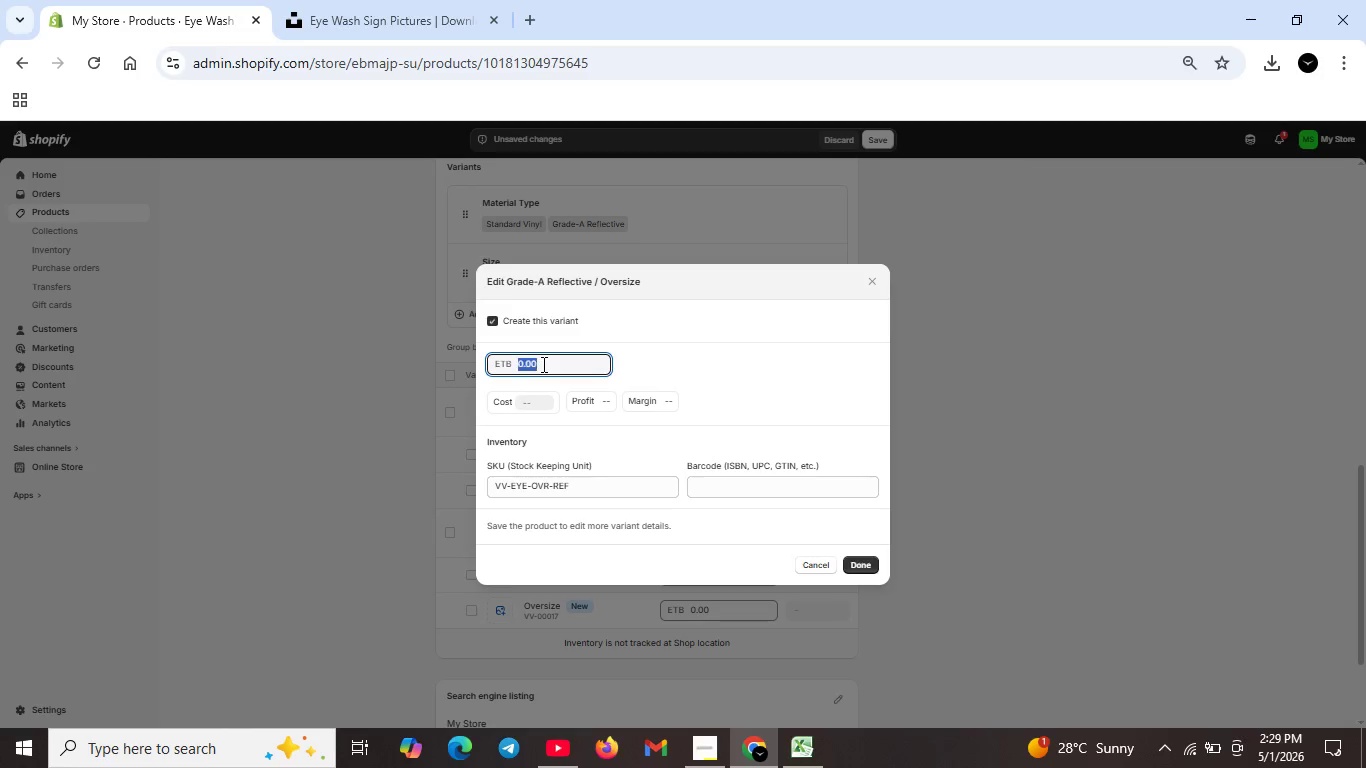 
double_click([542, 364])
 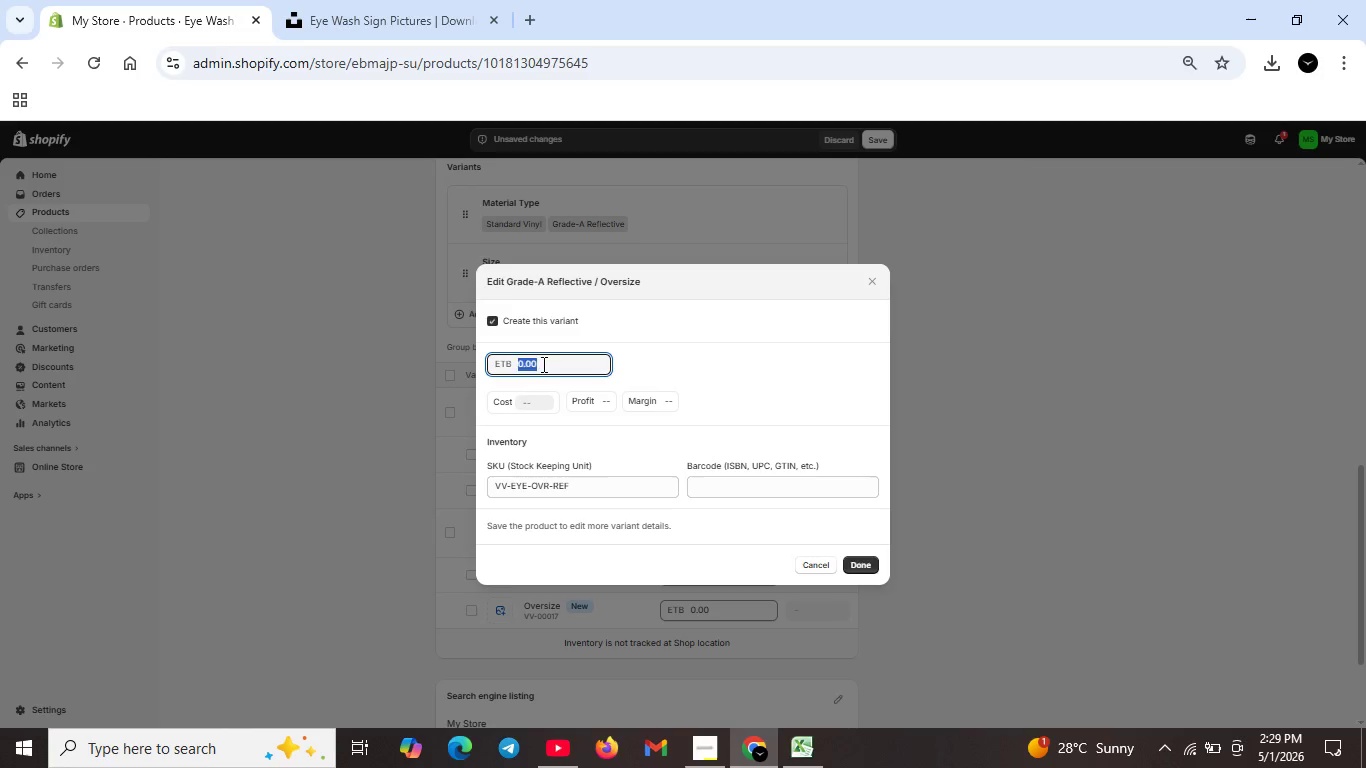 
triple_click([542, 364])
 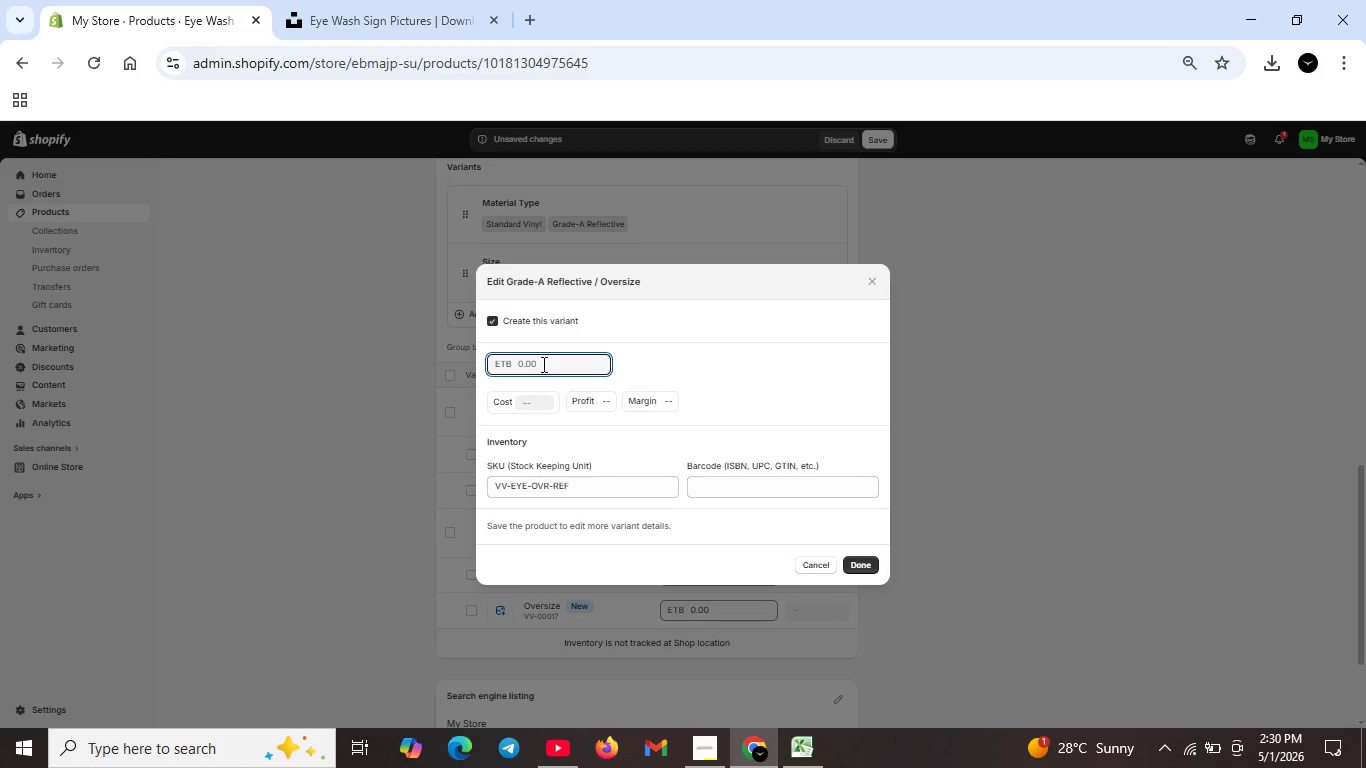 
key(Backspace)
type(23/)
key(Backspace)
type(.66)
 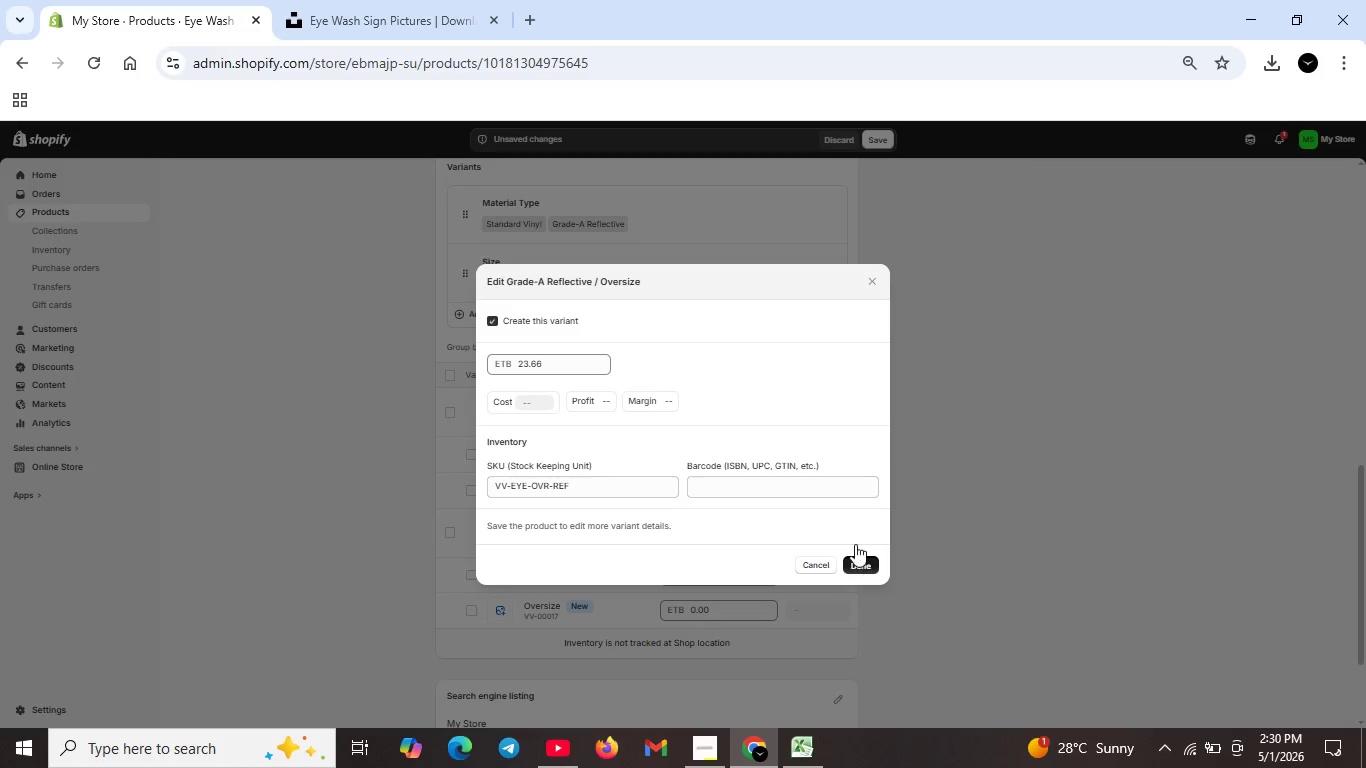 
left_click([864, 562])
 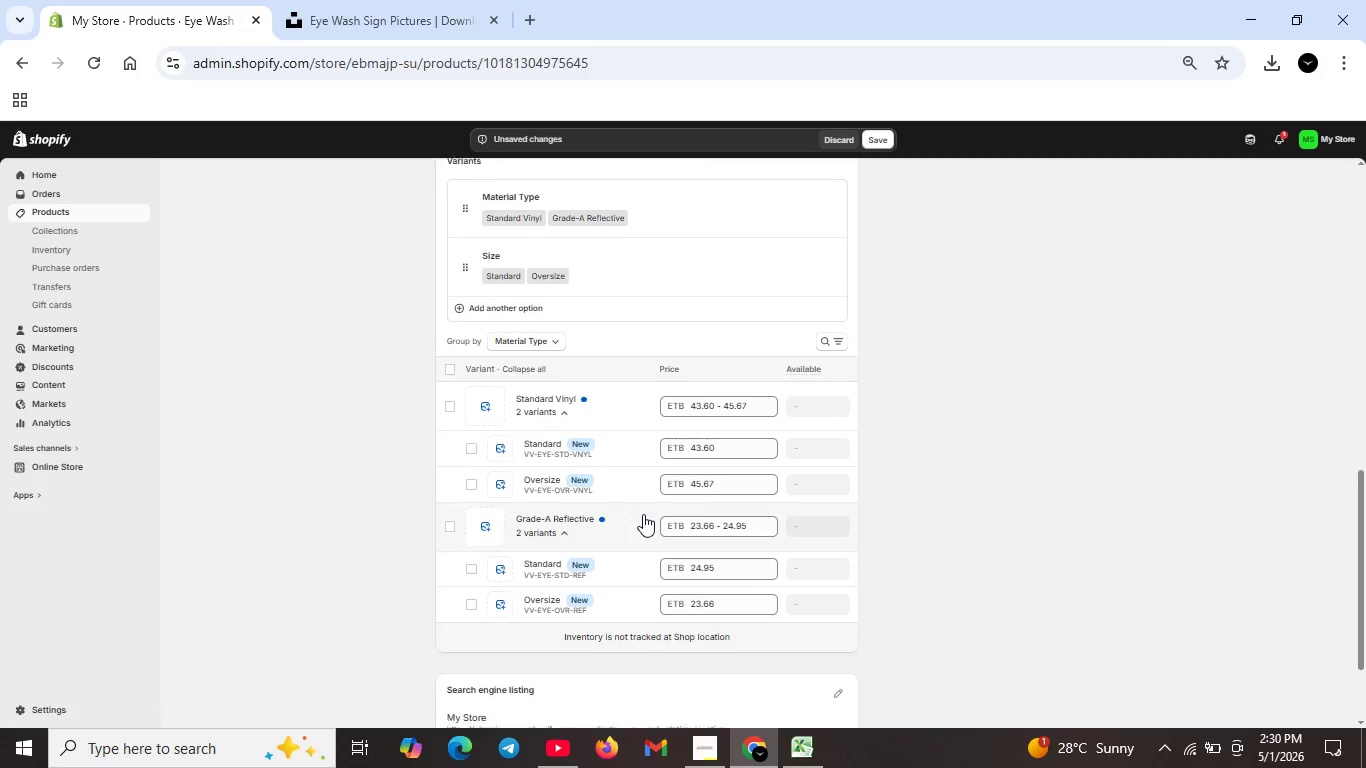 
scroll: coordinate [744, 584], scroll_direction: down, amount: 5.0
 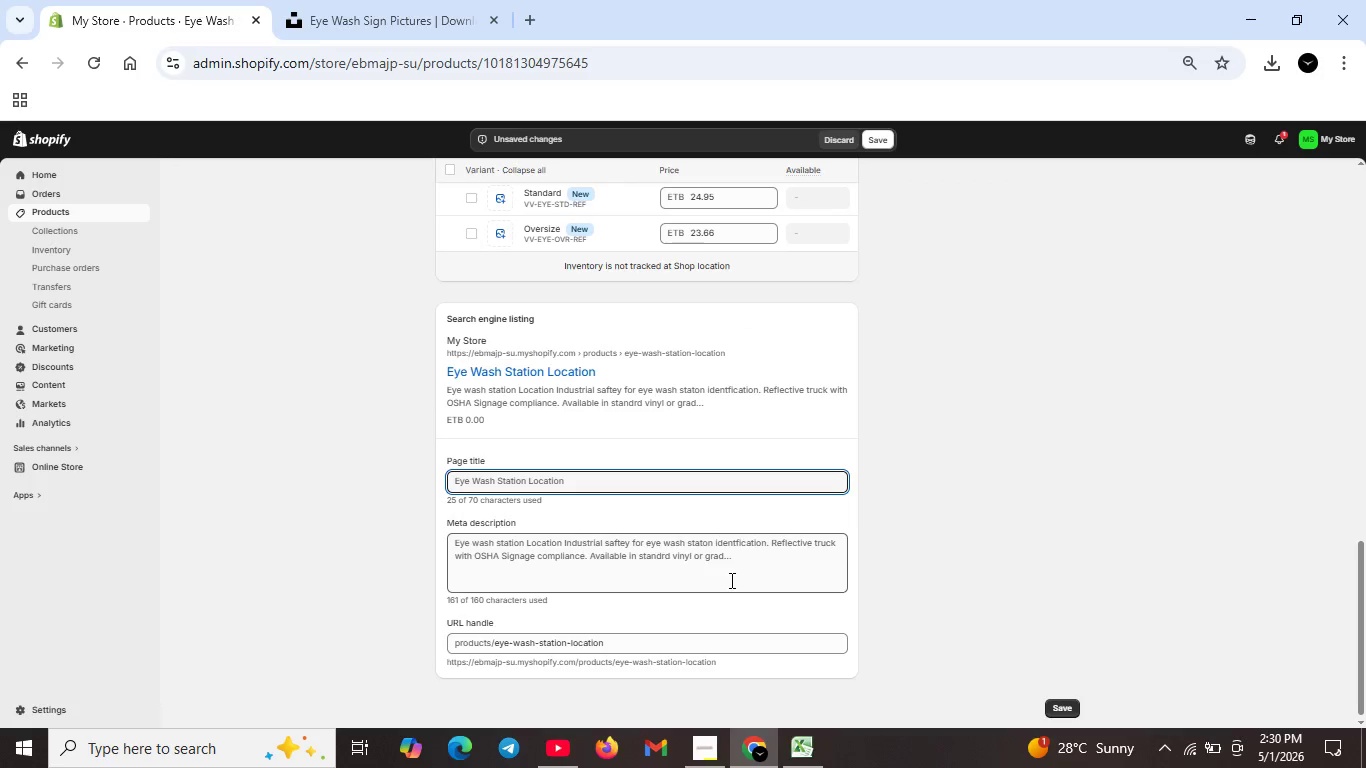 
left_click_drag(start_coordinate=[457, 543], to_coordinate=[733, 579])
 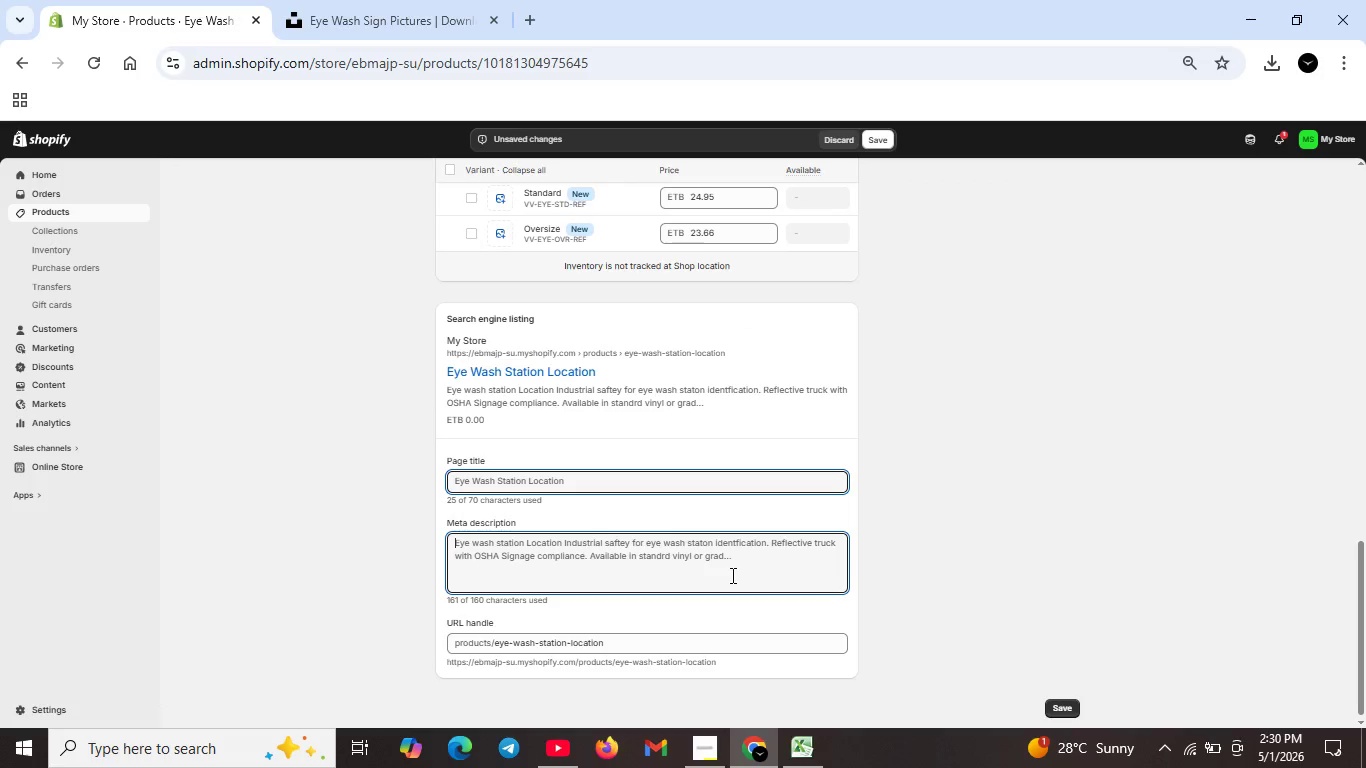 
key(Backspace)
 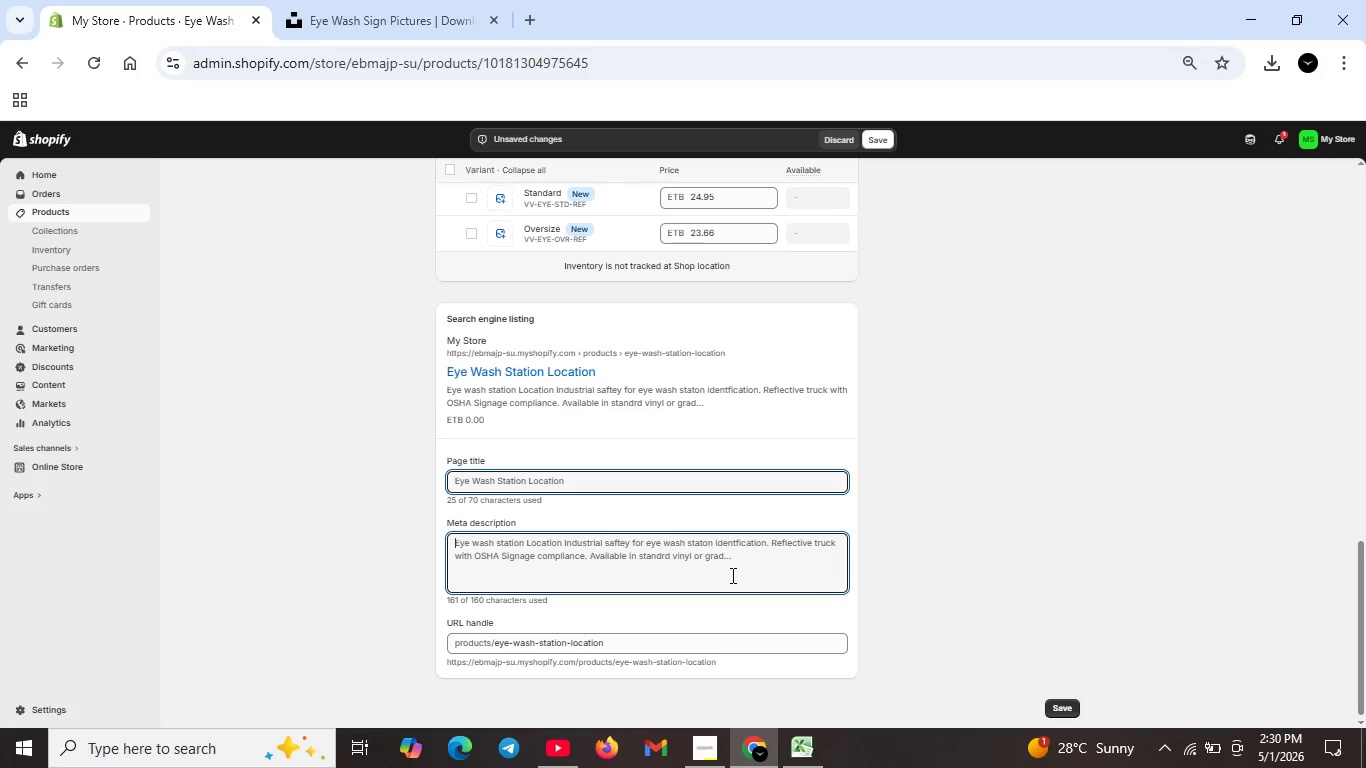 
type(I)
key(Backspace)
type(Industrial saftye)
 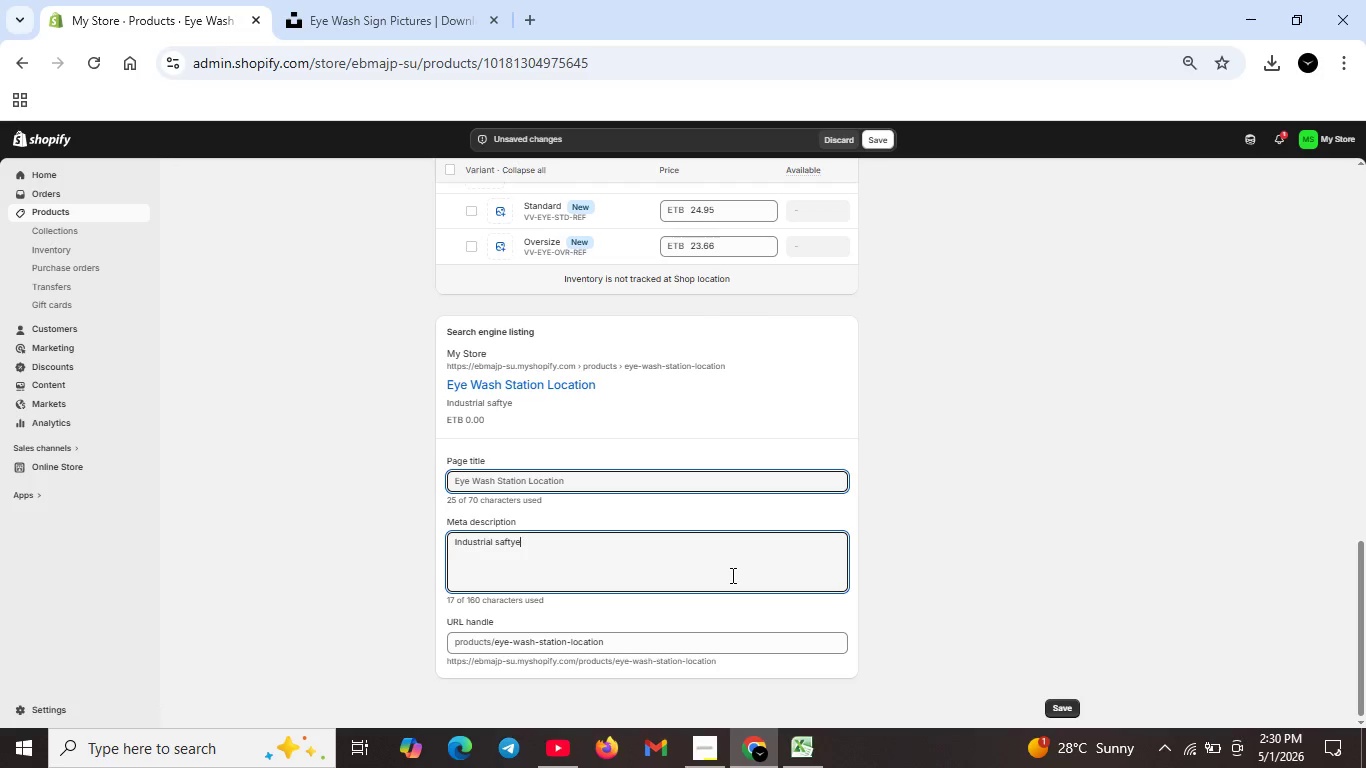 
key(Backspace)
key(Backspace)
key(Backspace)
type(ety stic)
 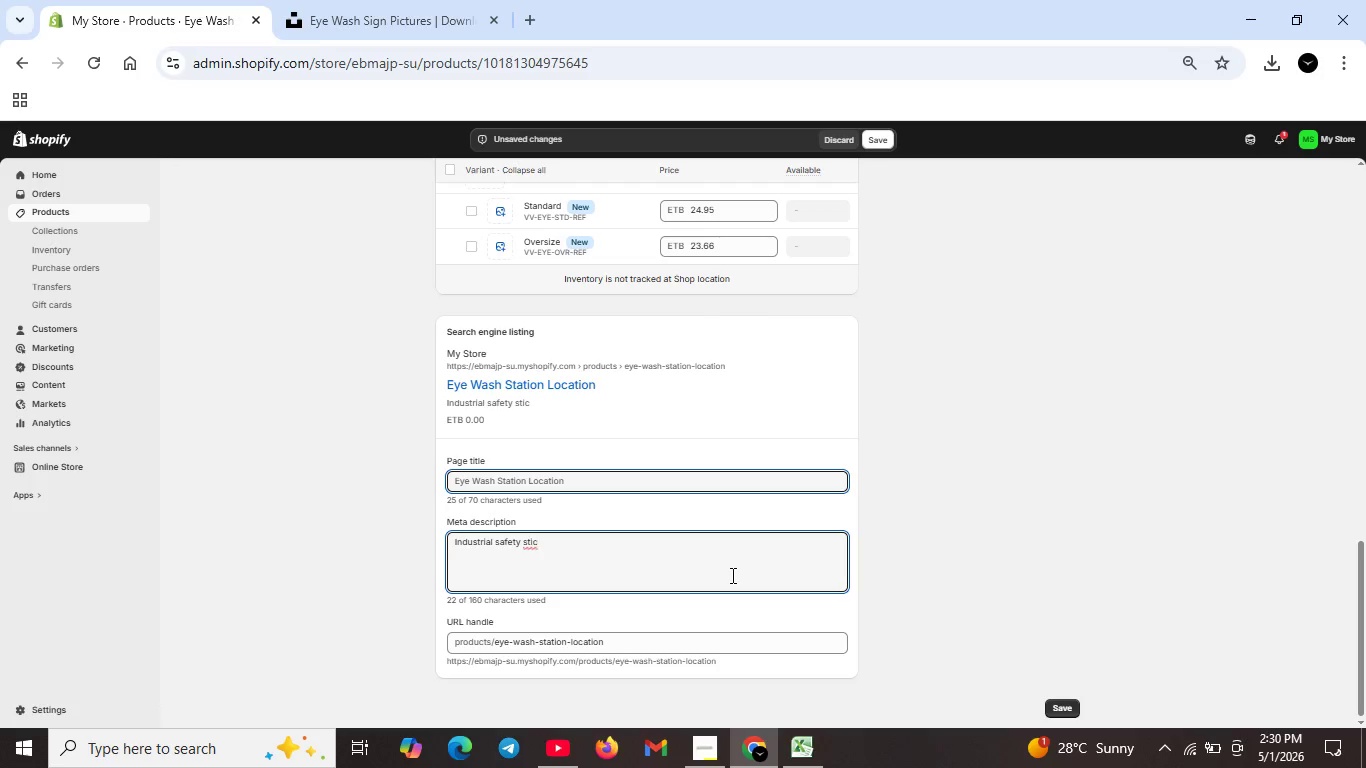 
wait(7.94)
 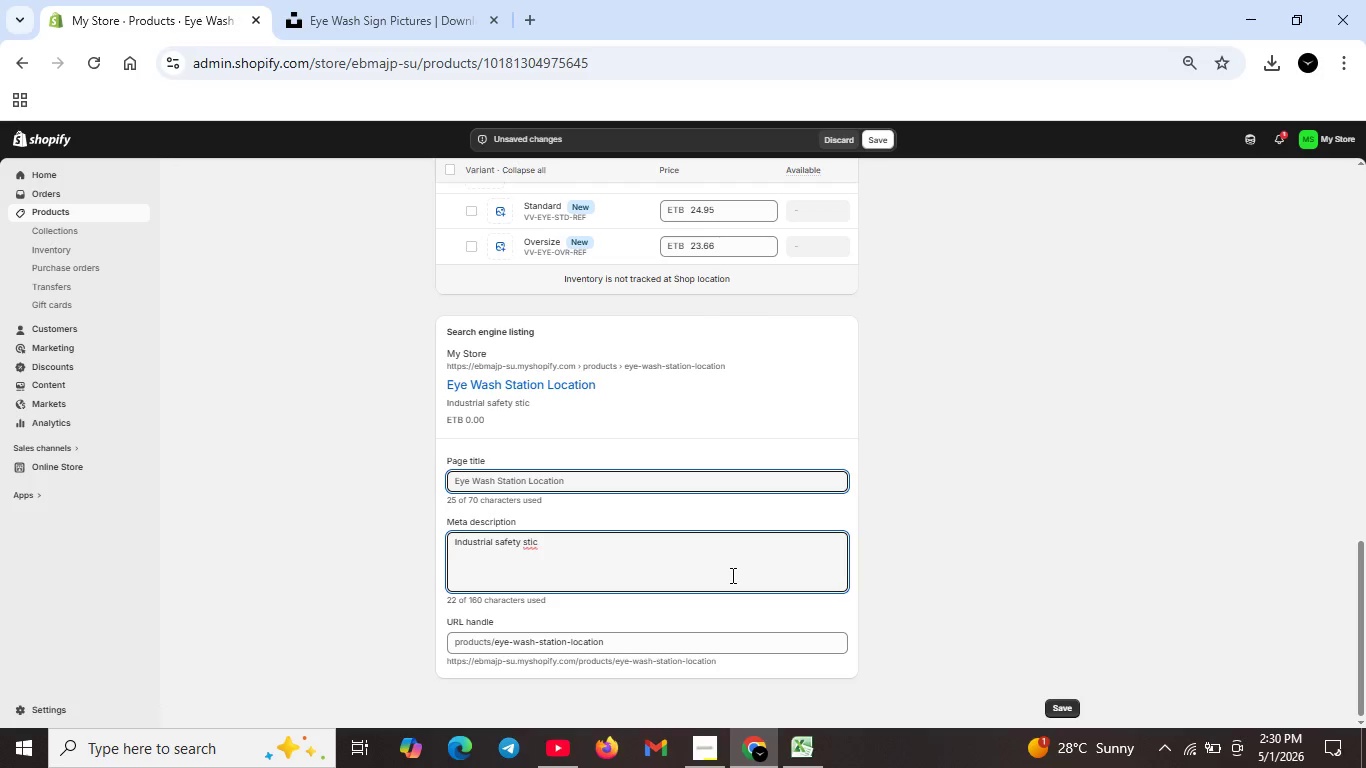 
type(kers:ee)
key(Backspace)
type(ye wash station location . Reflective)
 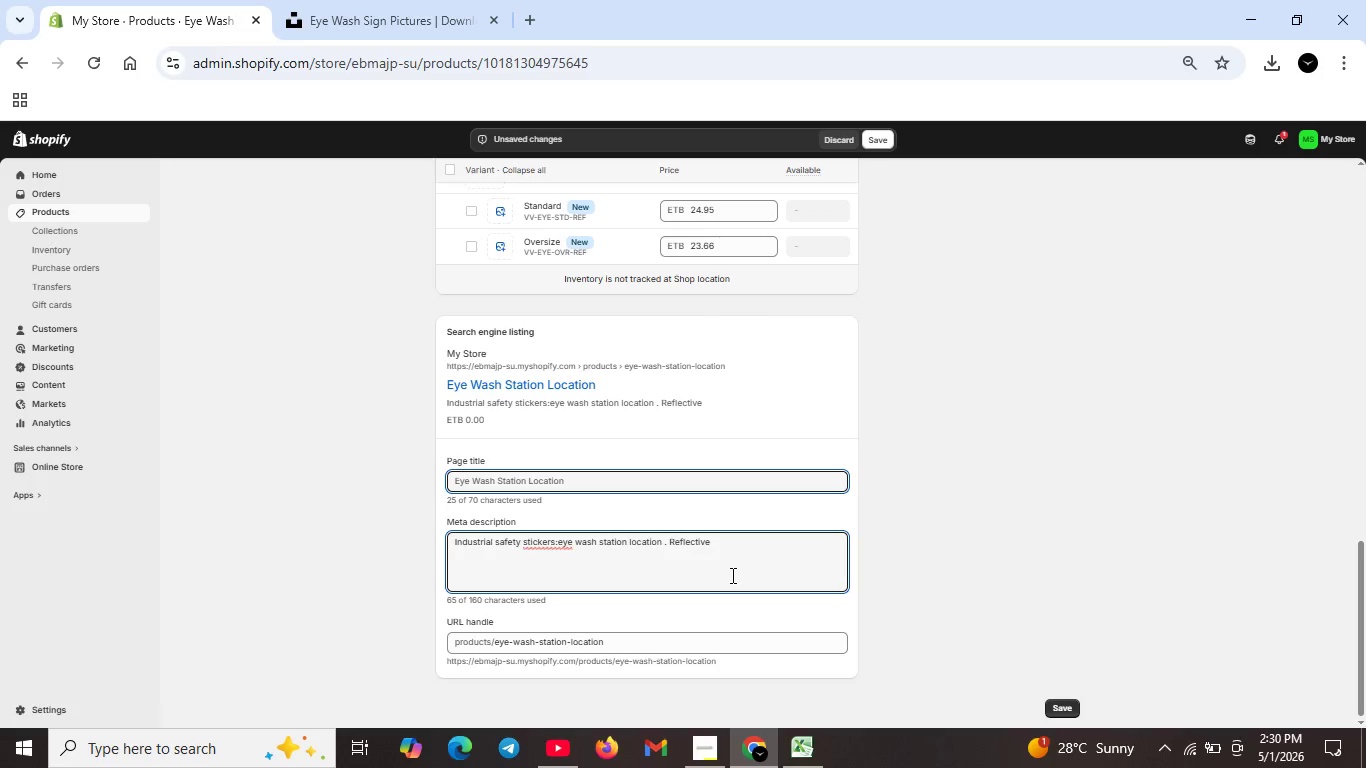 
wait(22.95)
 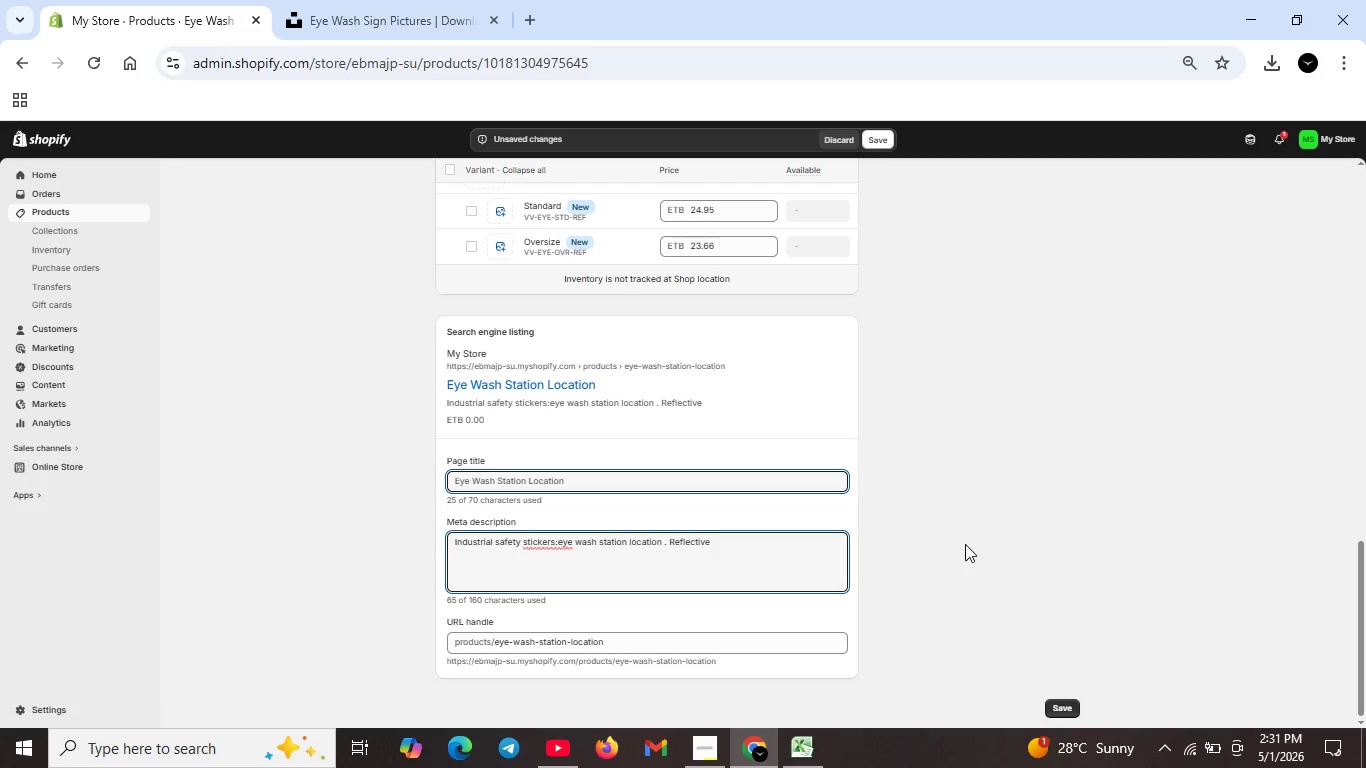 
left_click([557, 540])
 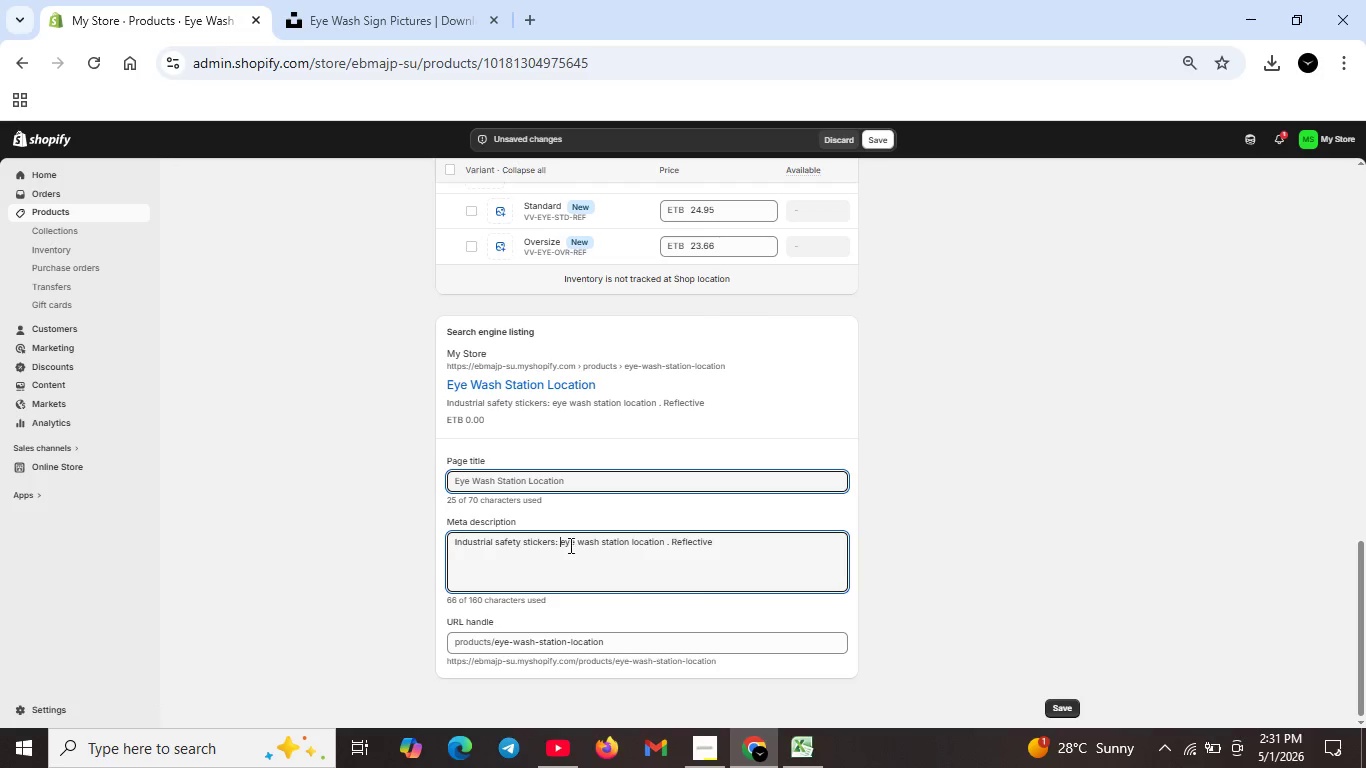 
key(Space)
 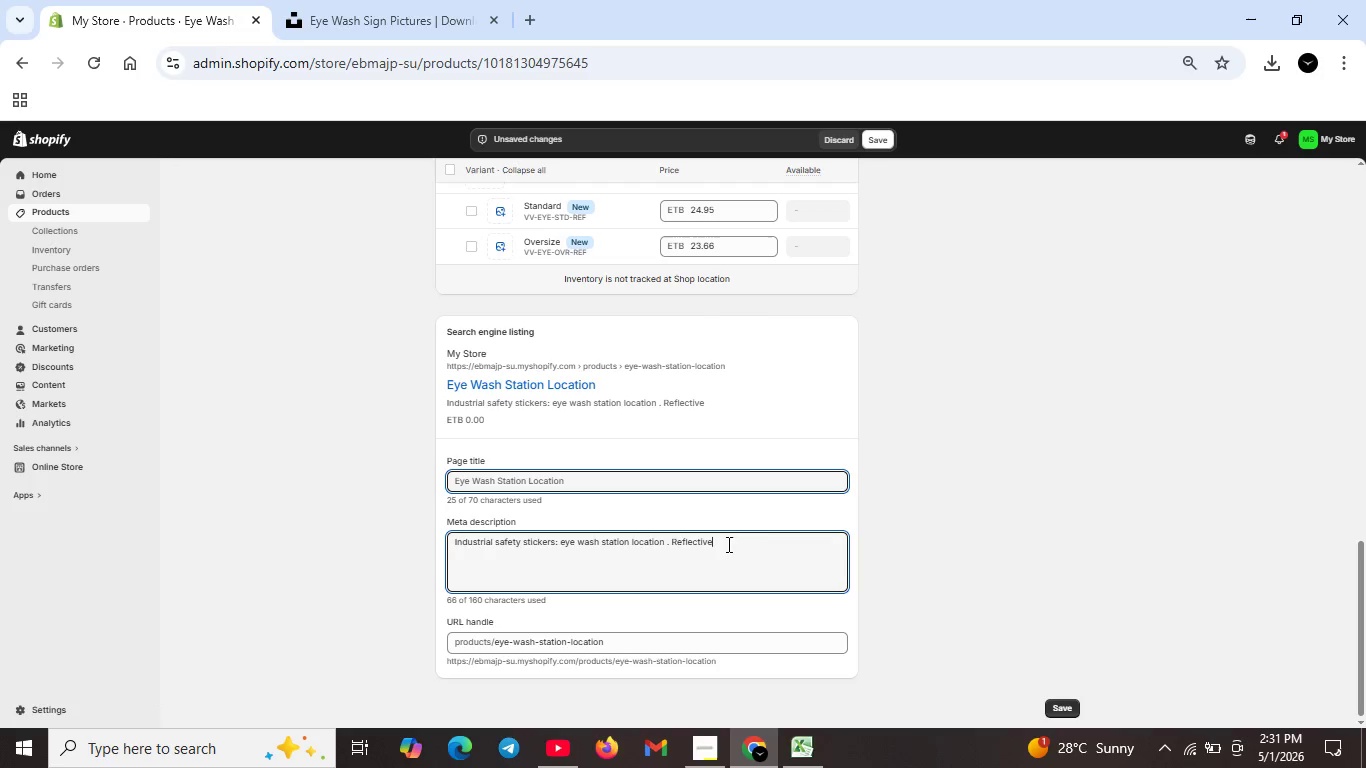 
left_click([727, 544])
 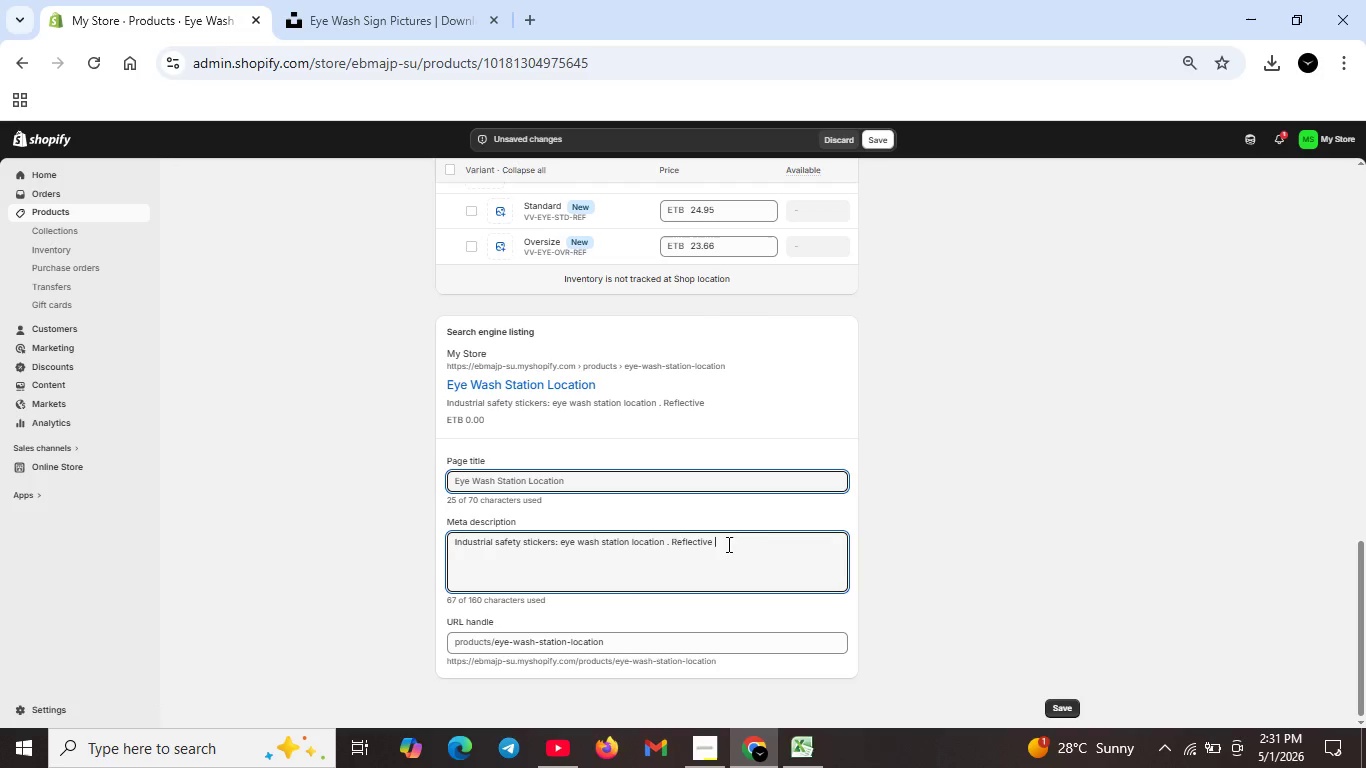 
type( truck decals for me)
key(Backspace)
key(Backspace)
type(emergency equipment. OSHA signage complint )
key(Backspace)
 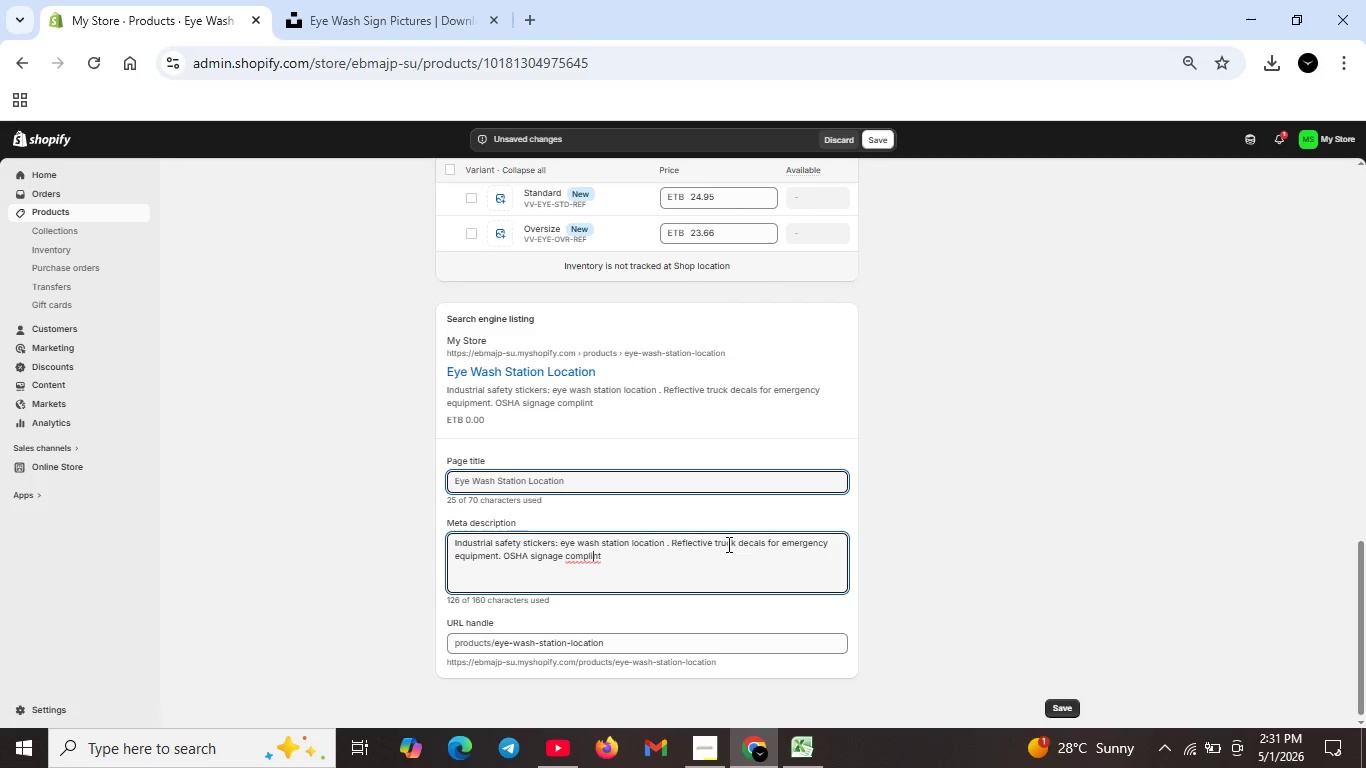 
key(ArrowLeft)
 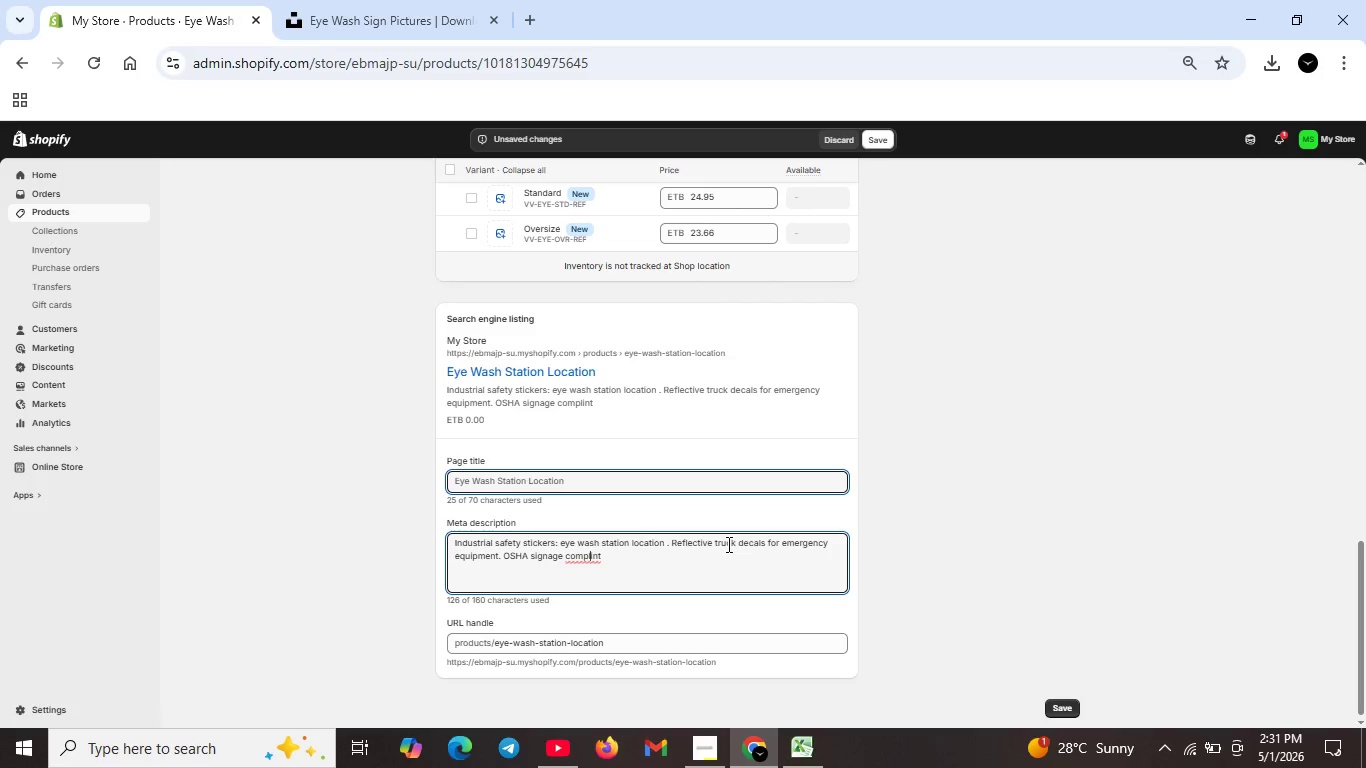 
key(ArrowLeft)
 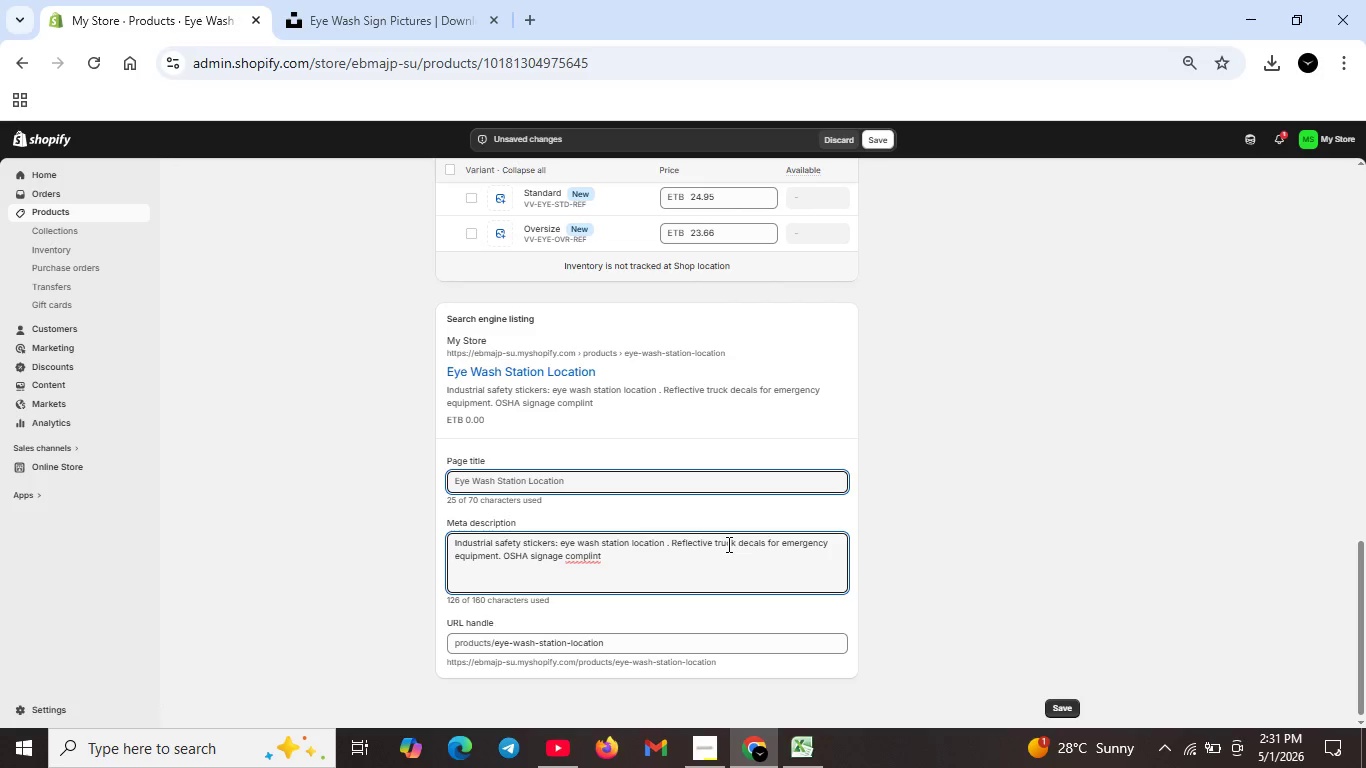 
key(ArrowLeft)
 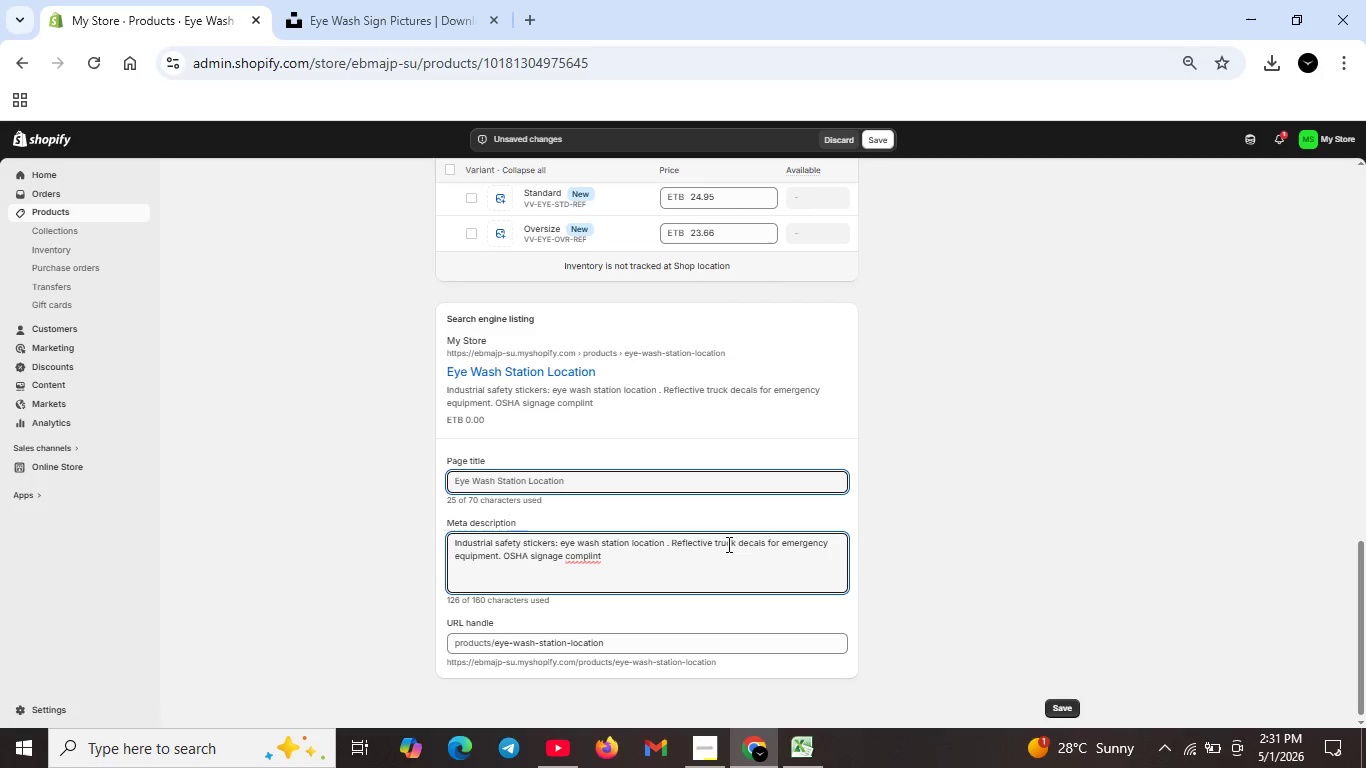 
key(ArrowRight)
 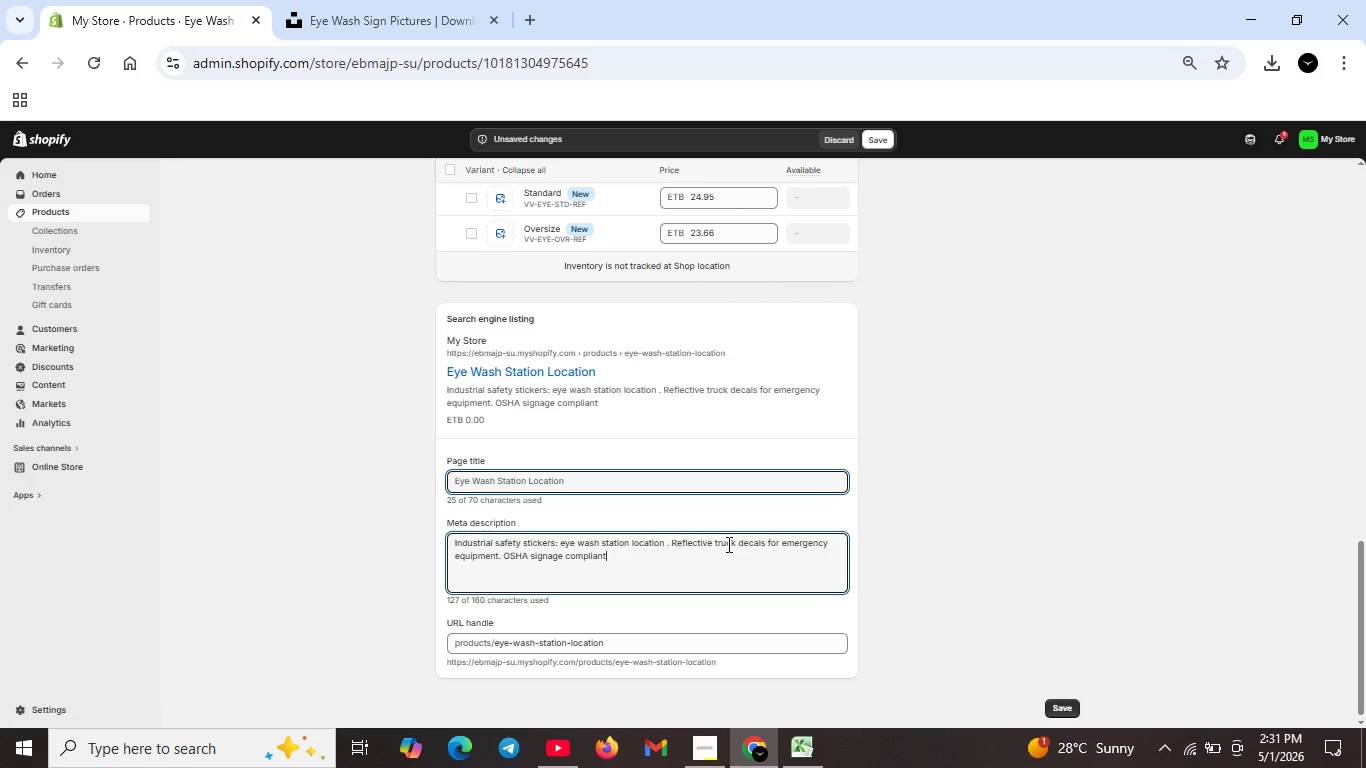 
key(A)
 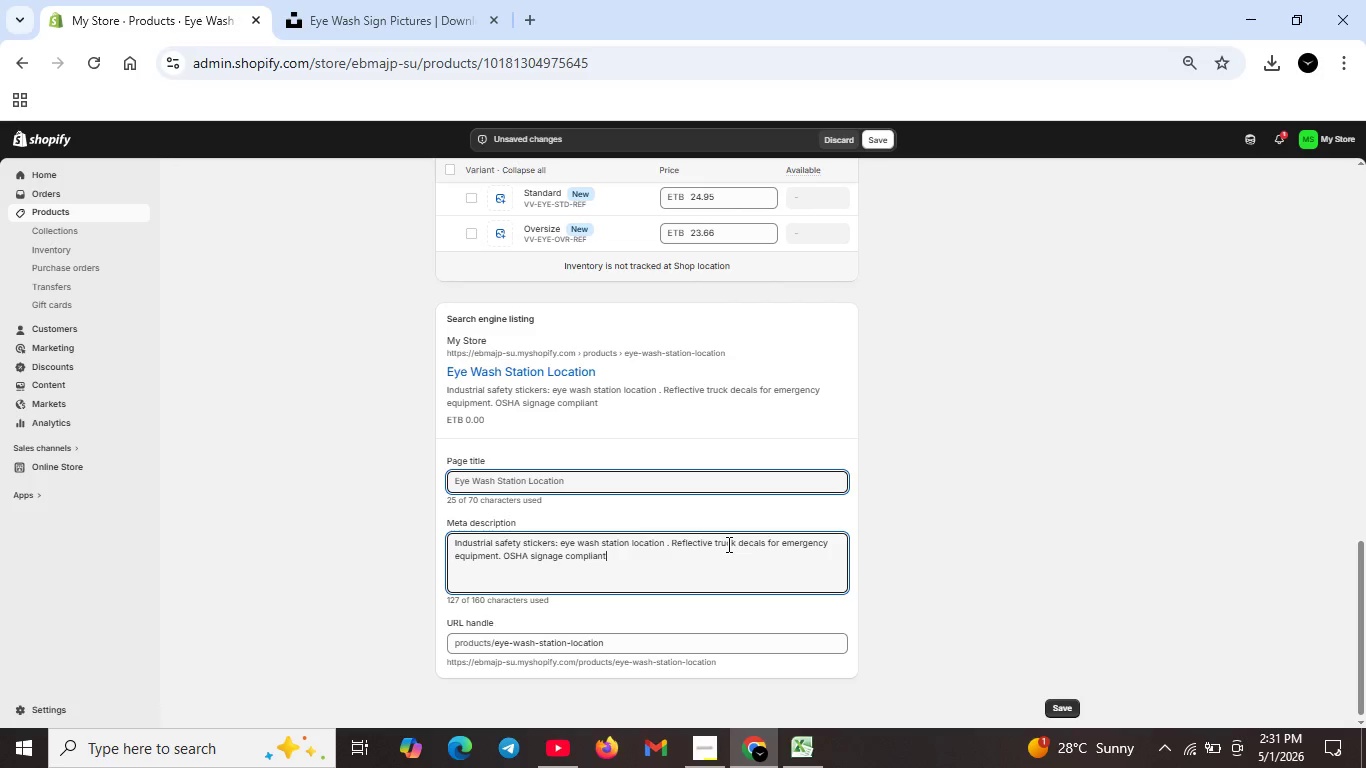 
key(ArrowRight)
 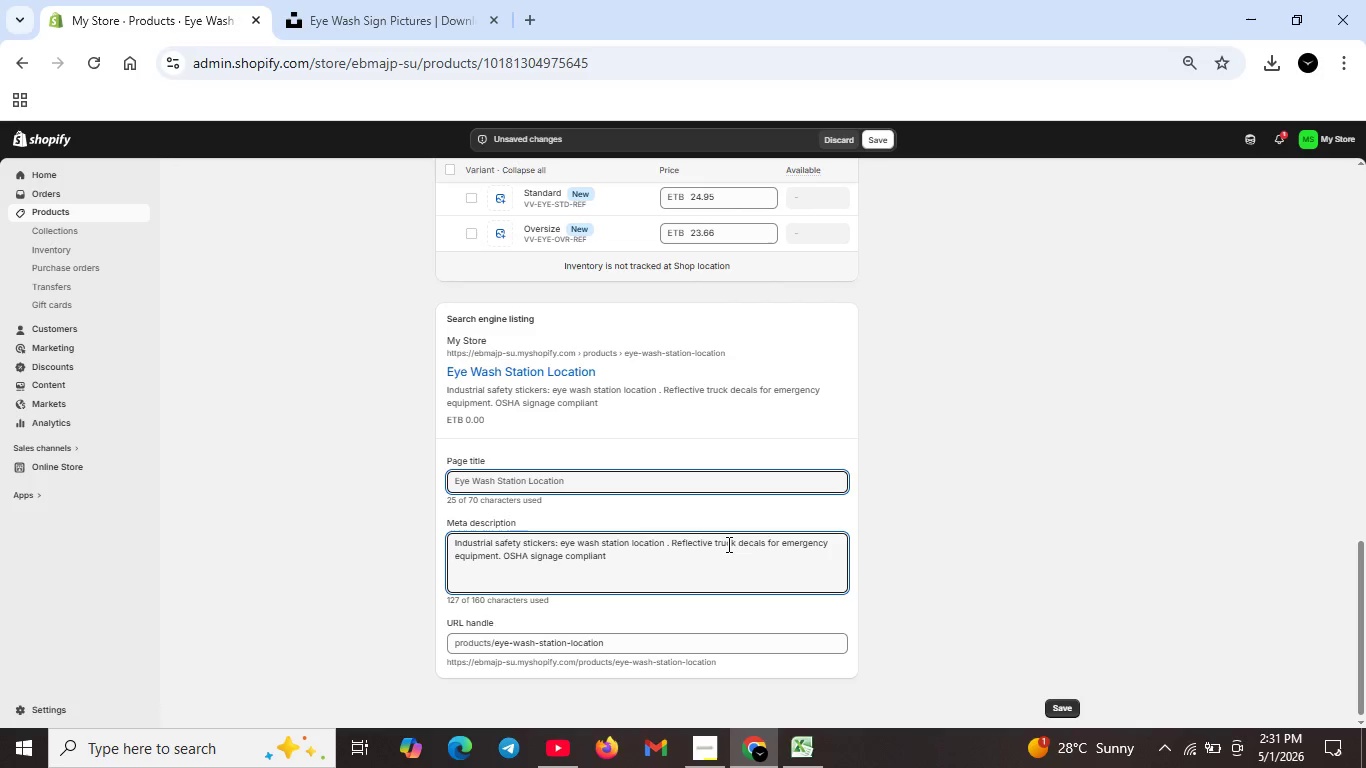 
key(ArrowRight)
 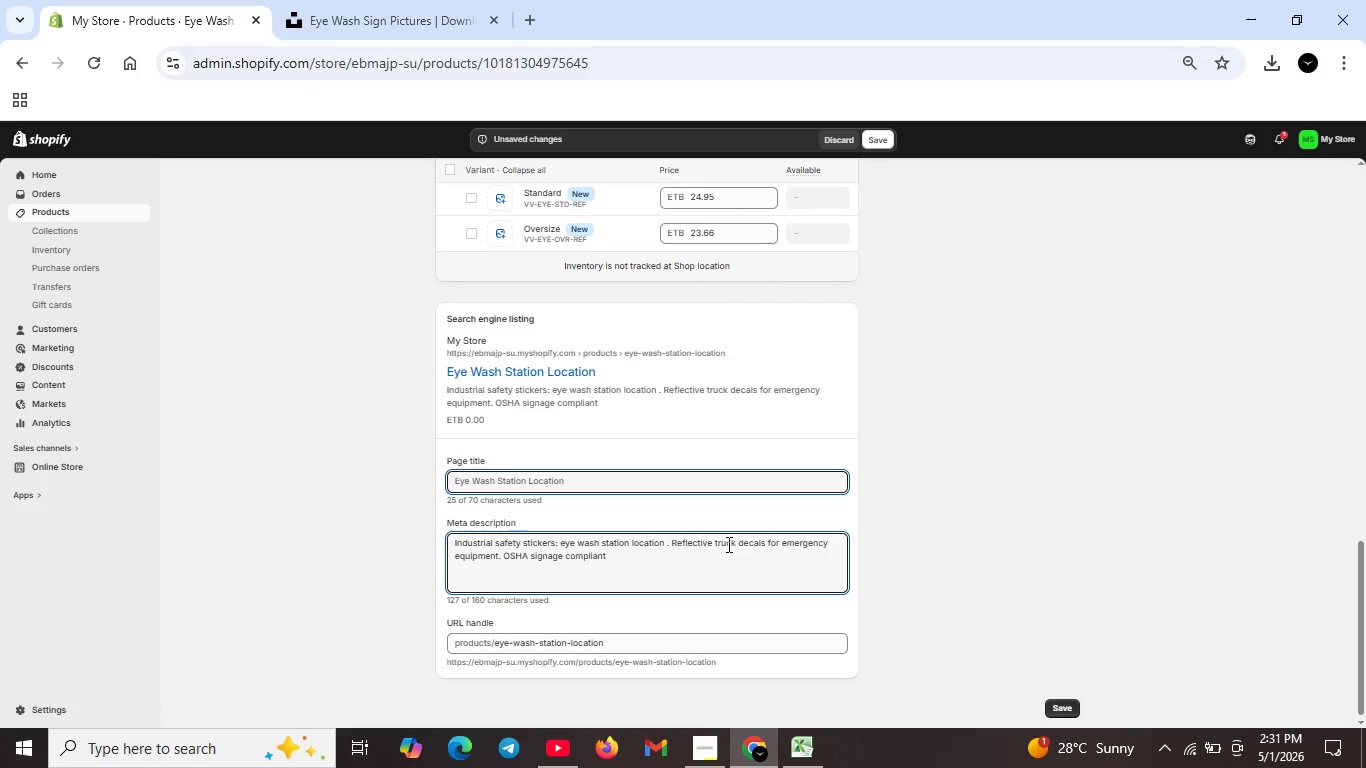 
key(ArrowRight)
 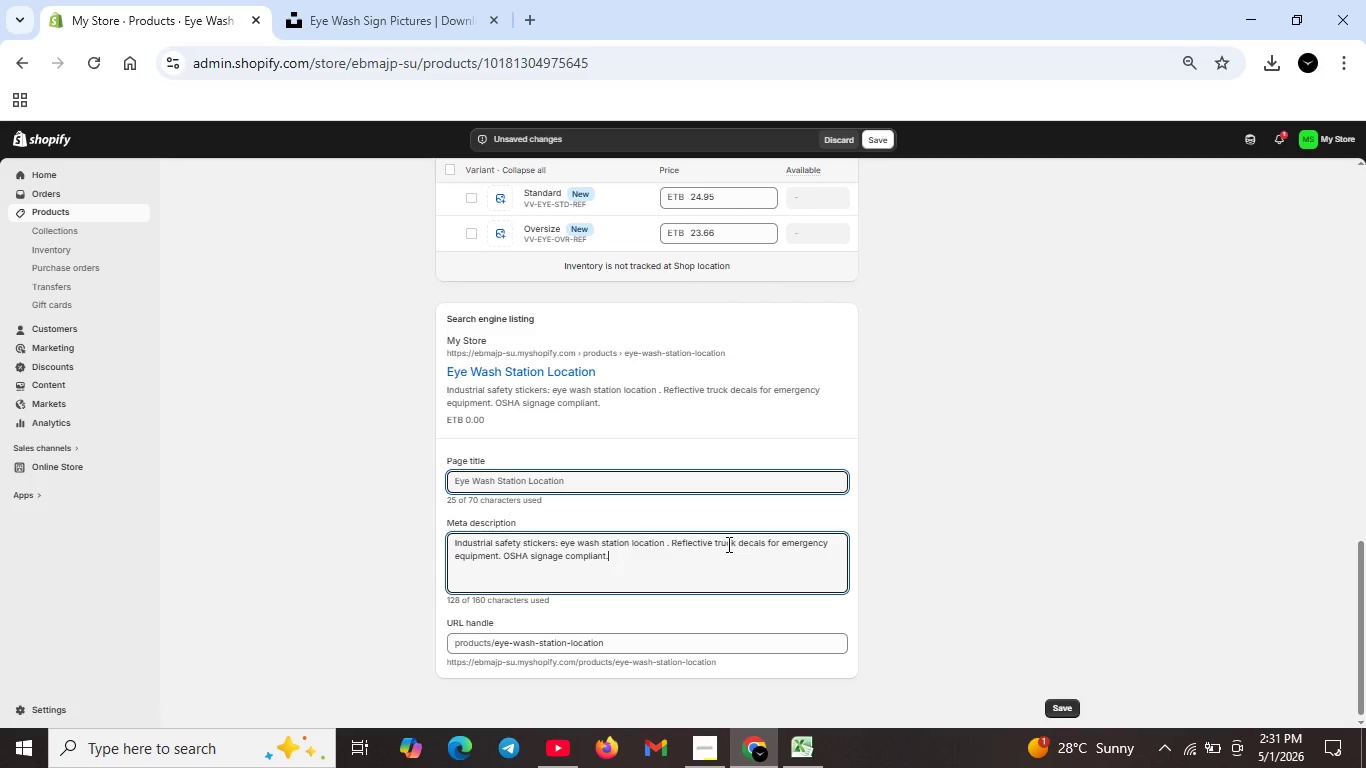 
type(. Stabdard vinyl or grade-A ref)
 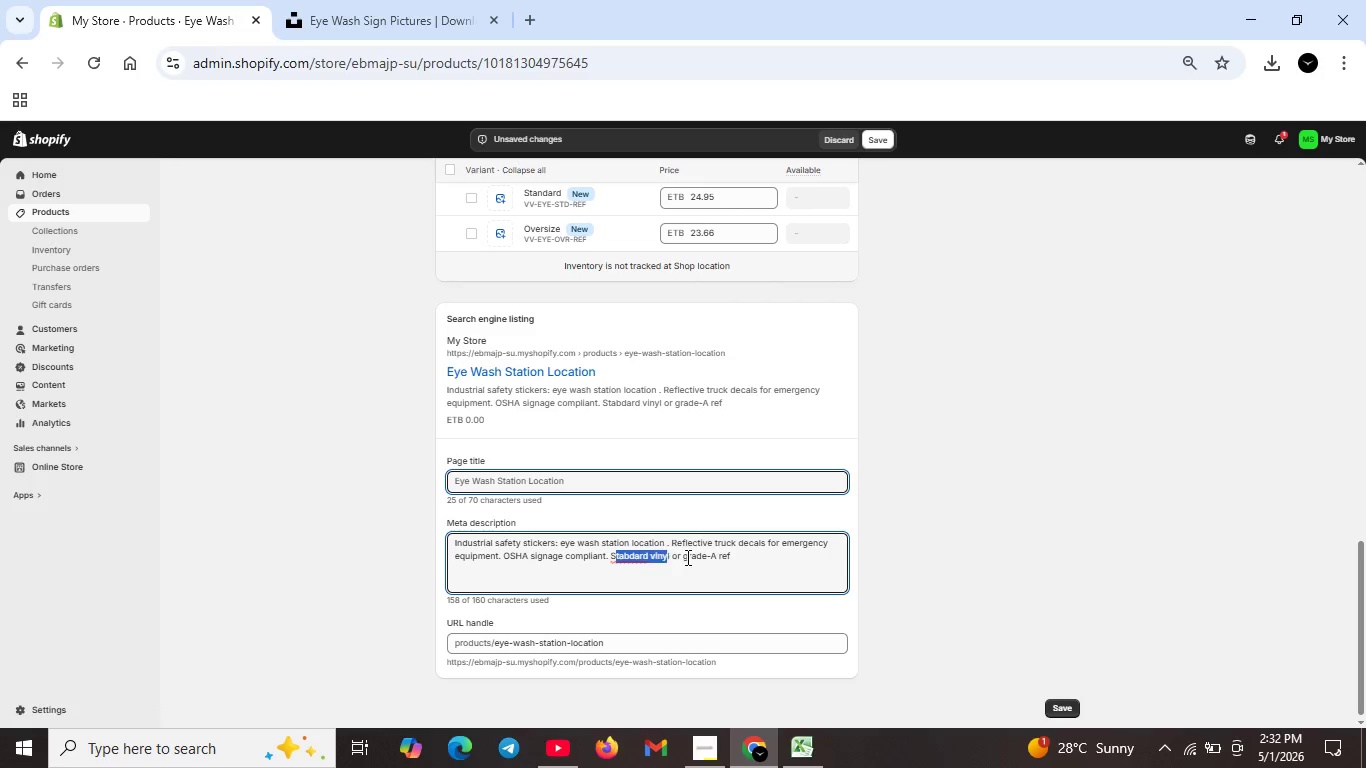 
left_click_drag(start_coordinate=[614, 553], to_coordinate=[716, 559])
 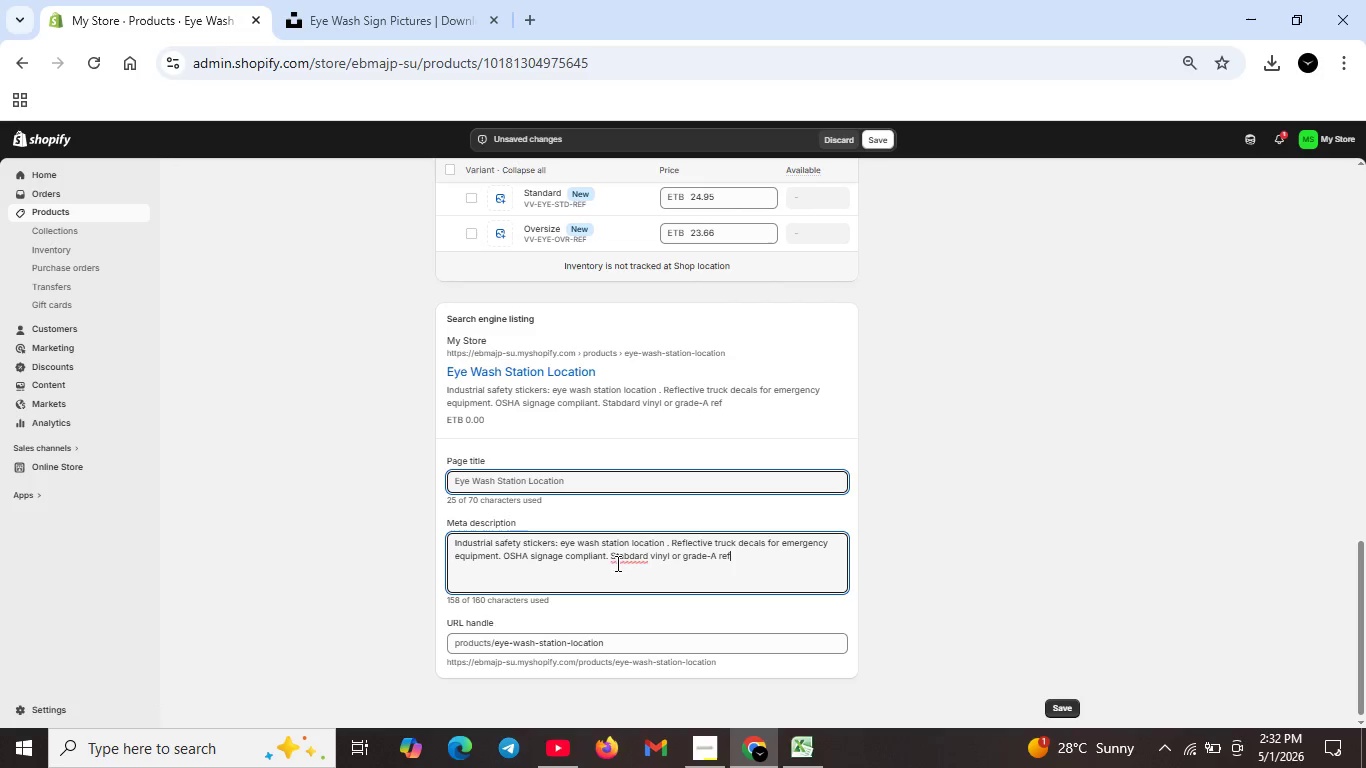 
left_click_drag(start_coordinate=[745, 559], to_coordinate=[734, 559])
 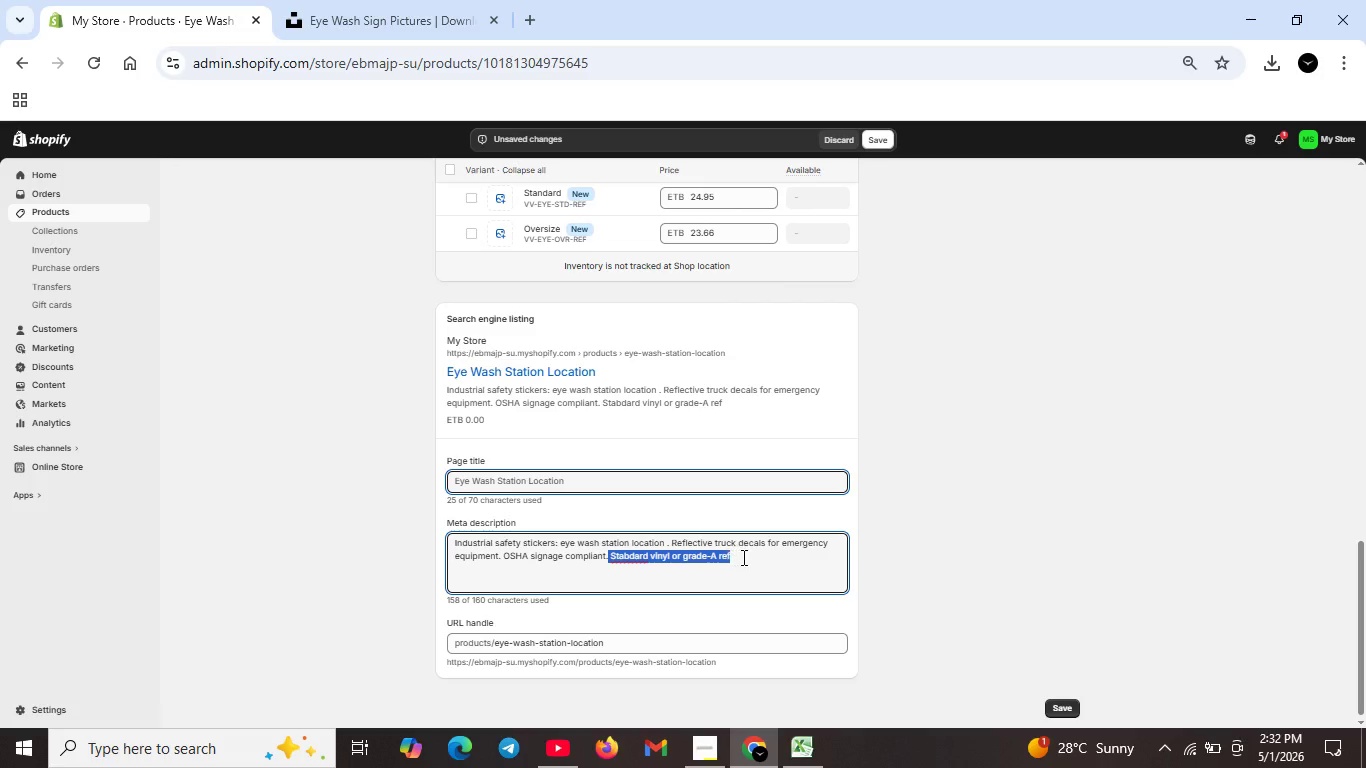 
left_click_drag(start_coordinate=[608, 555], to_coordinate=[742, 557])
 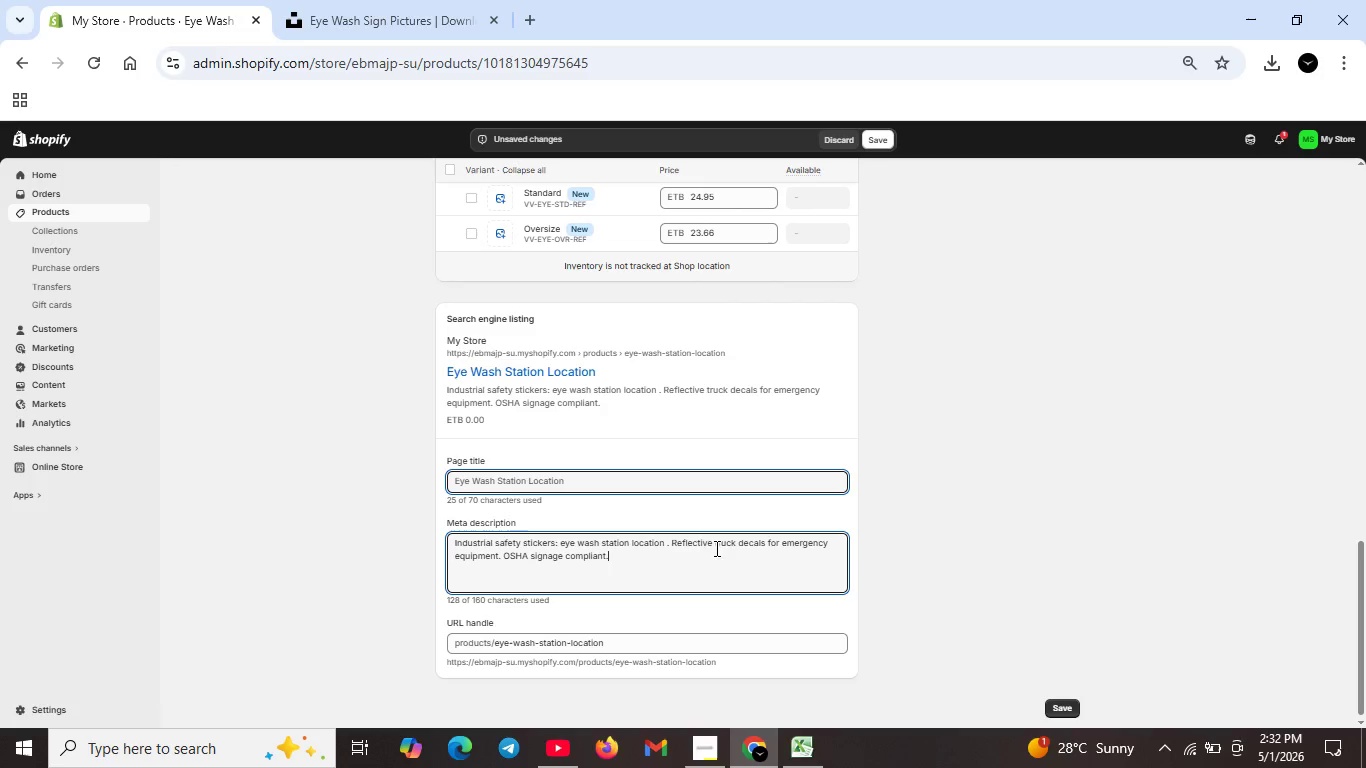 
key(Backspace)
 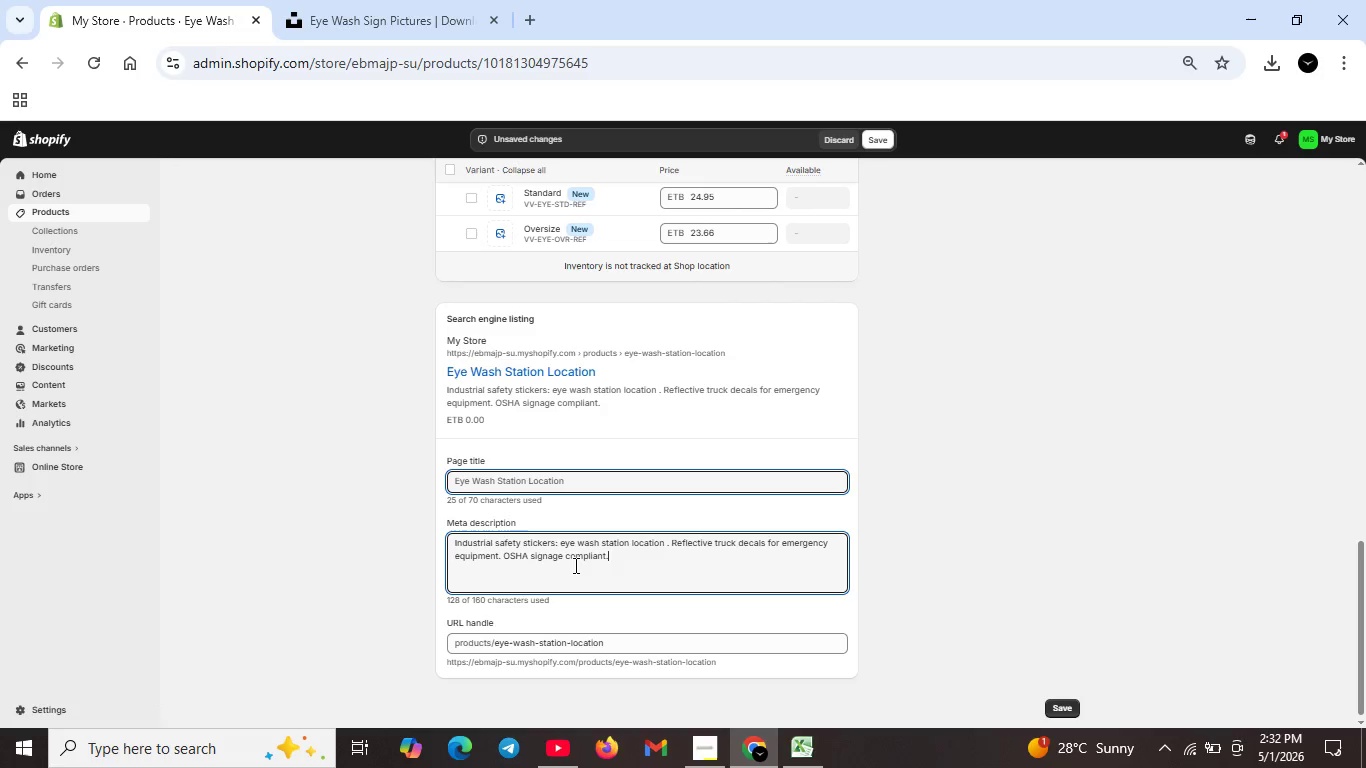 
wait(5.58)
 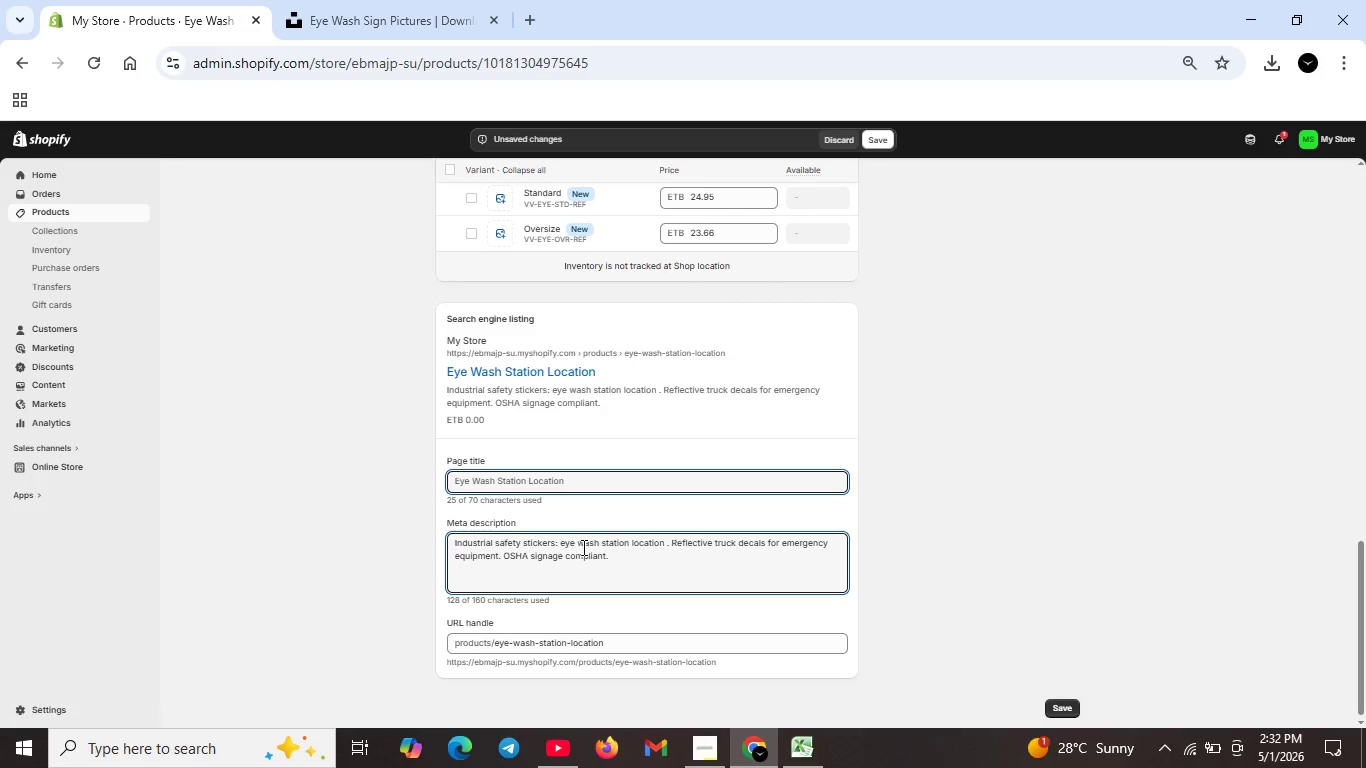 
scroll: coordinate [602, 565], scroll_direction: down, amount: 1.0
 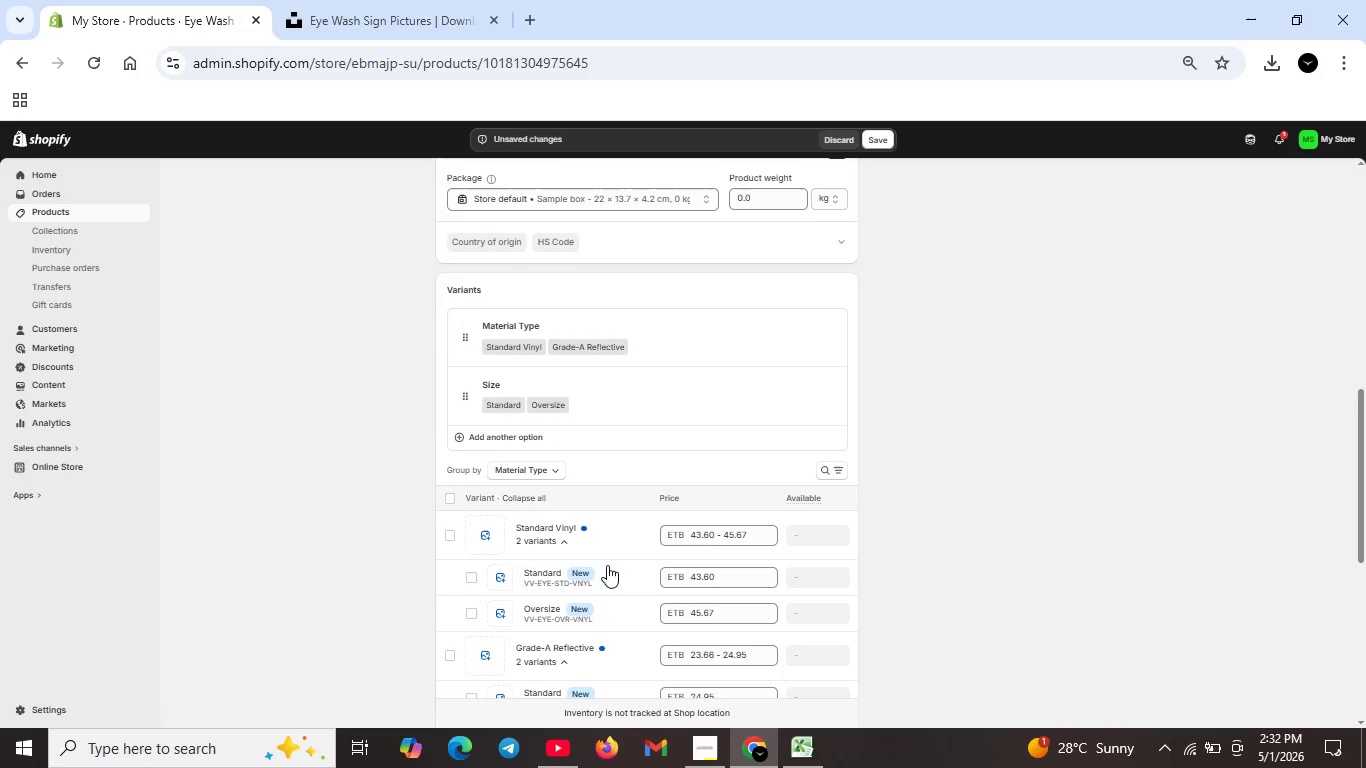 
scroll: coordinate [659, 567], scroll_direction: up, amount: 11.0
 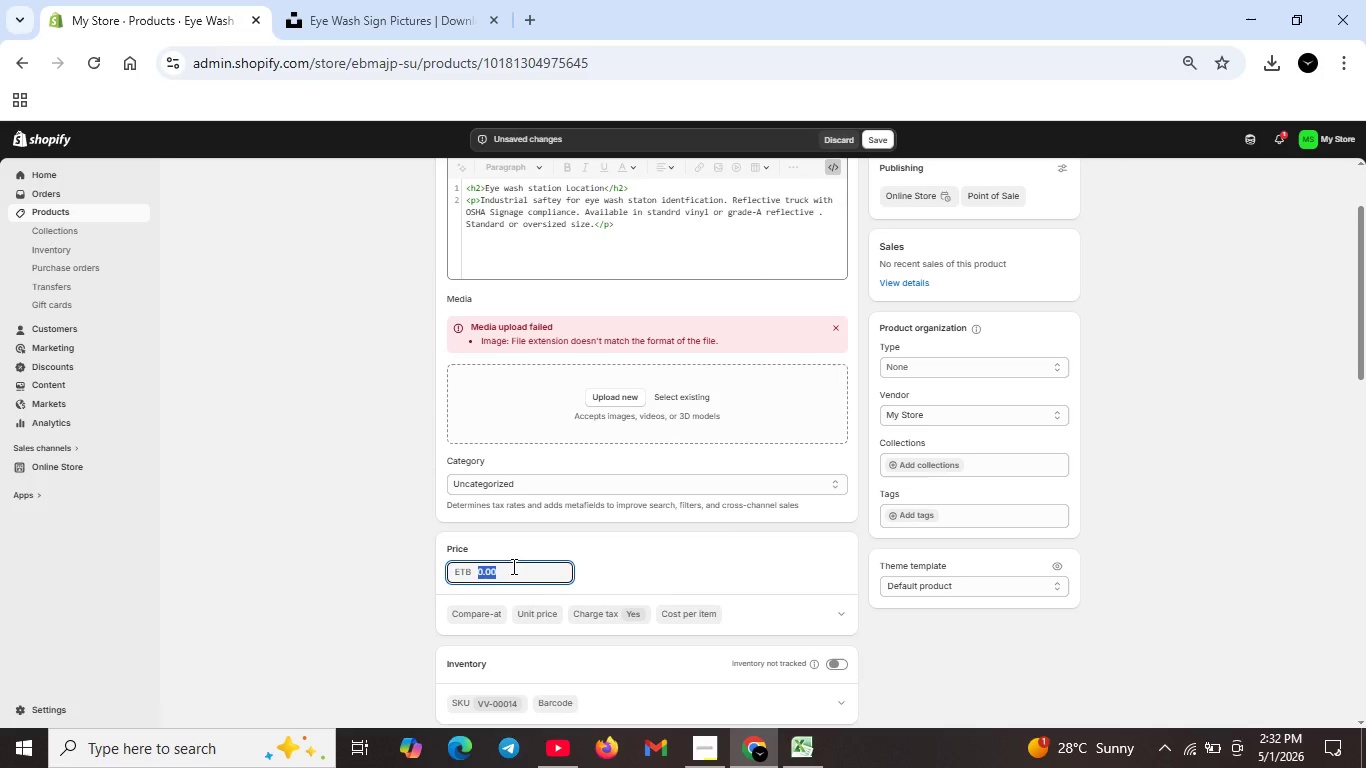 
double_click([512, 566])
 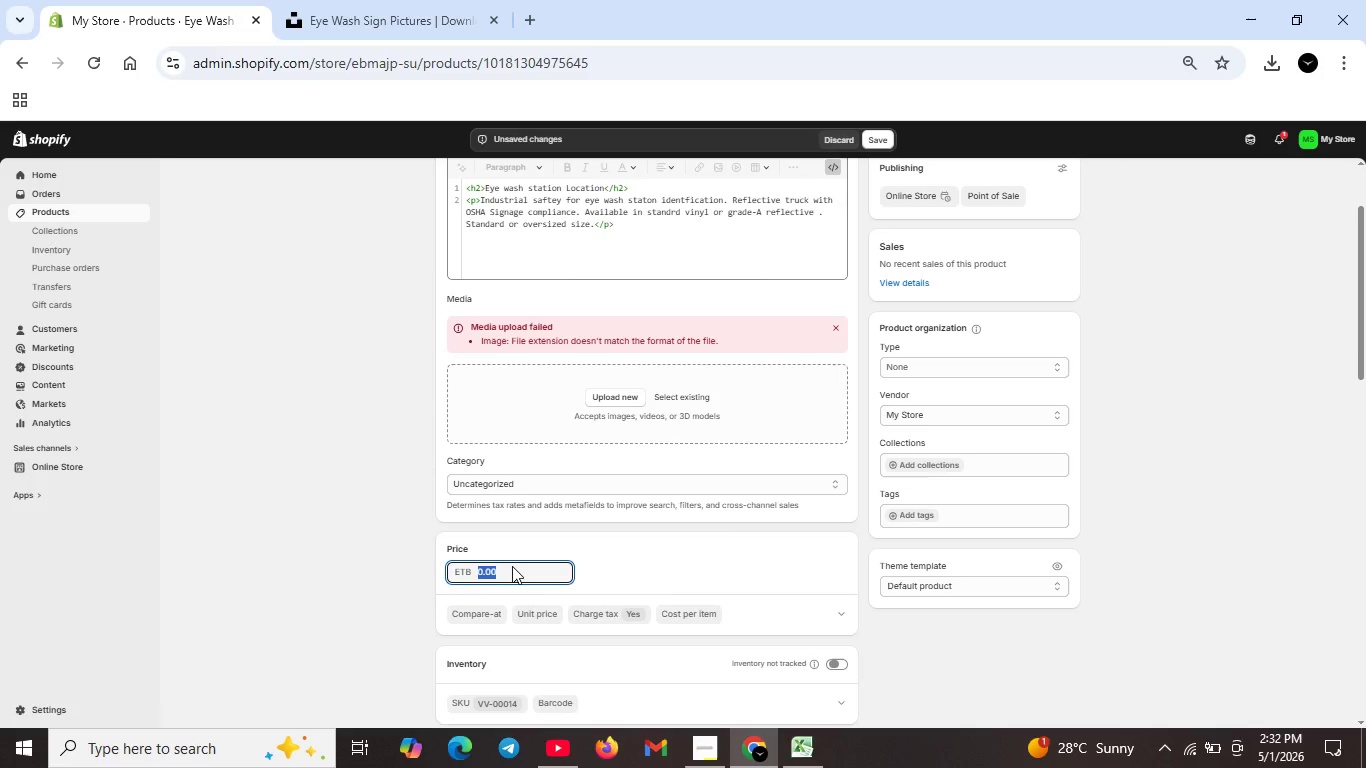 
triple_click([512, 566])
 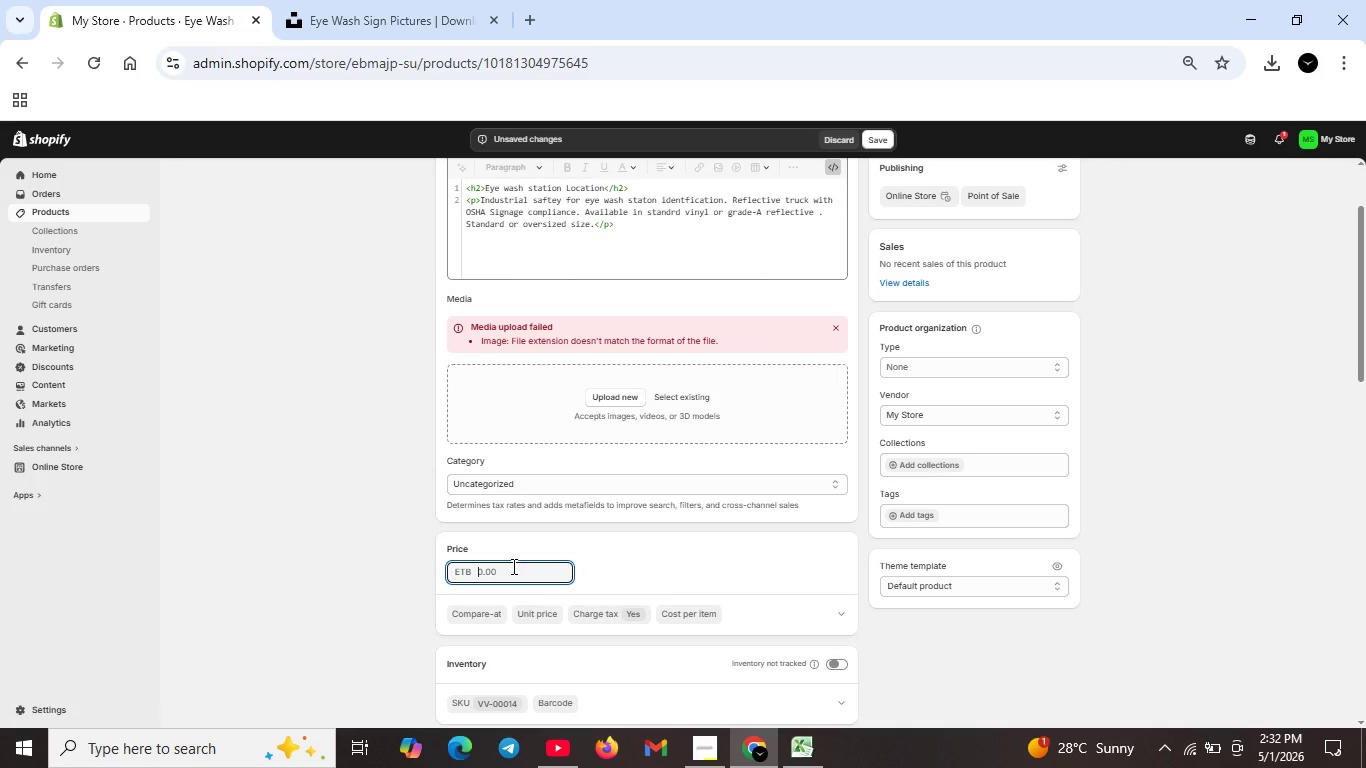 
key(Backspace)
type(56.67)
 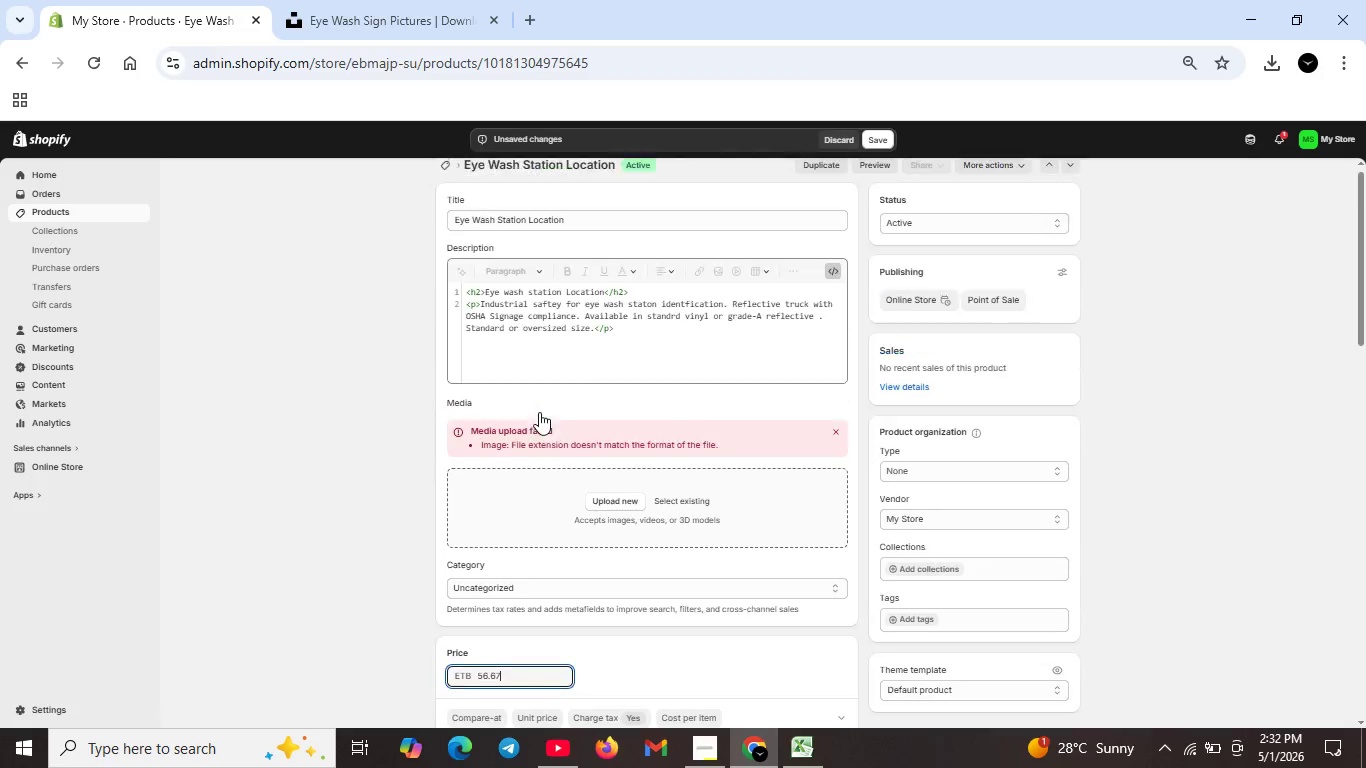 
scroll: coordinate [539, 412], scroll_direction: up, amount: 2.0
 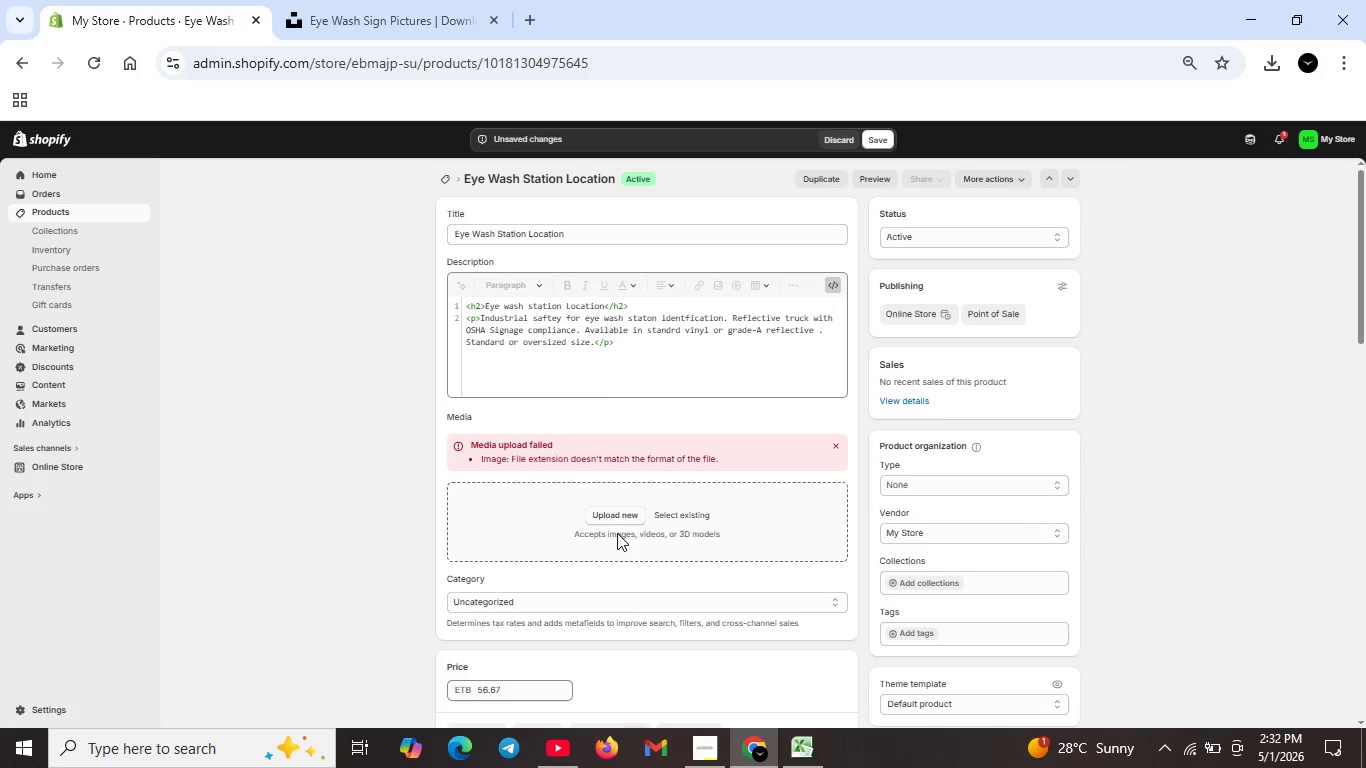 
left_click([619, 513])
 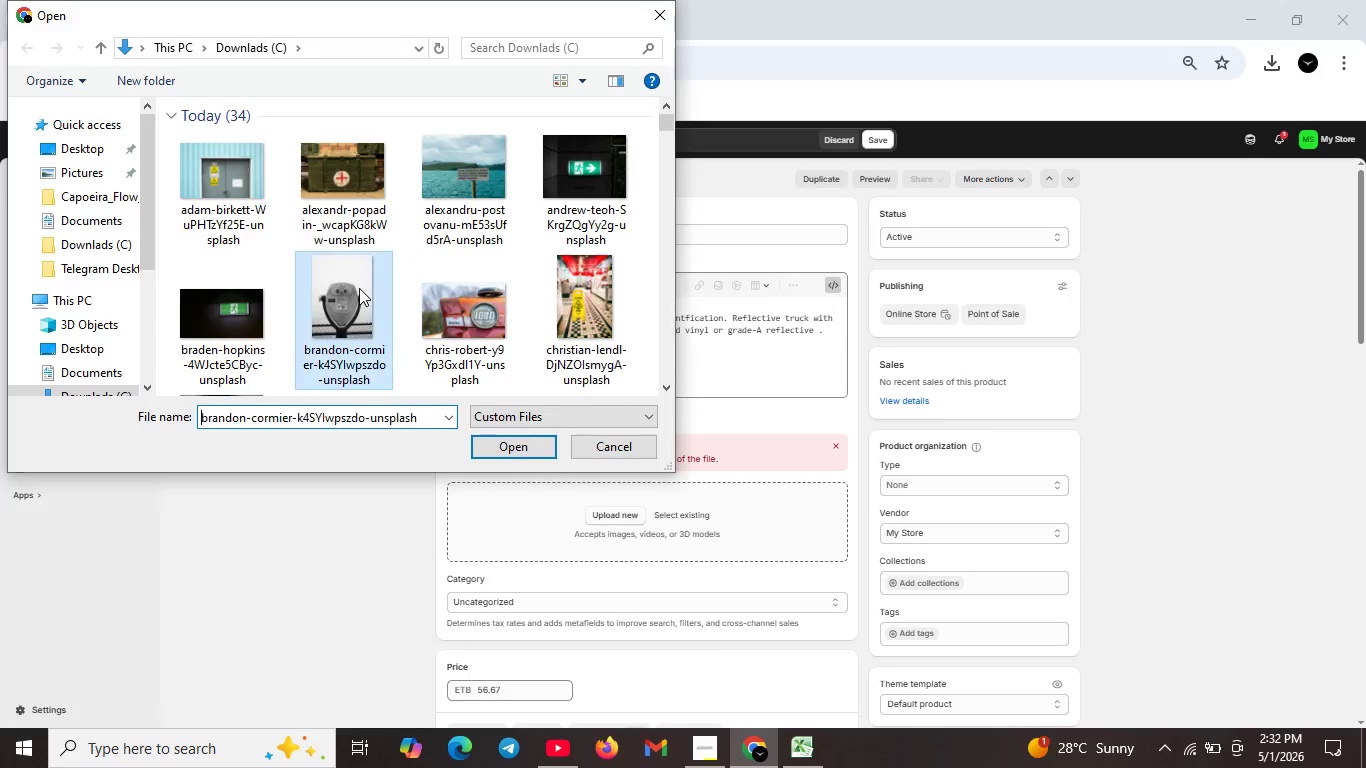 
left_click([359, 288])
 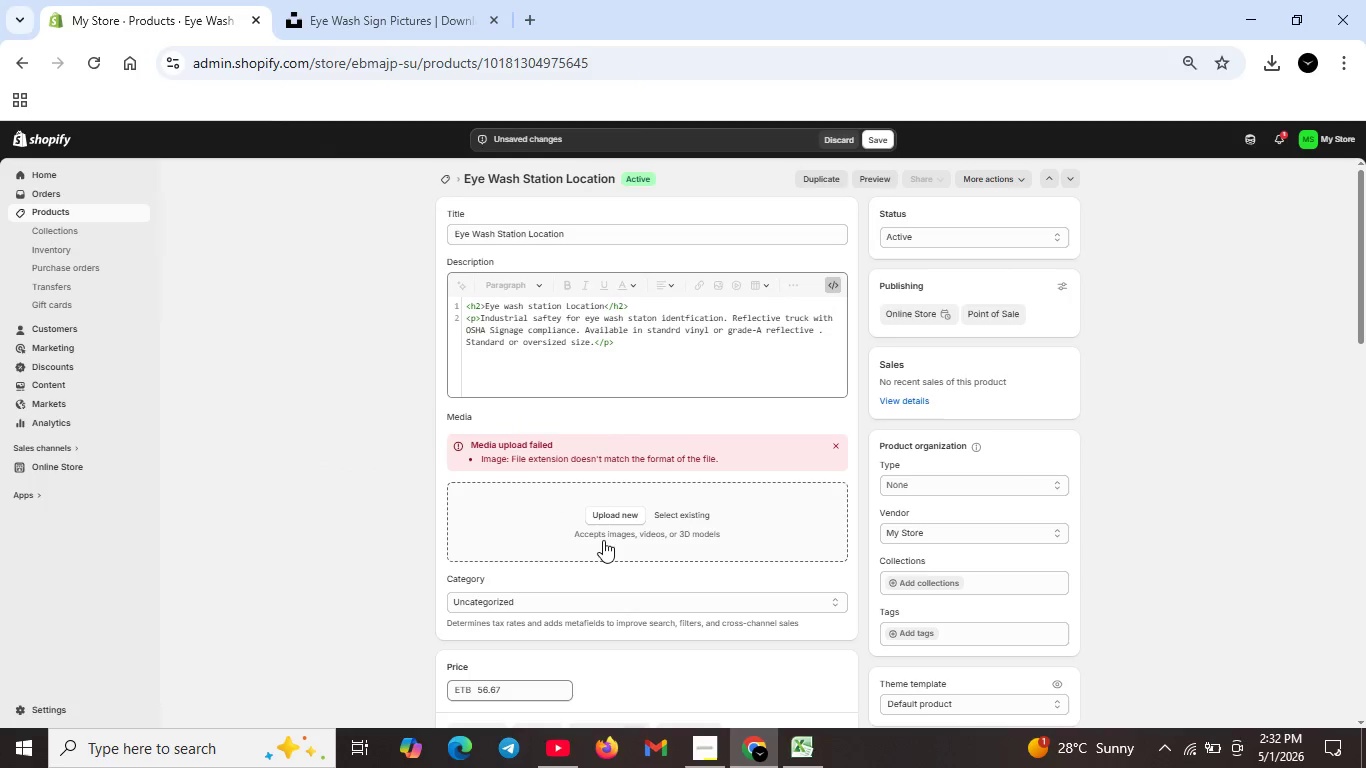 
mouse_move([622, 531])
 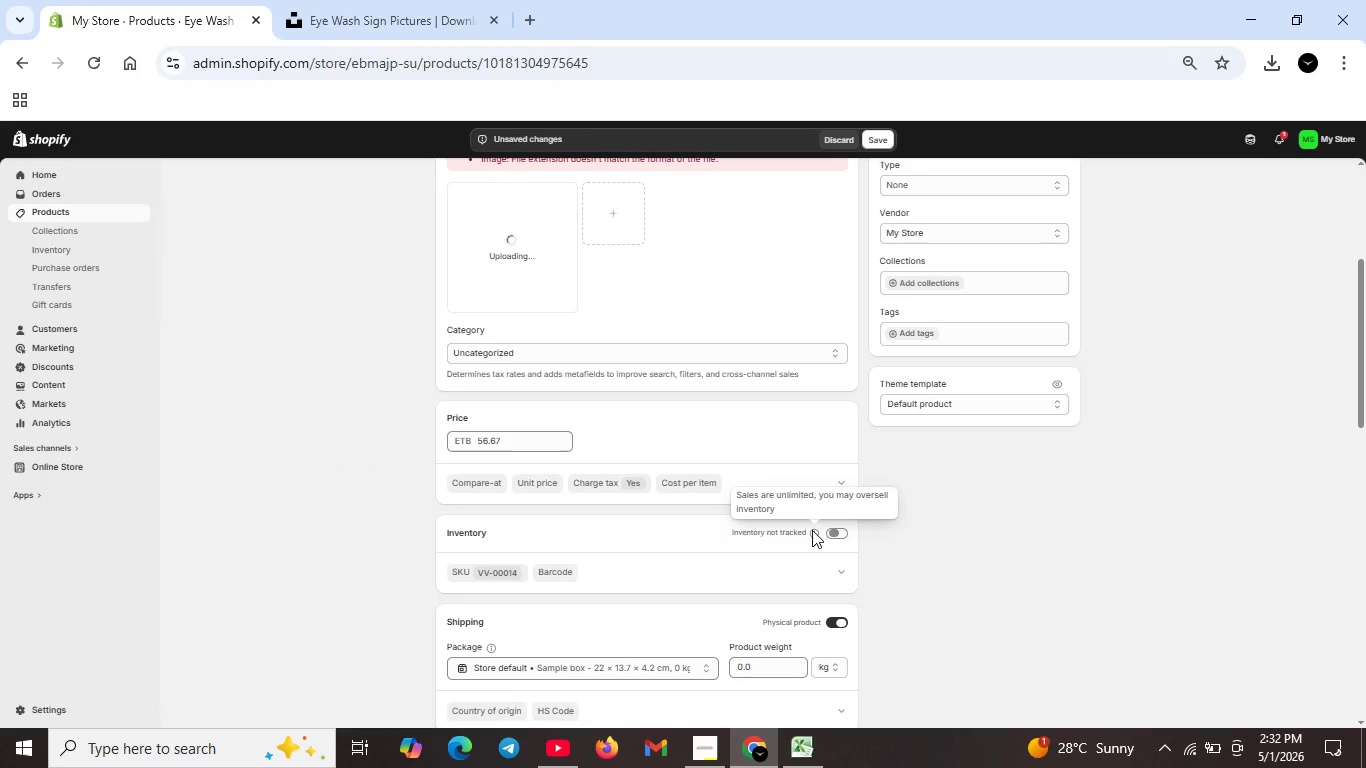 
scroll: coordinate [763, 552], scroll_direction: down, amount: 3.0
 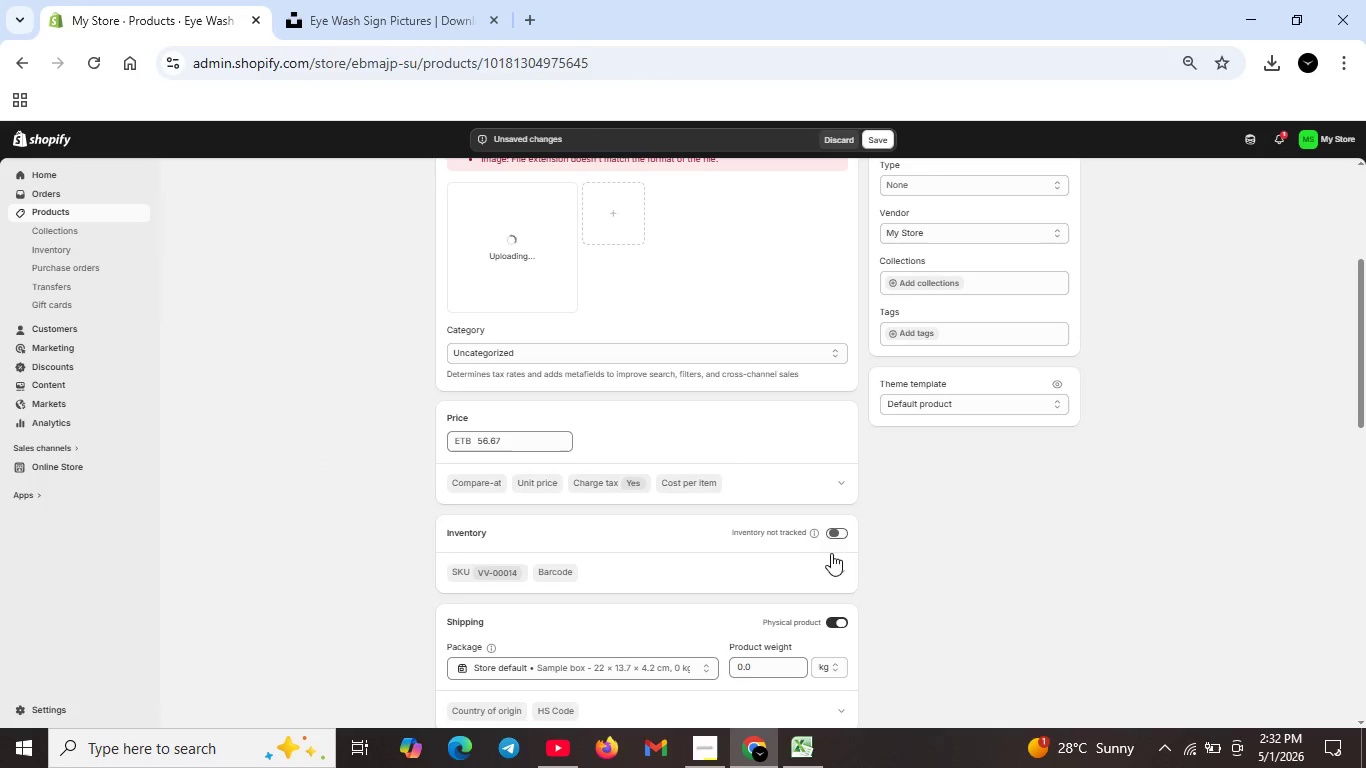 
left_click([827, 535])
 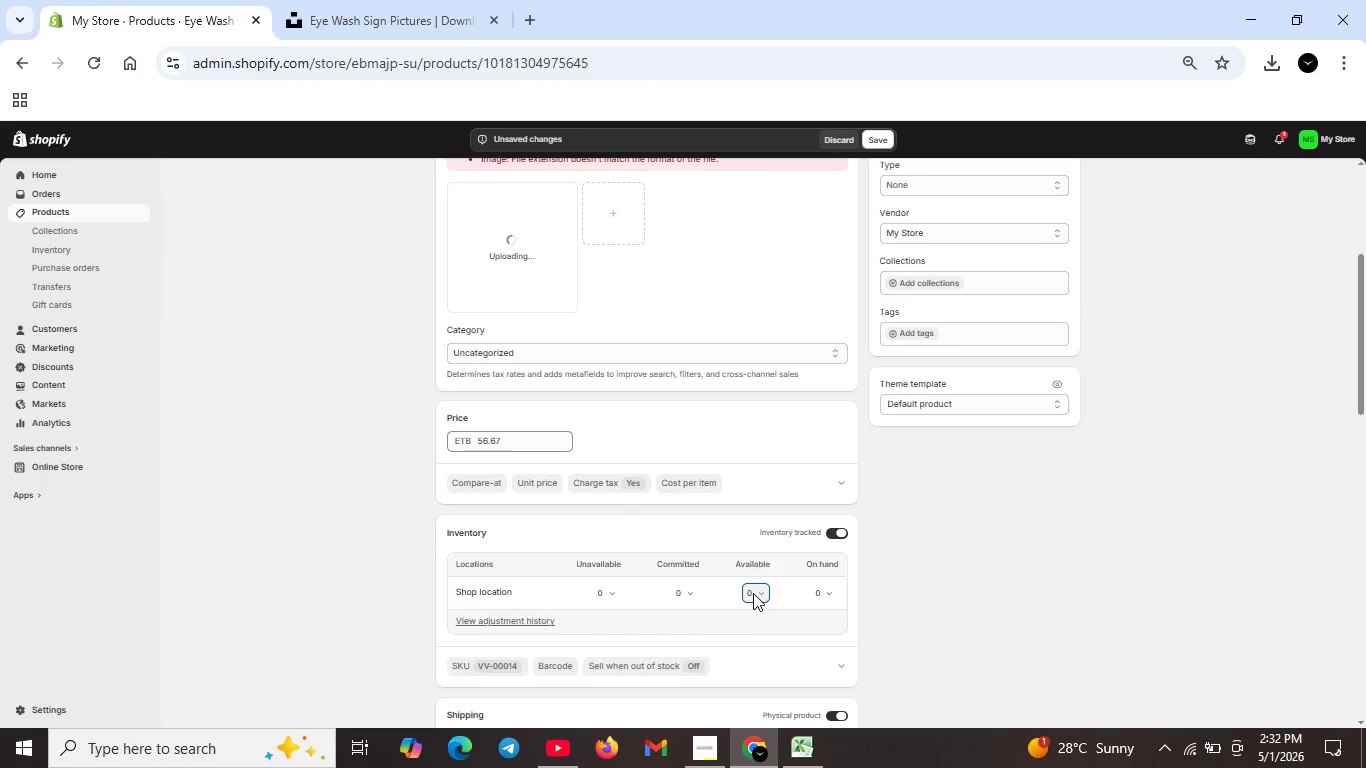 
left_click([753, 593])
 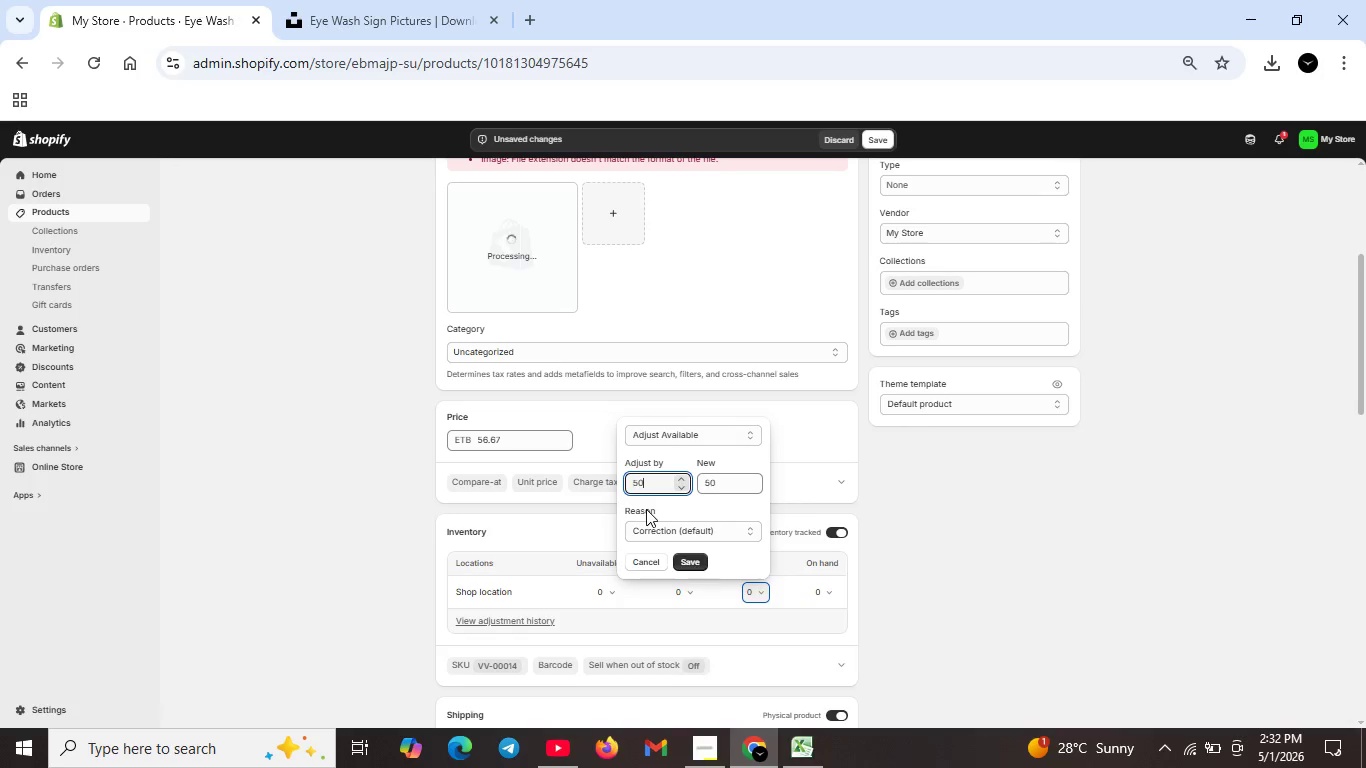 
key(Backspace)
type(50)
 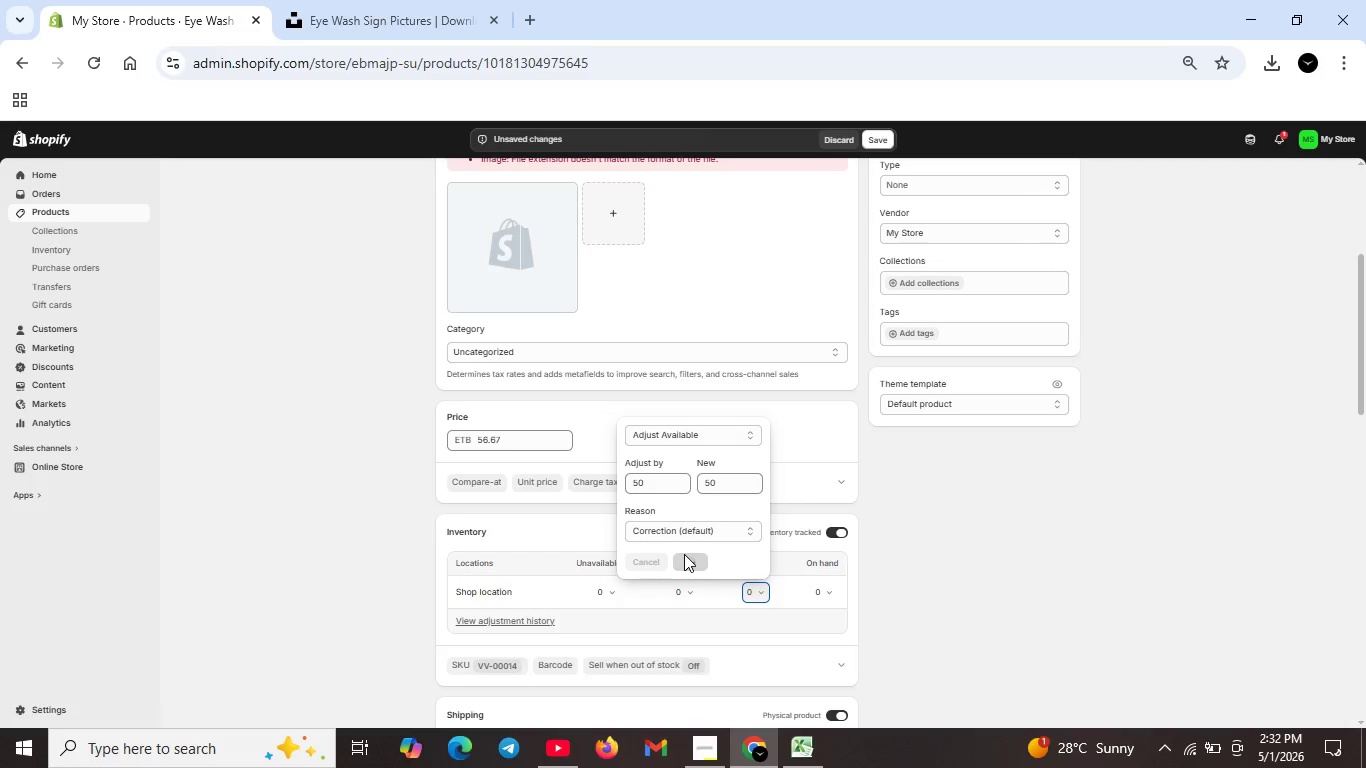 
left_click([684, 554])
 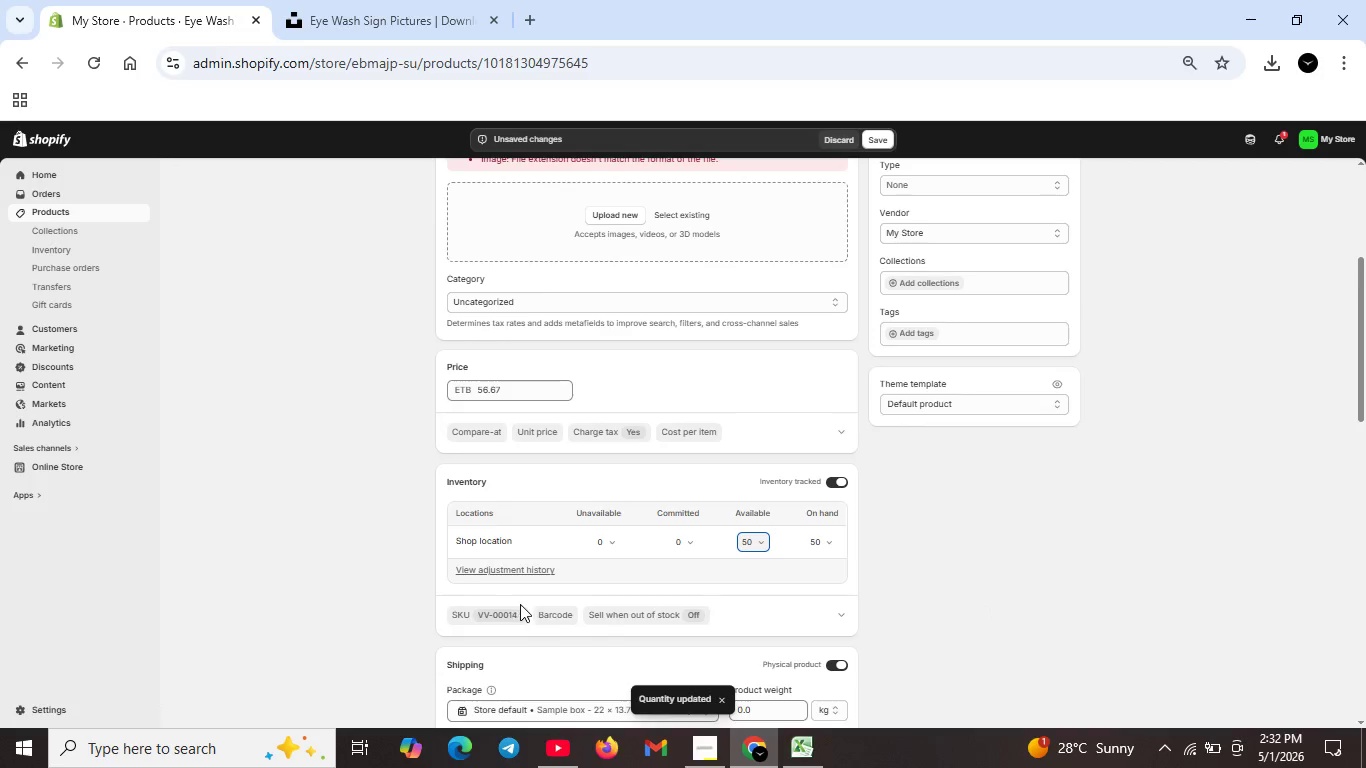 
scroll: coordinate [520, 604], scroll_direction: down, amount: 4.0
 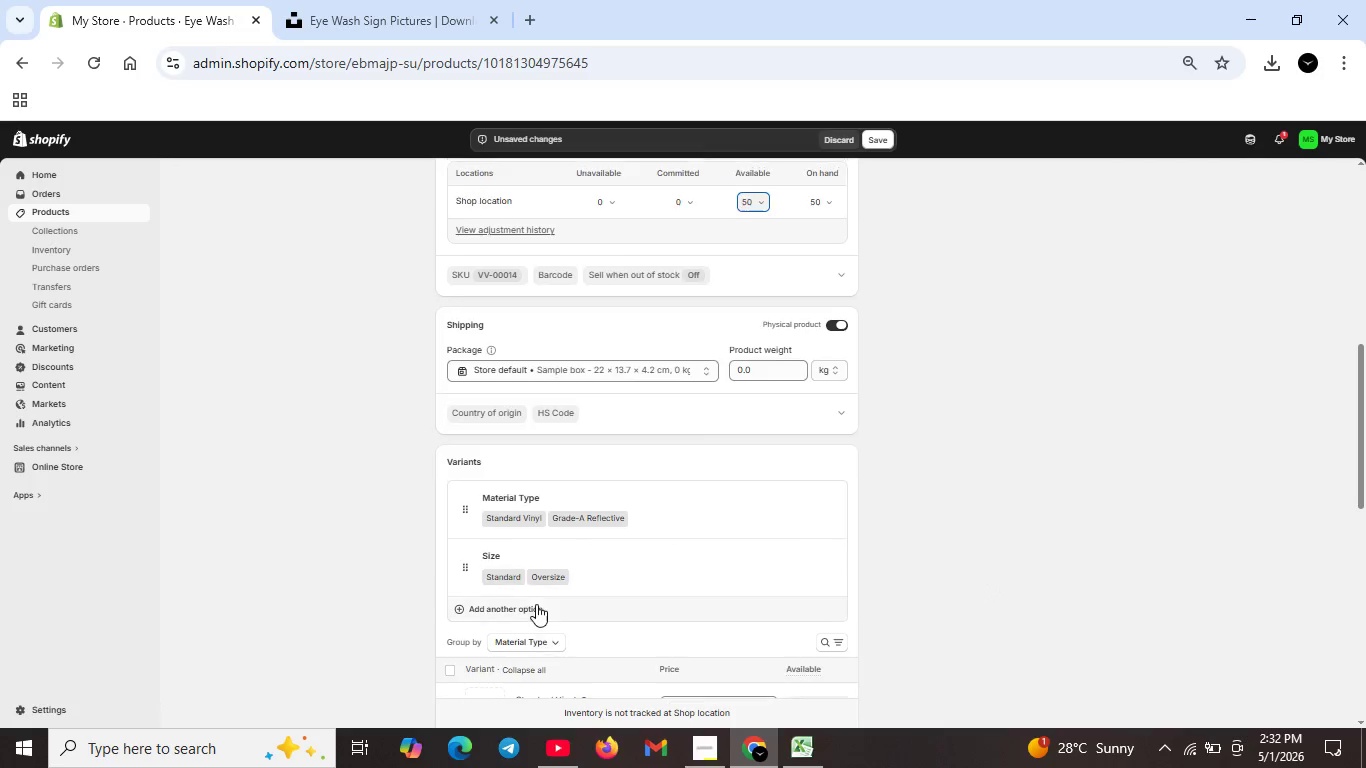 
scroll: coordinate [536, 603], scroll_direction: up, amount: 5.0
 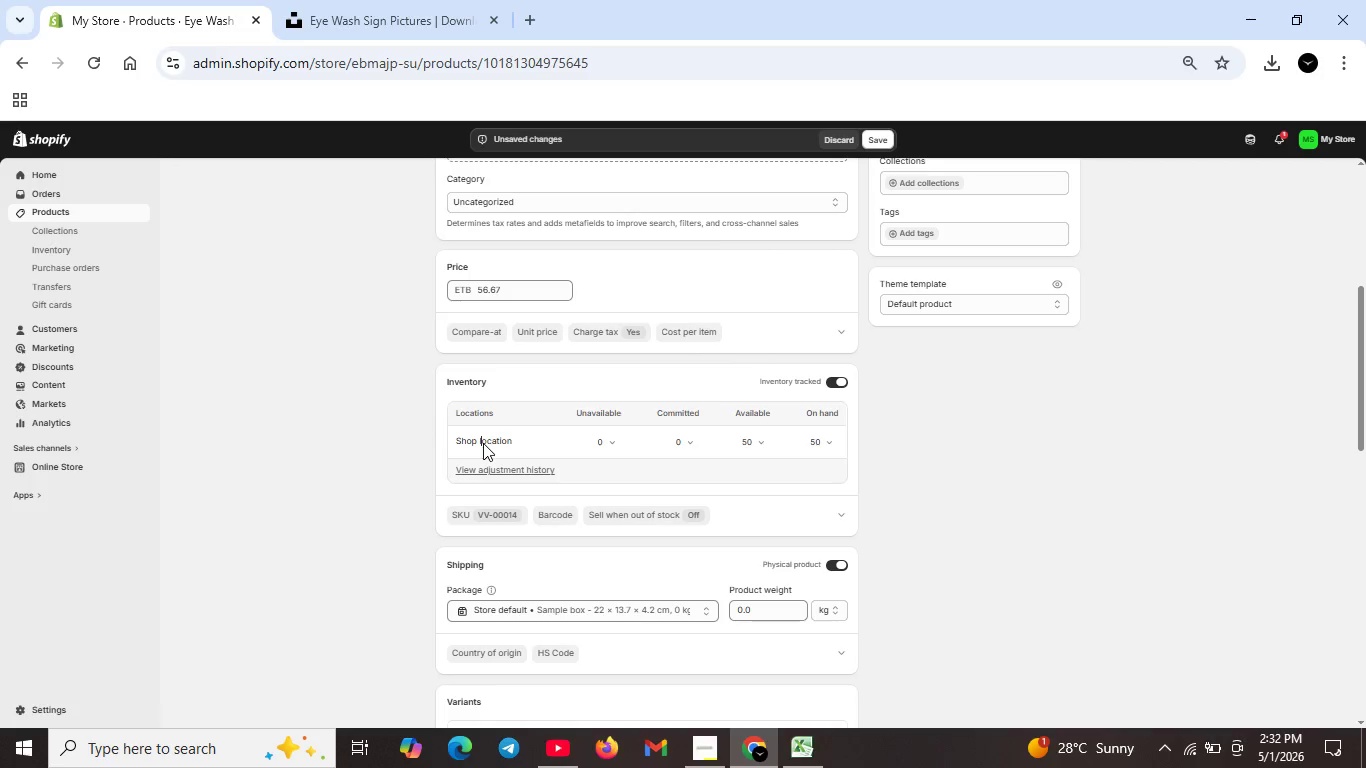 
left_click([483, 443])
 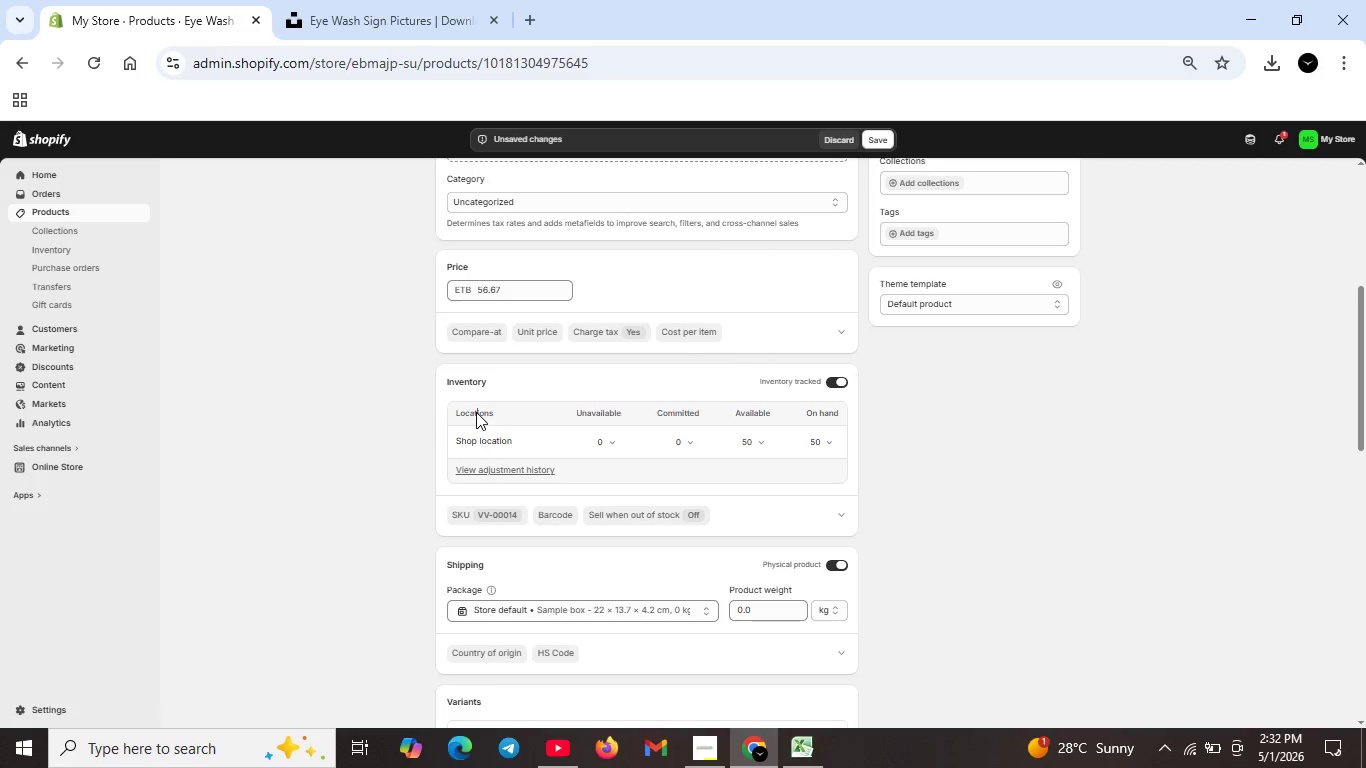 
left_click([476, 412])
 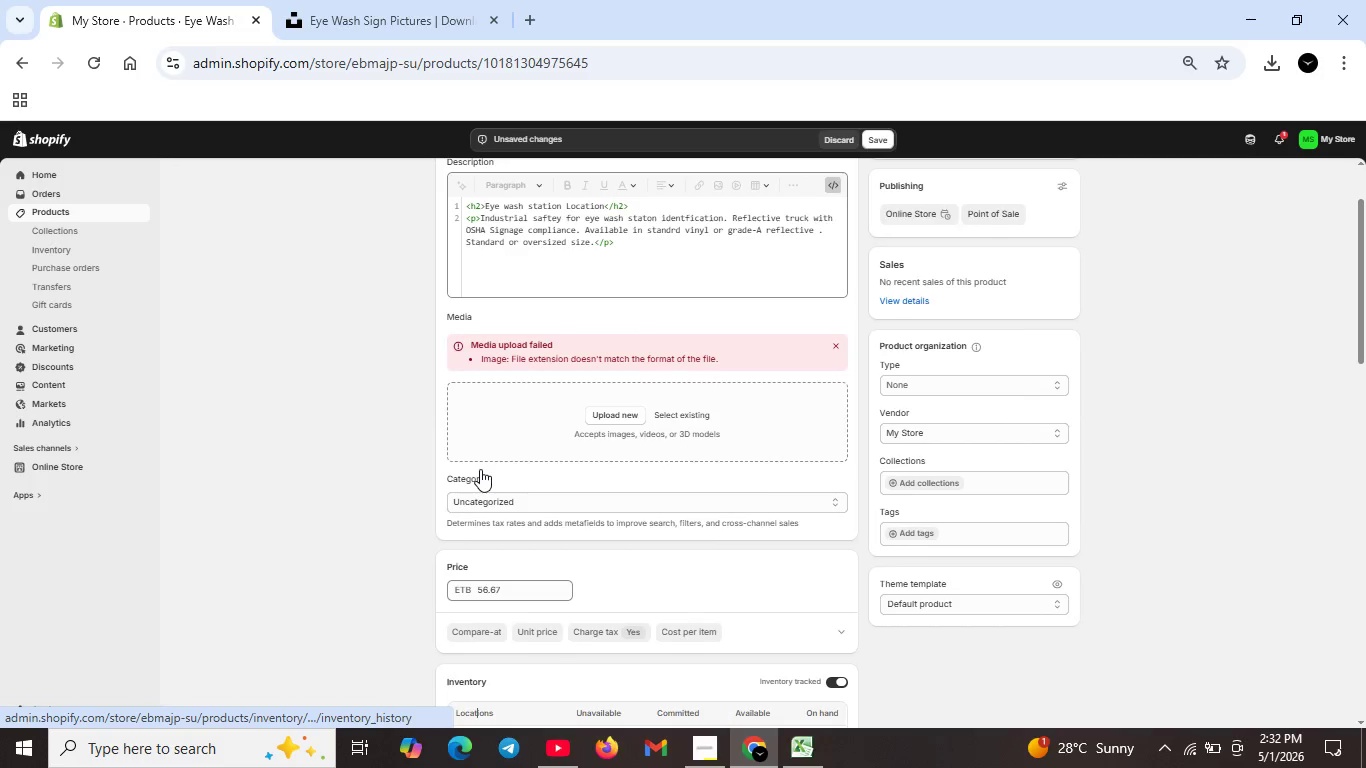 
scroll: coordinate [480, 469], scroll_direction: up, amount: 6.0
 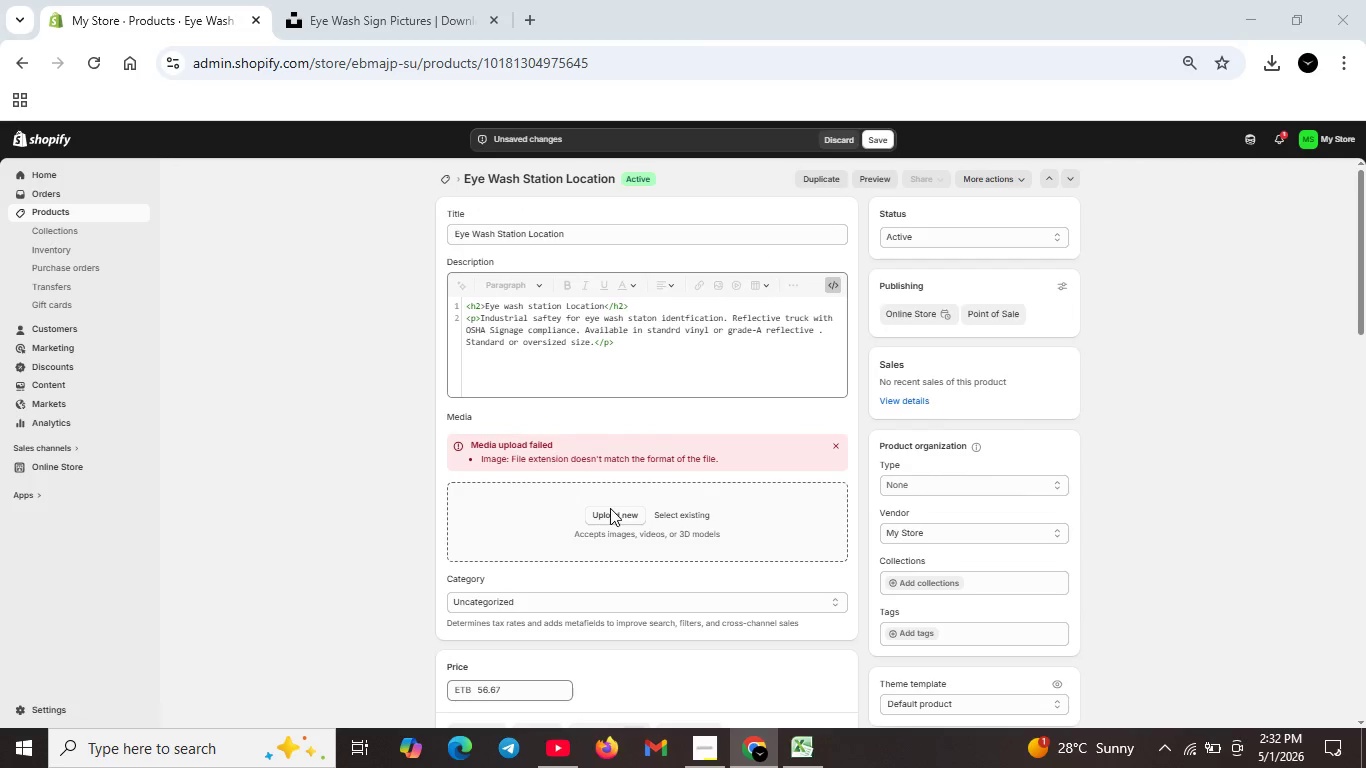 
left_click([606, 508])
 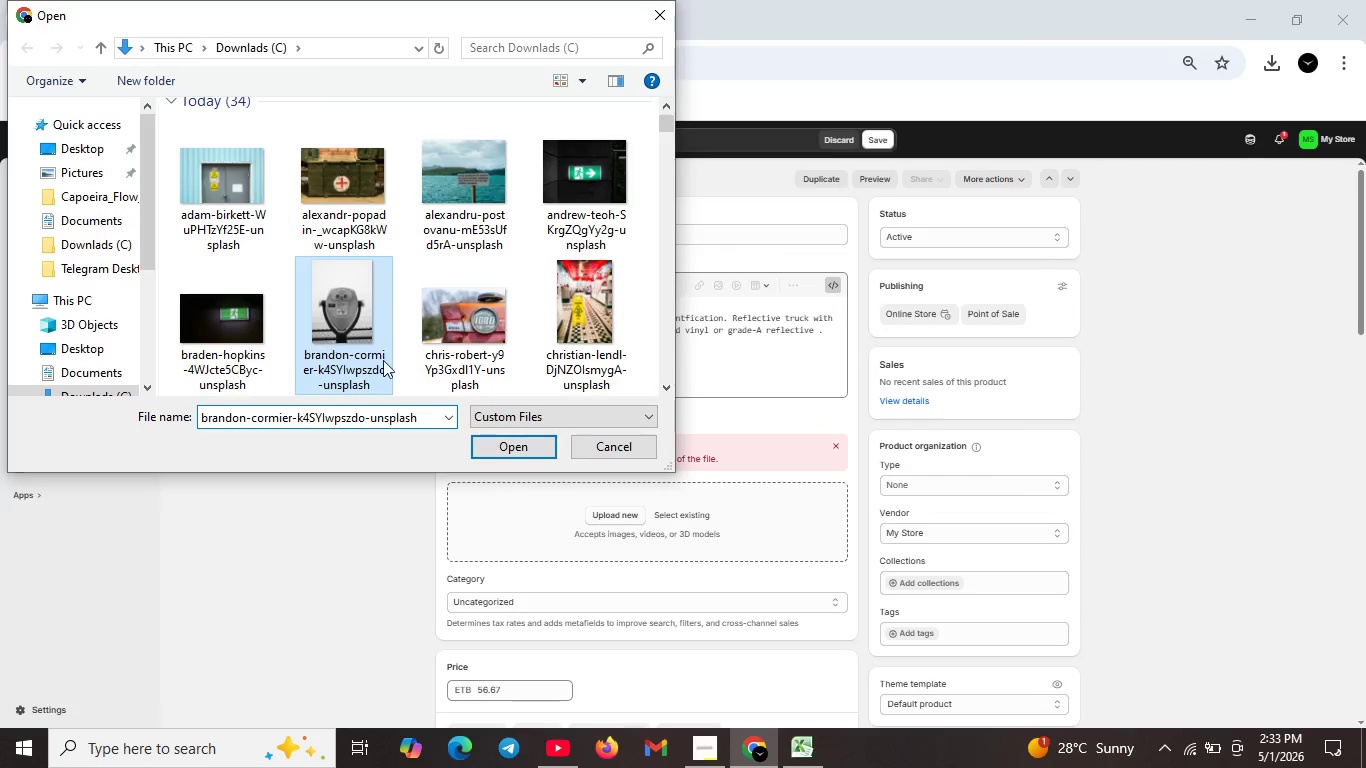 
left_click([322, 330])
 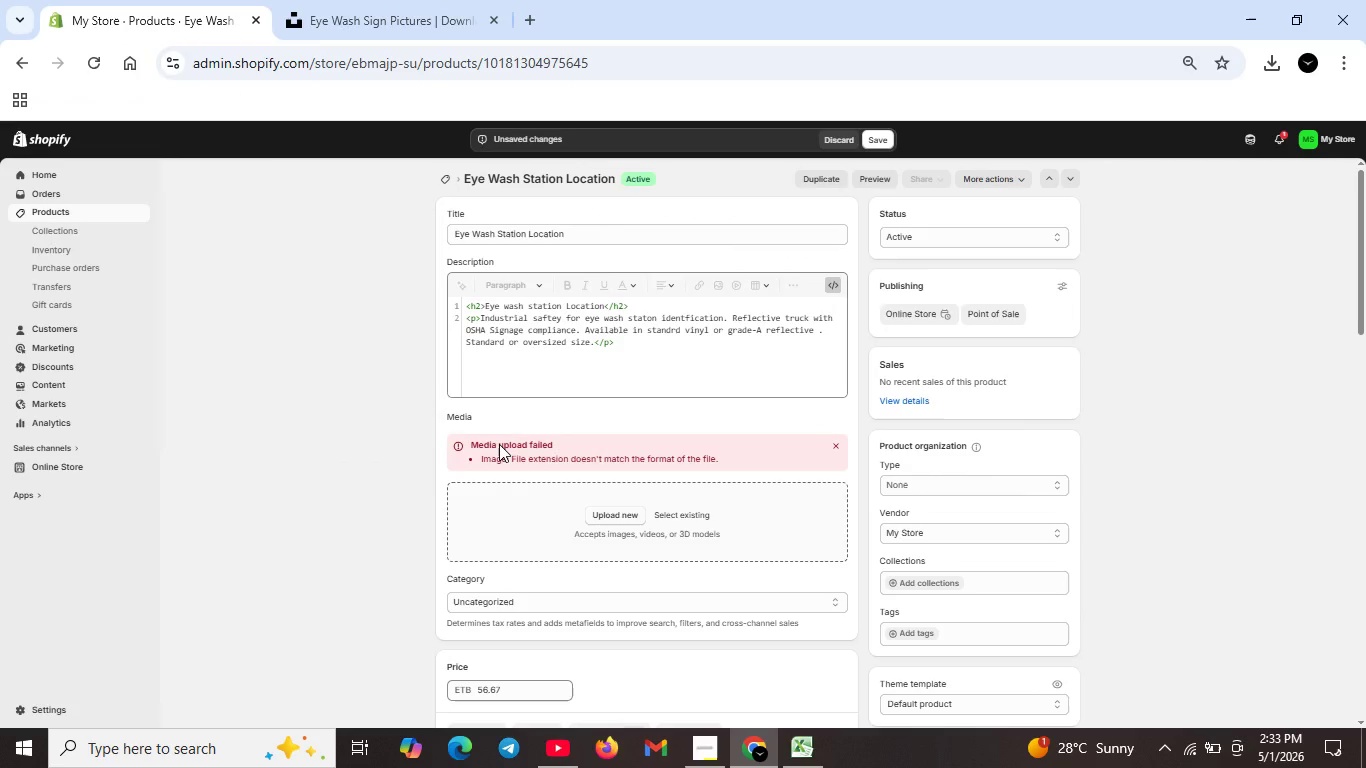 
left_click([500, 442])
 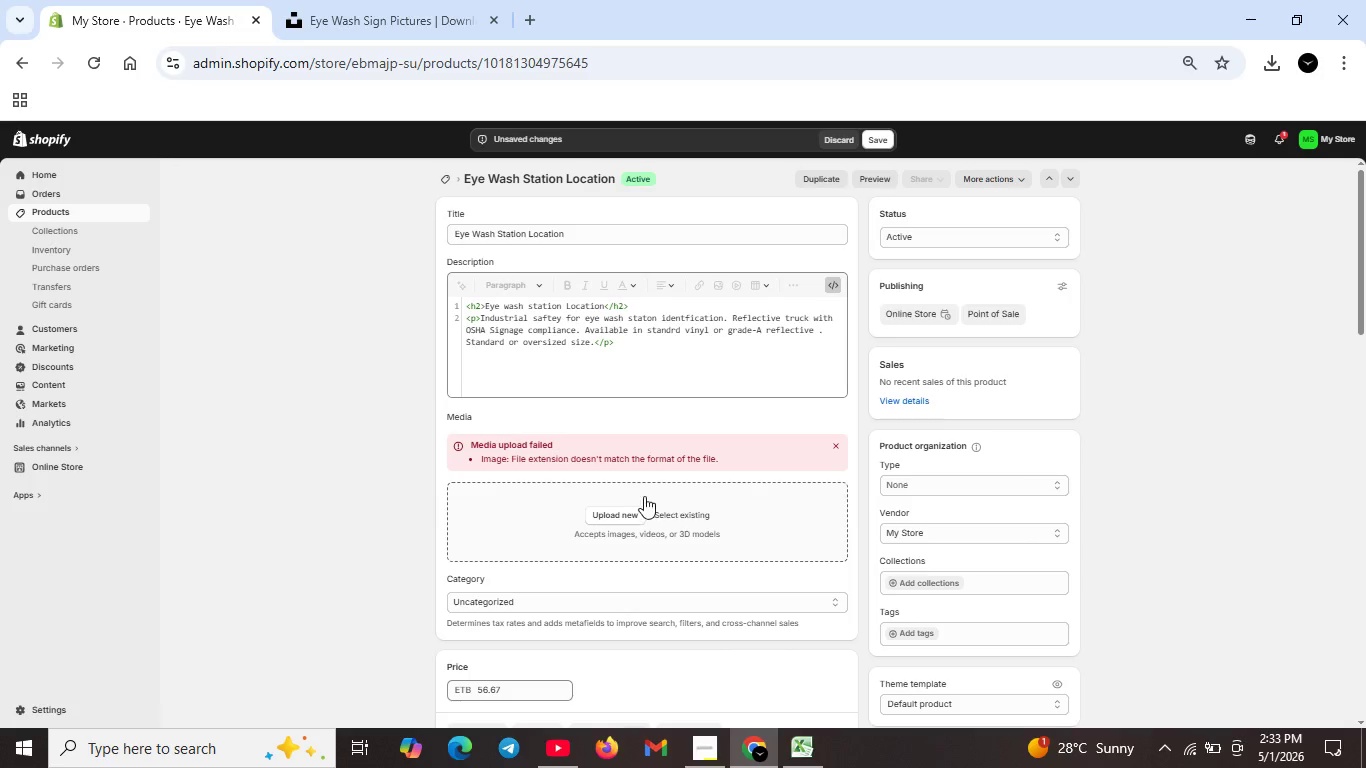 
wait(5.81)
 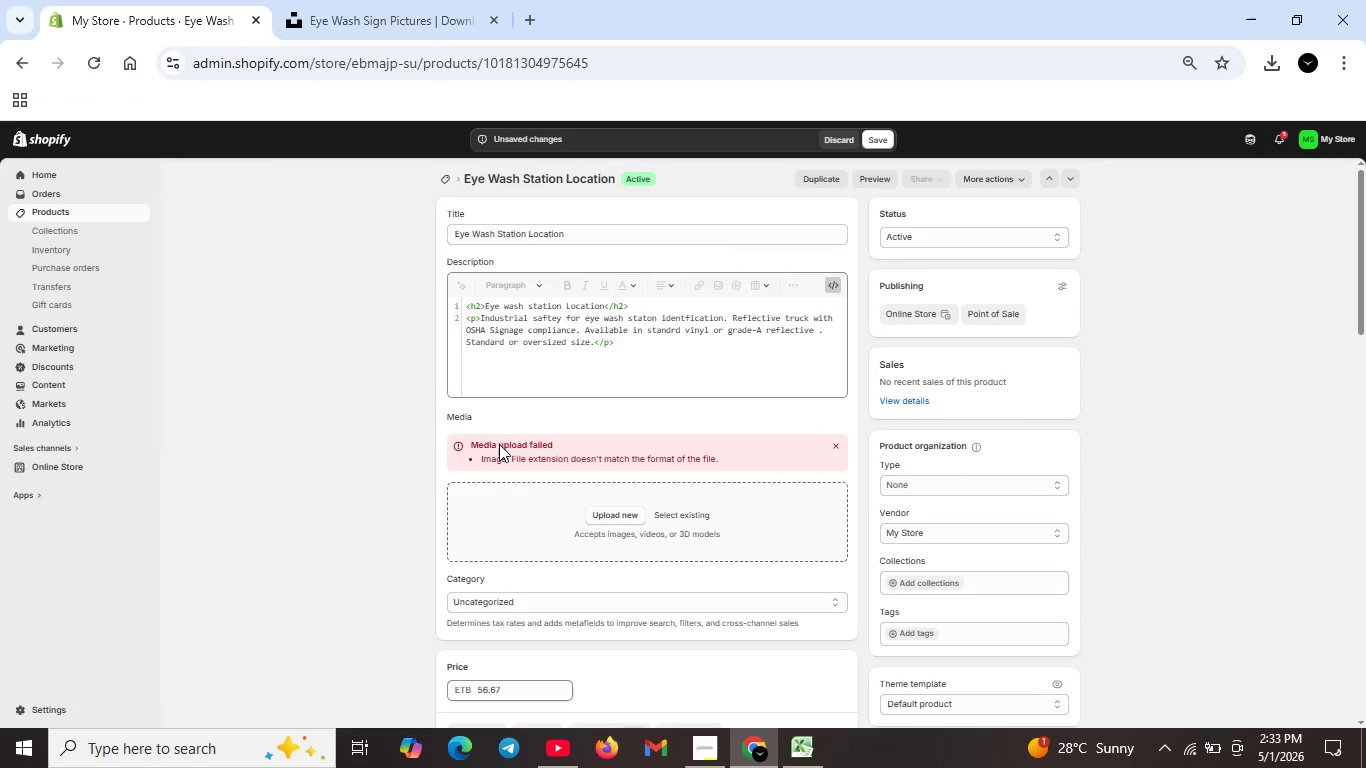 
left_click([340, 20])
 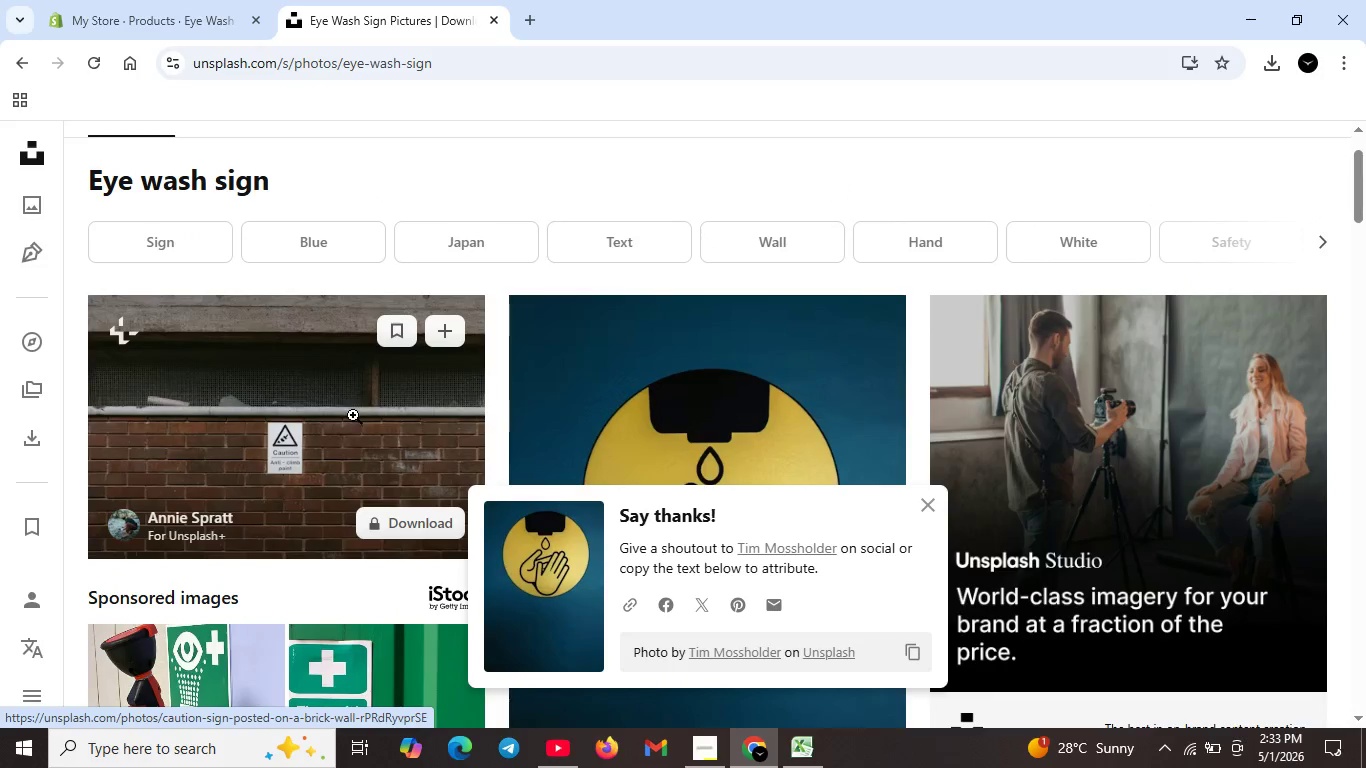 
scroll: coordinate [120, 295], scroll_direction: up, amount: 2.0
 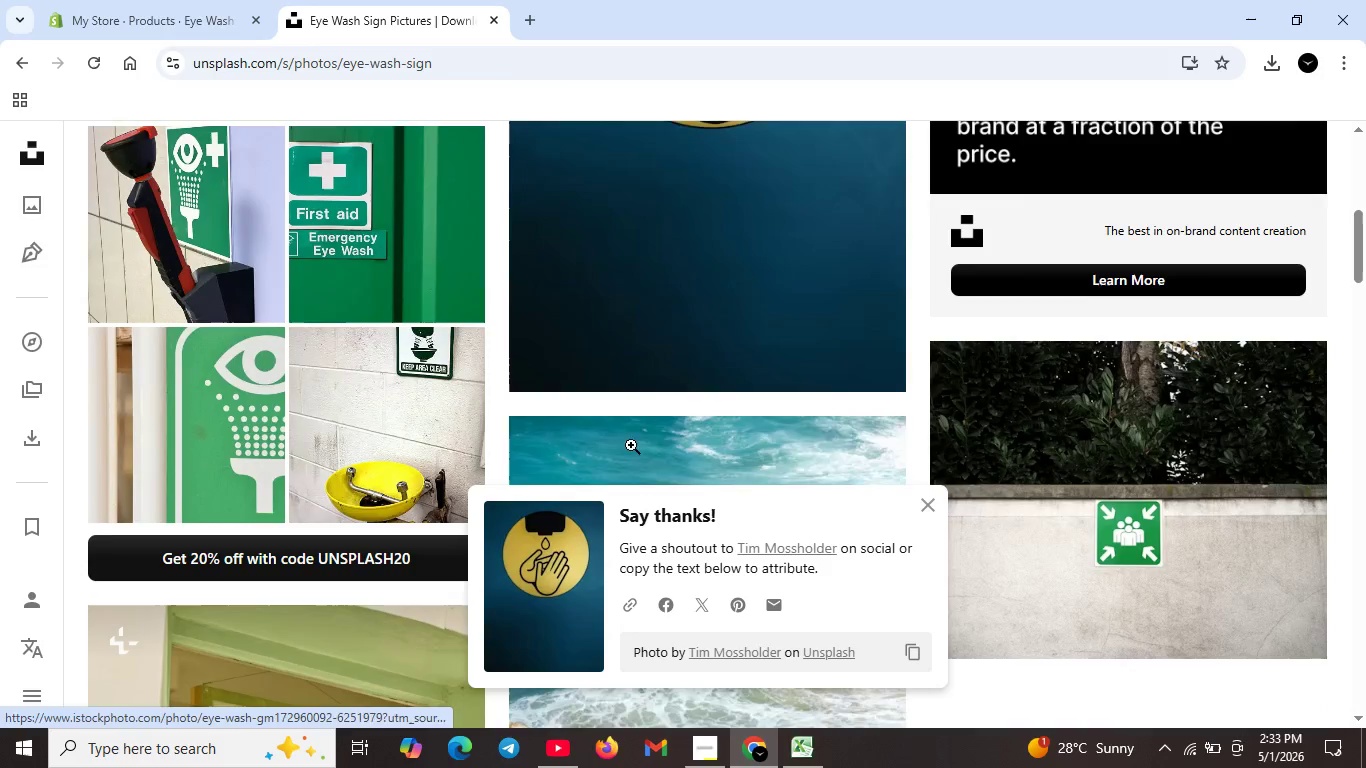 
scroll: coordinate [368, 428], scroll_direction: down, amount: 5.0
 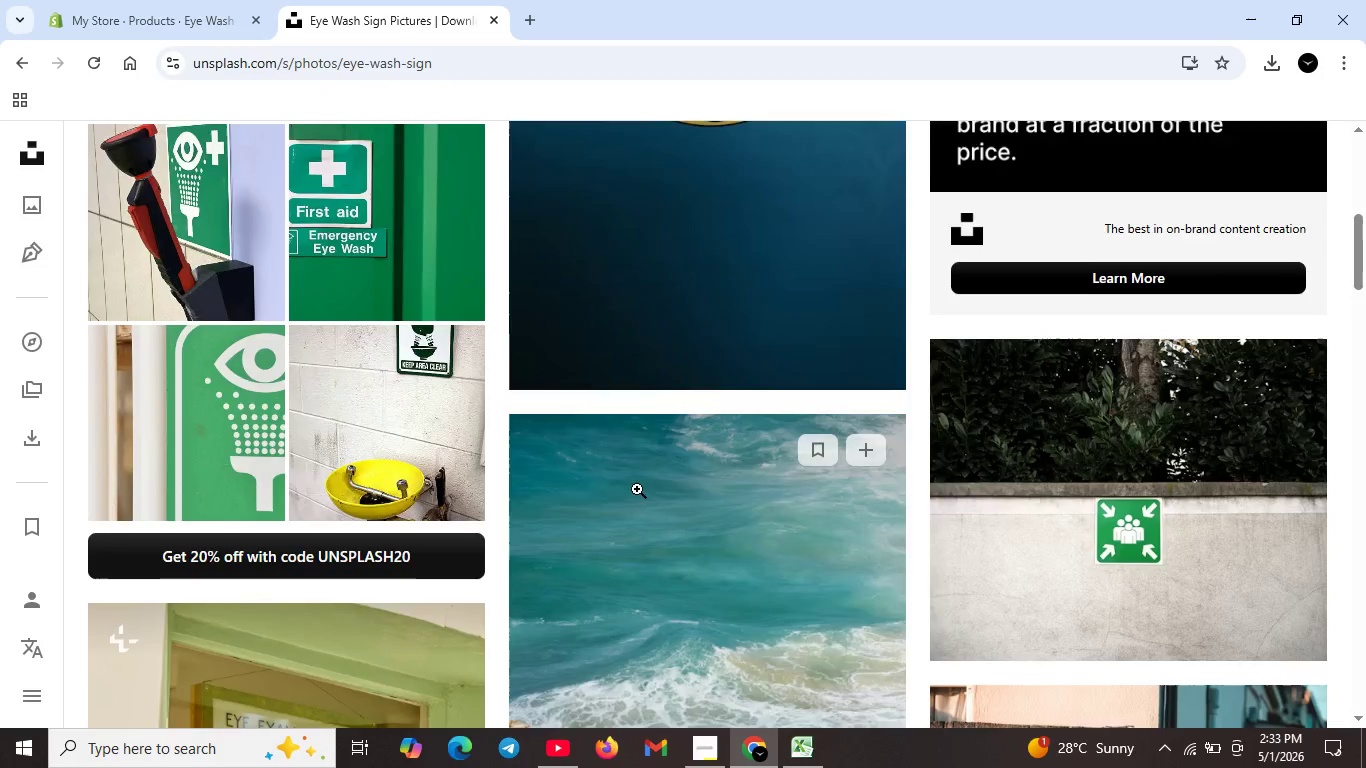 
left_click([931, 503])
 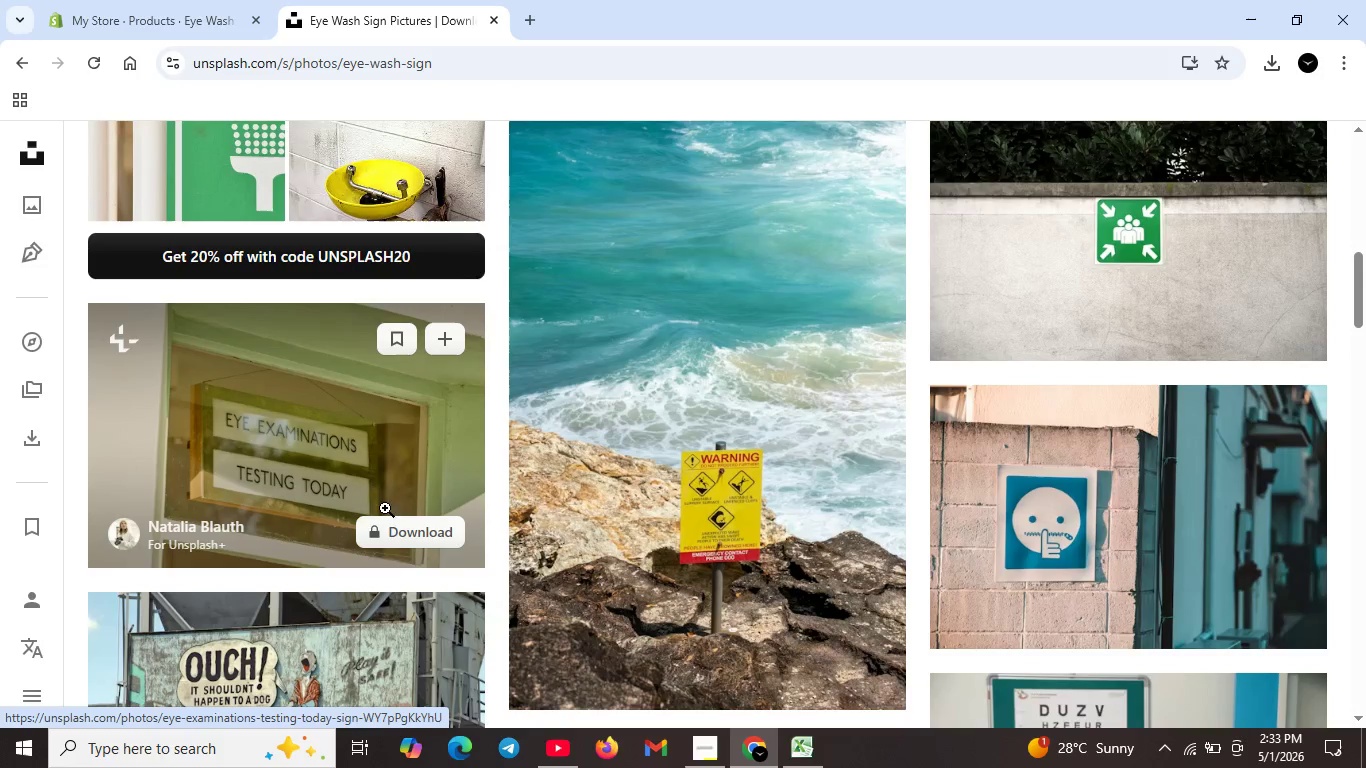 
scroll: coordinate [381, 493], scroll_direction: down, amount: 10.0
 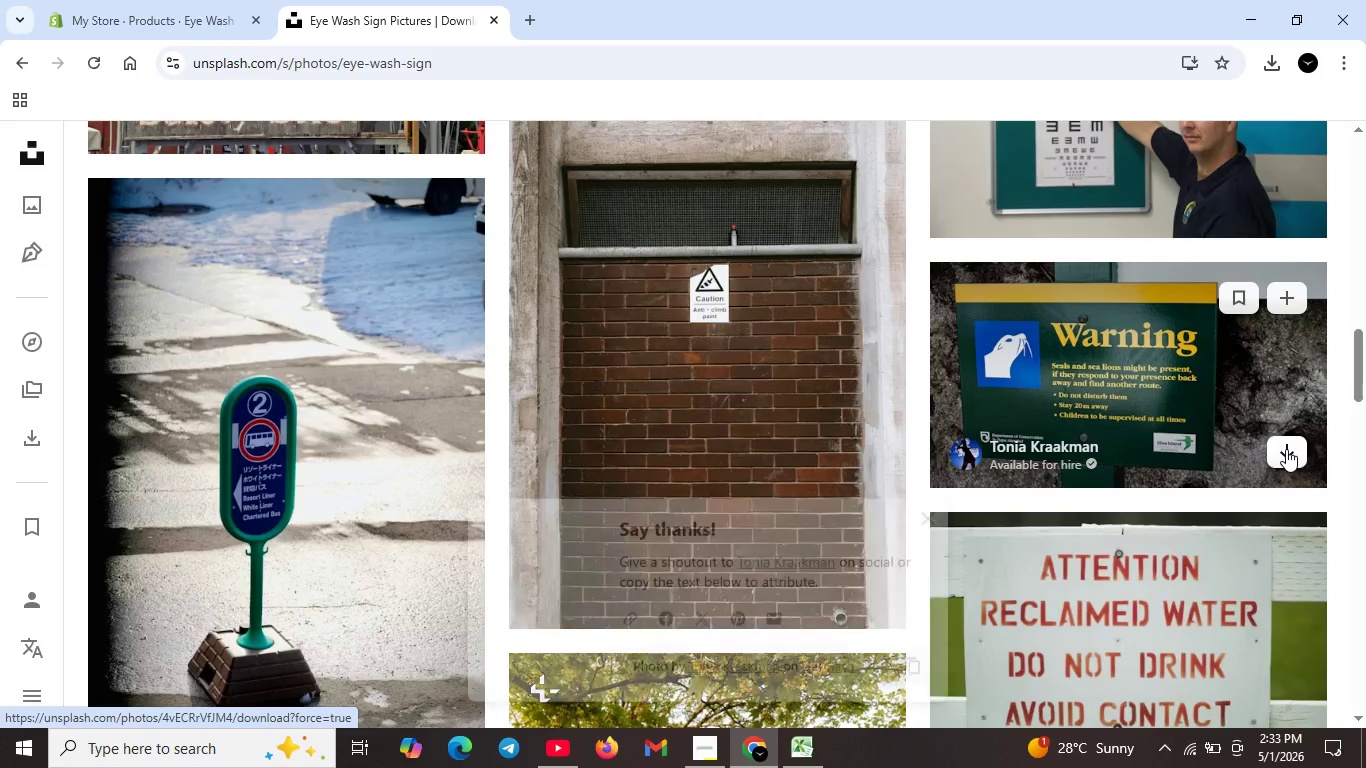 
left_click([1286, 449])
 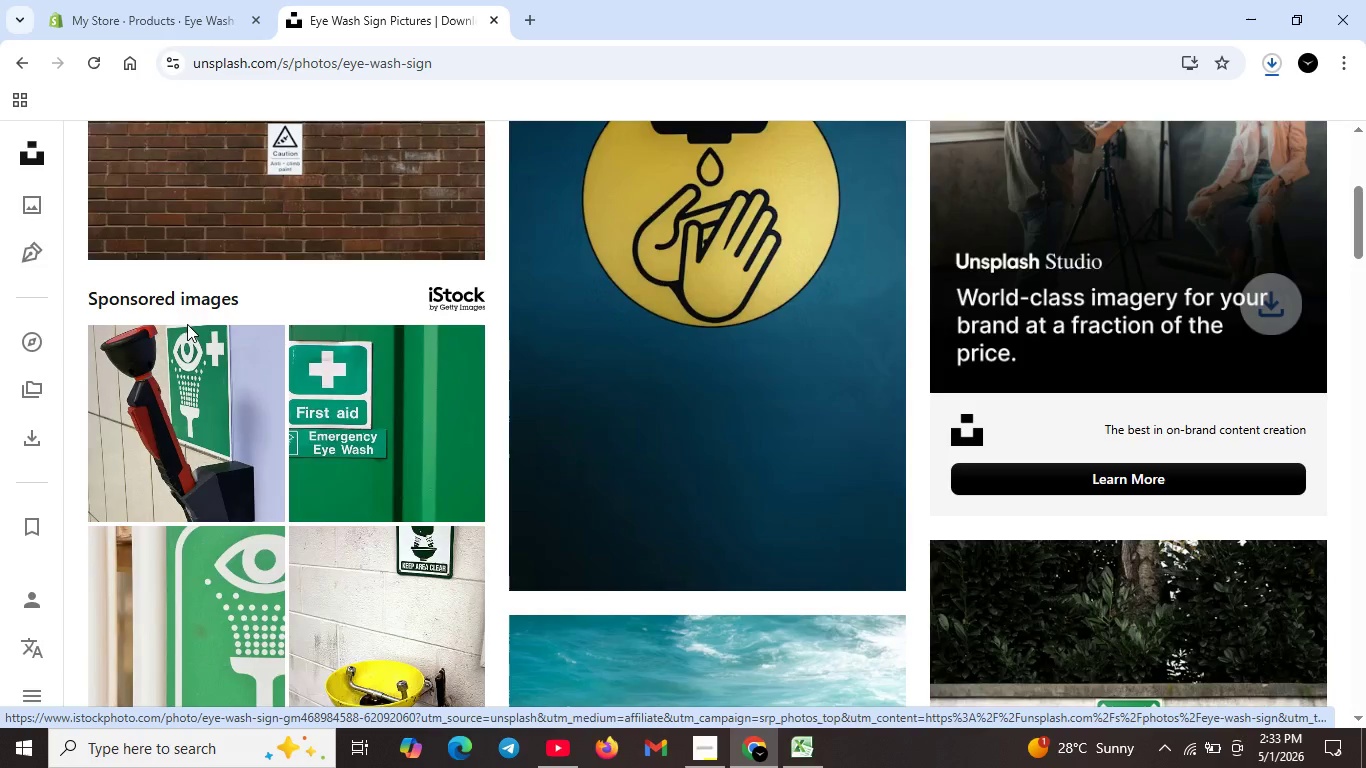 
scroll: coordinate [187, 323], scroll_direction: up, amount: 17.0
 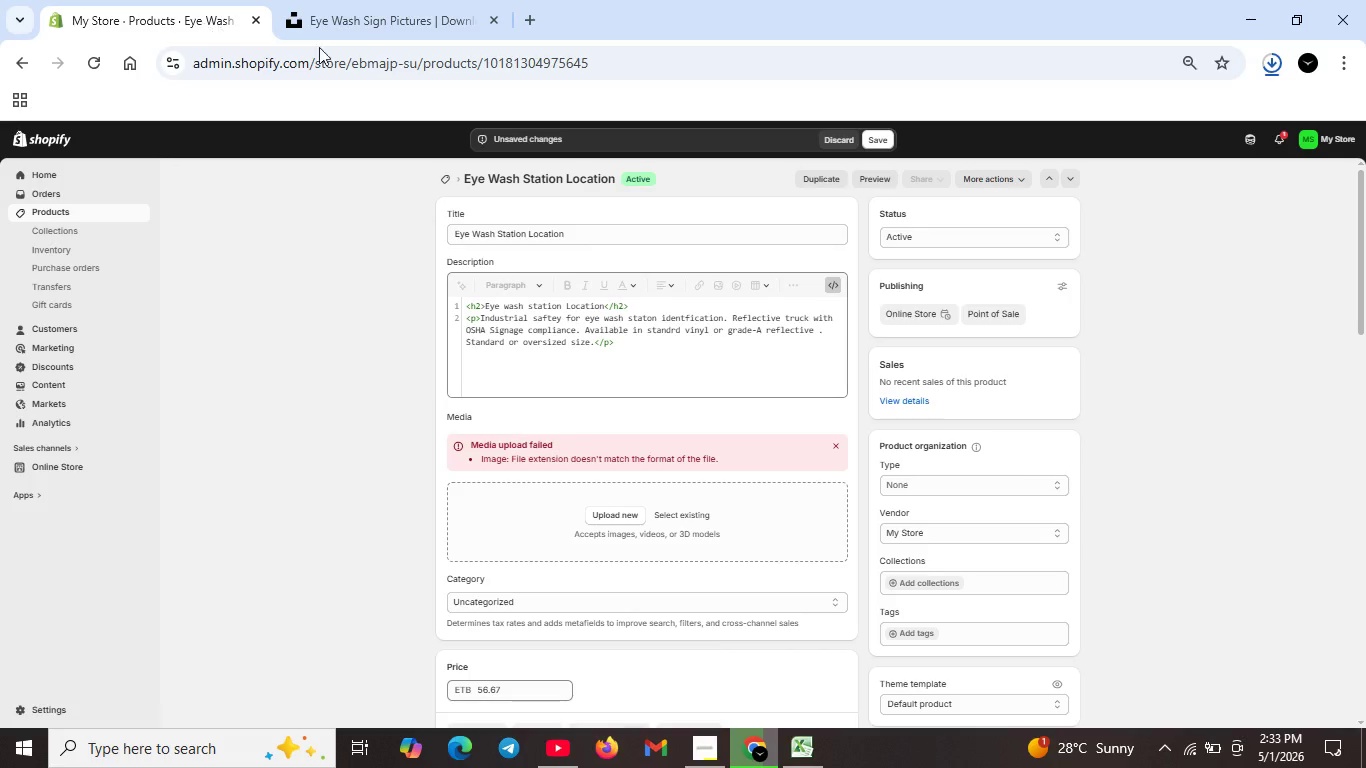 
left_click([202, 22])
 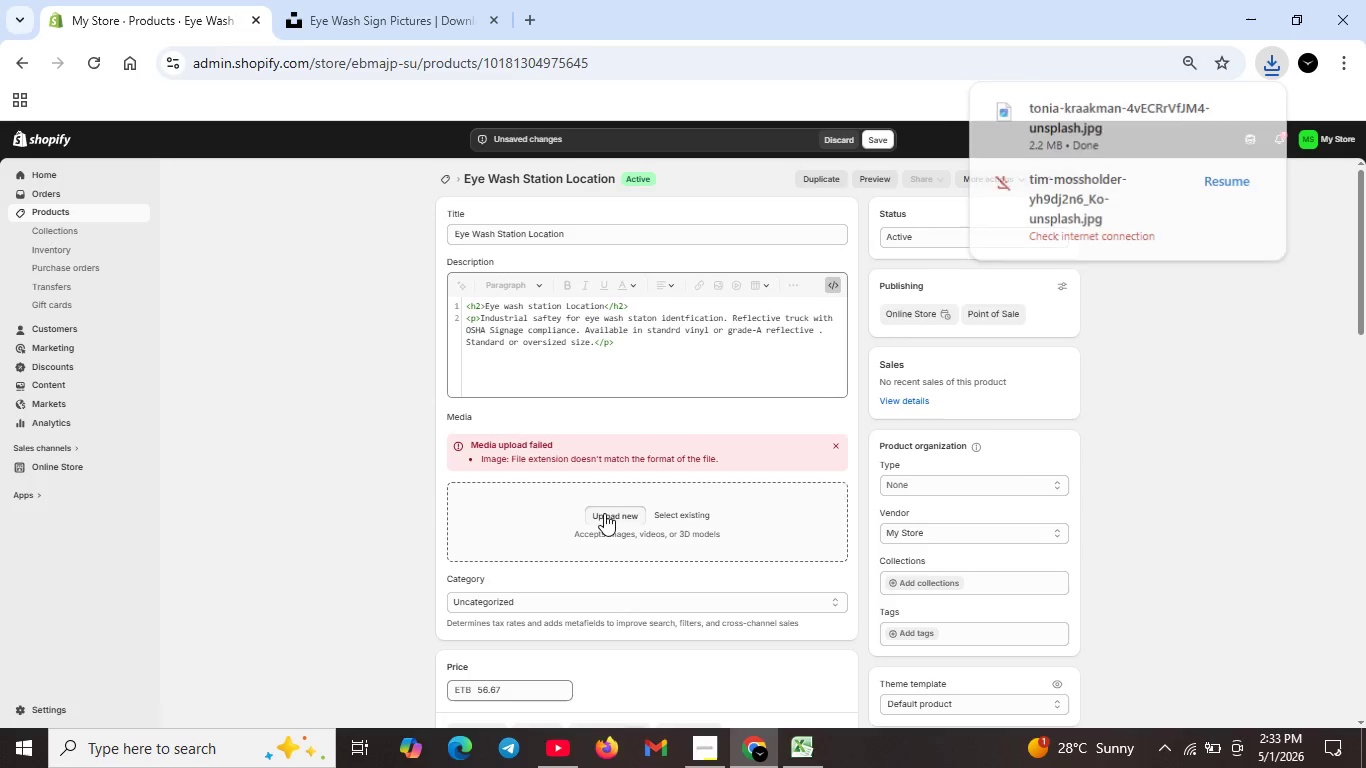 
left_click([604, 513])
 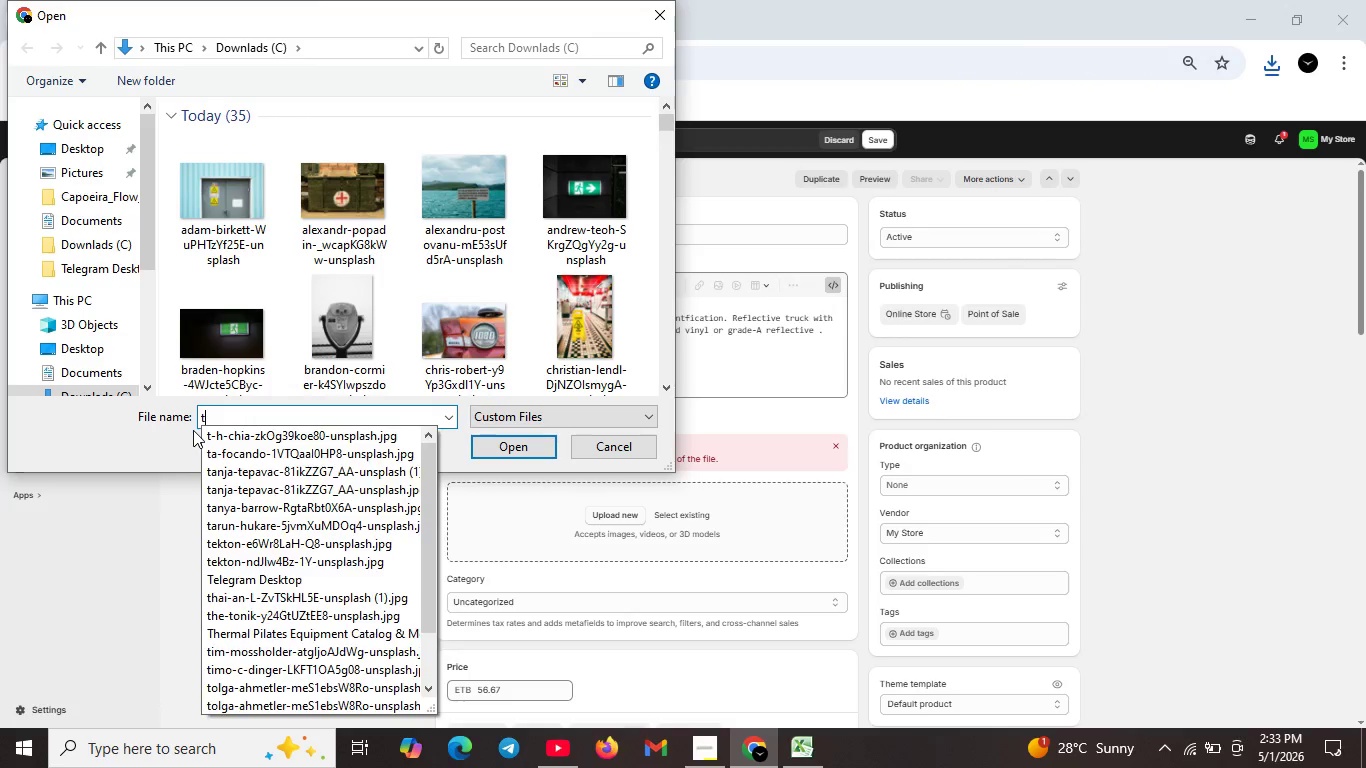 
type(to)
 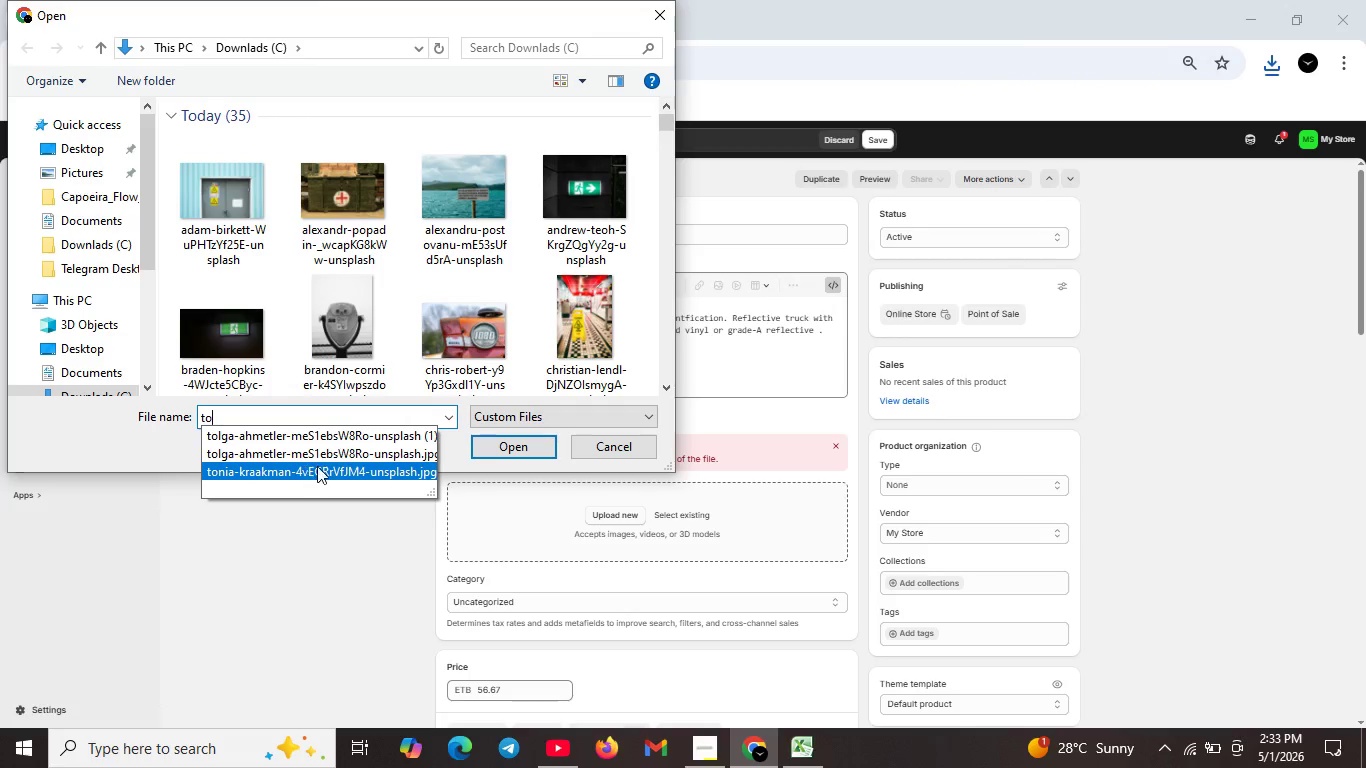 
left_click([243, 467])
 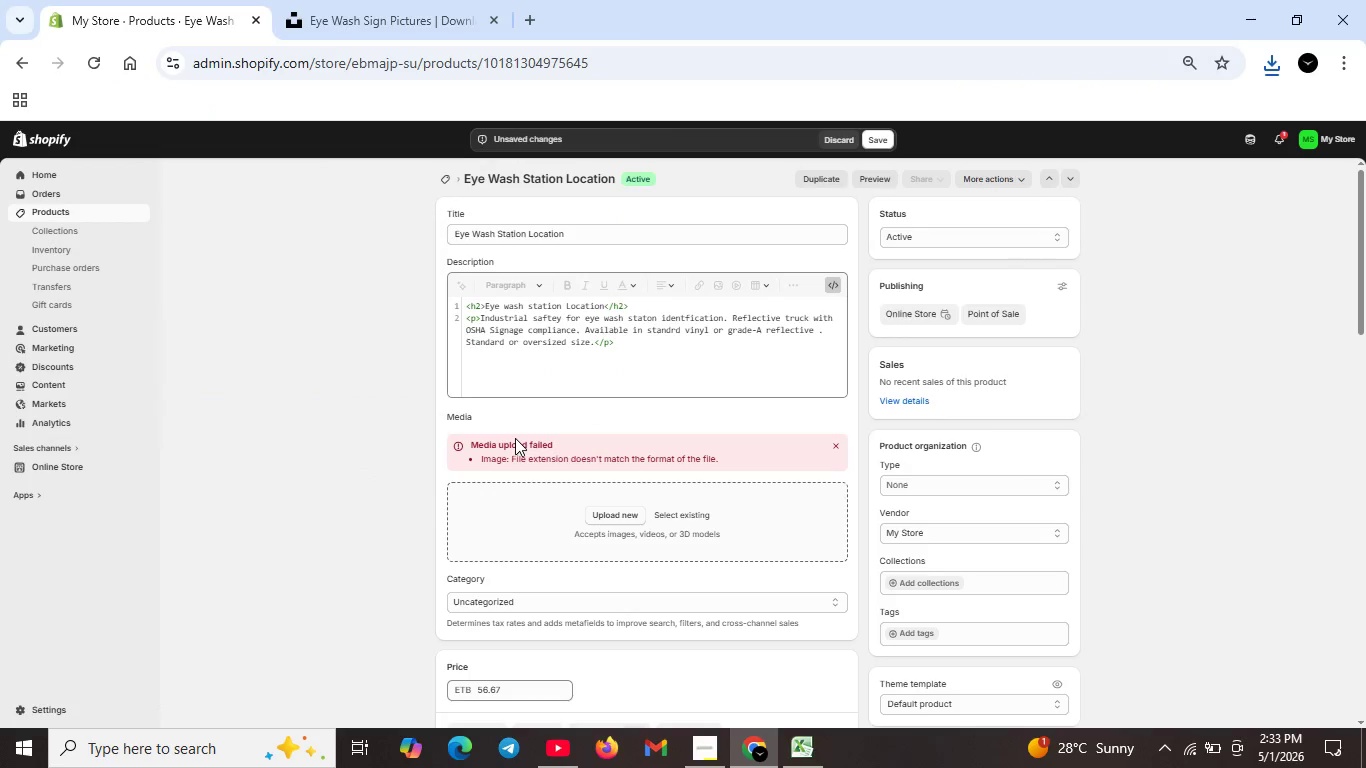 
left_click([515, 438])
 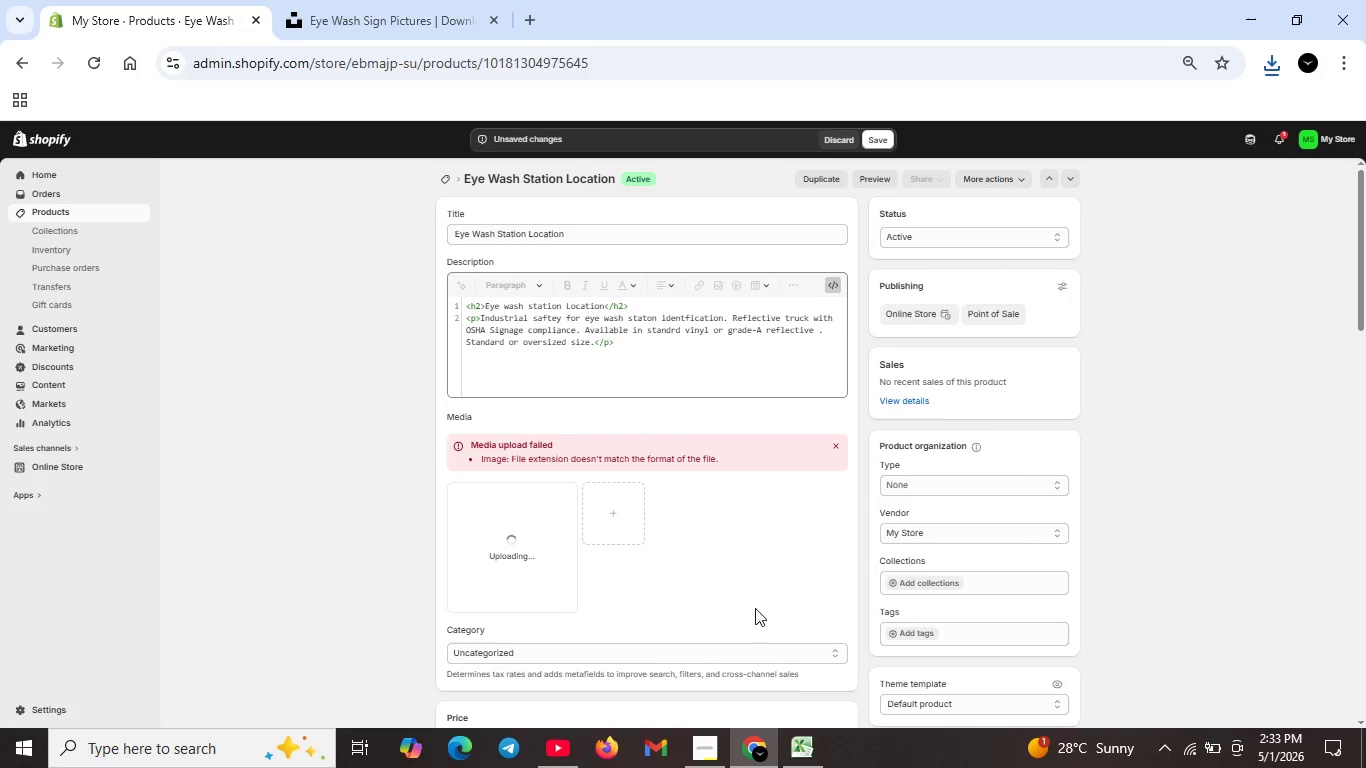 
wait(9.78)
 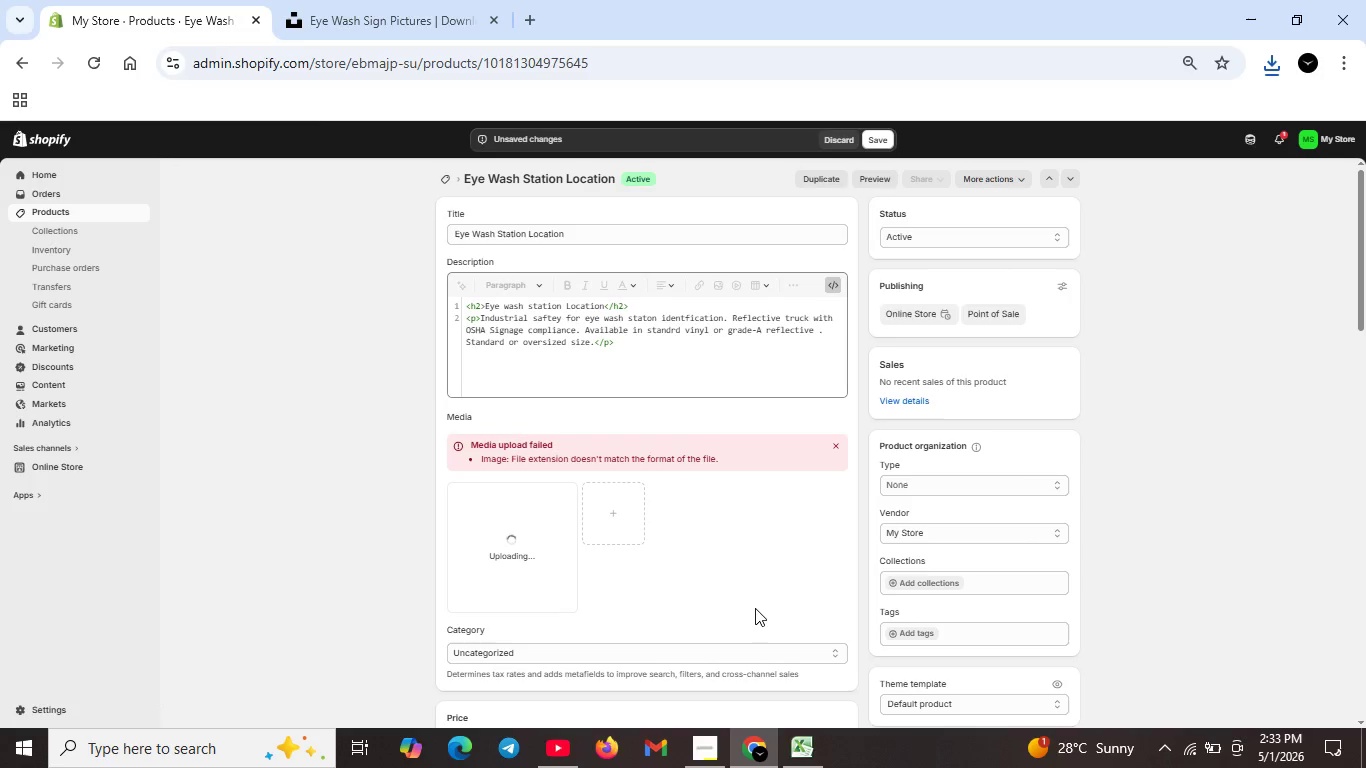 
scroll: coordinate [549, 485], scroll_direction: down, amount: 1.0
 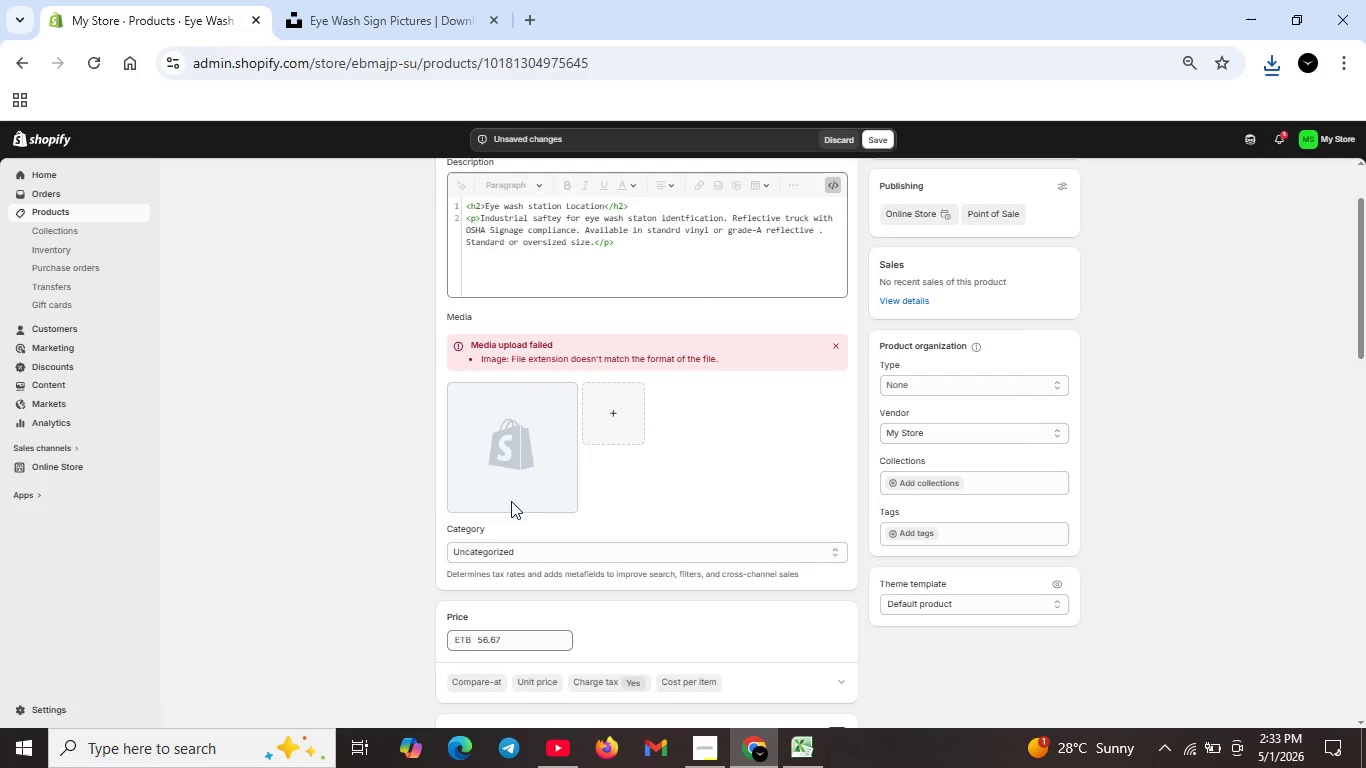 
wait(5.72)
 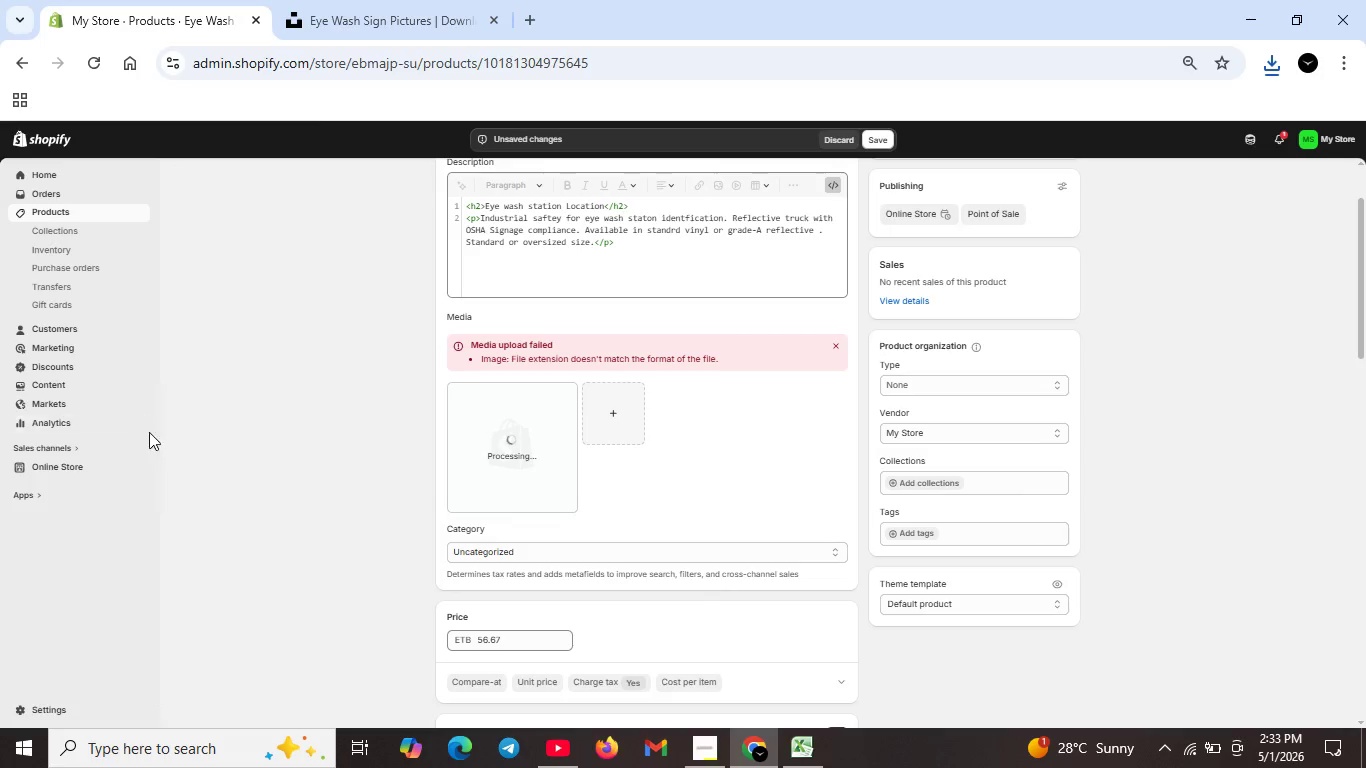 
double_click([506, 477])
 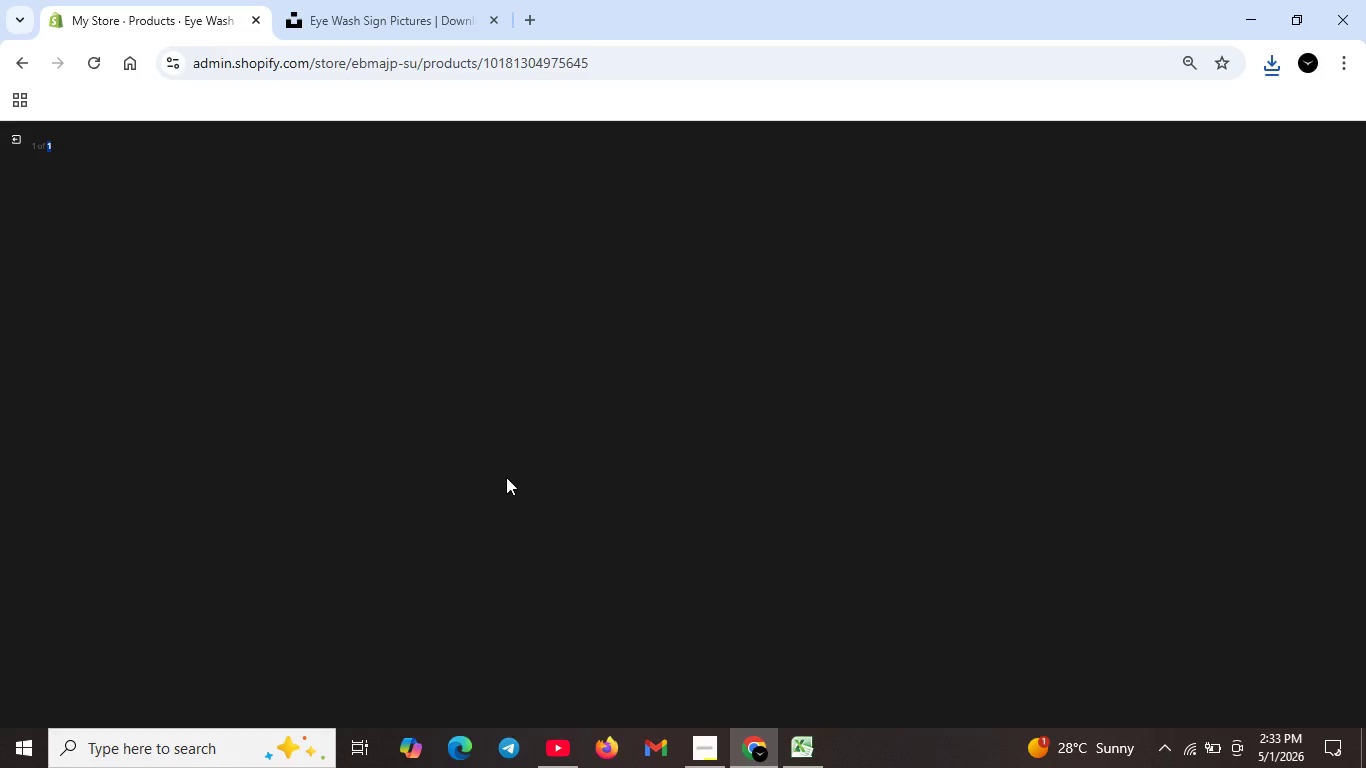 
scroll: coordinate [487, 437], scroll_direction: up, amount: 9.0
 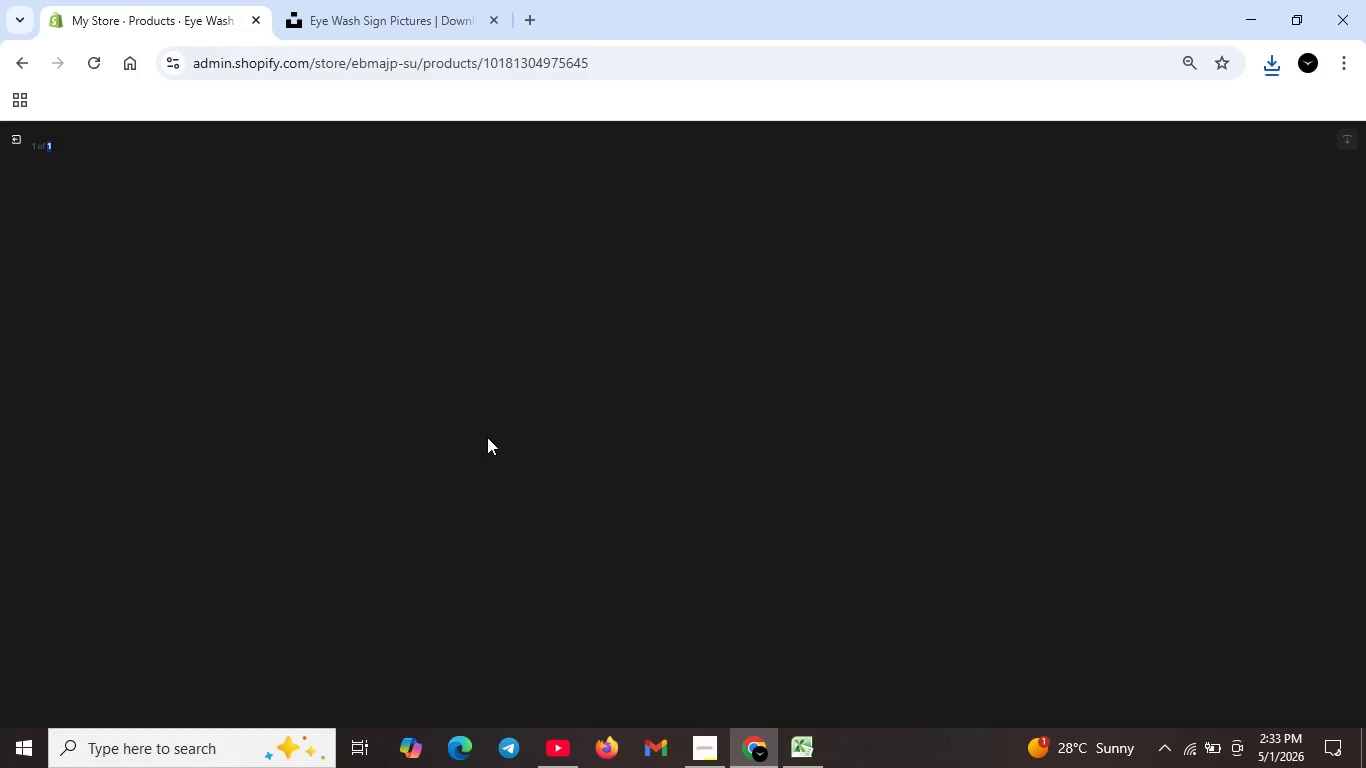 
scroll: coordinate [487, 437], scroll_direction: down, amount: 3.0
 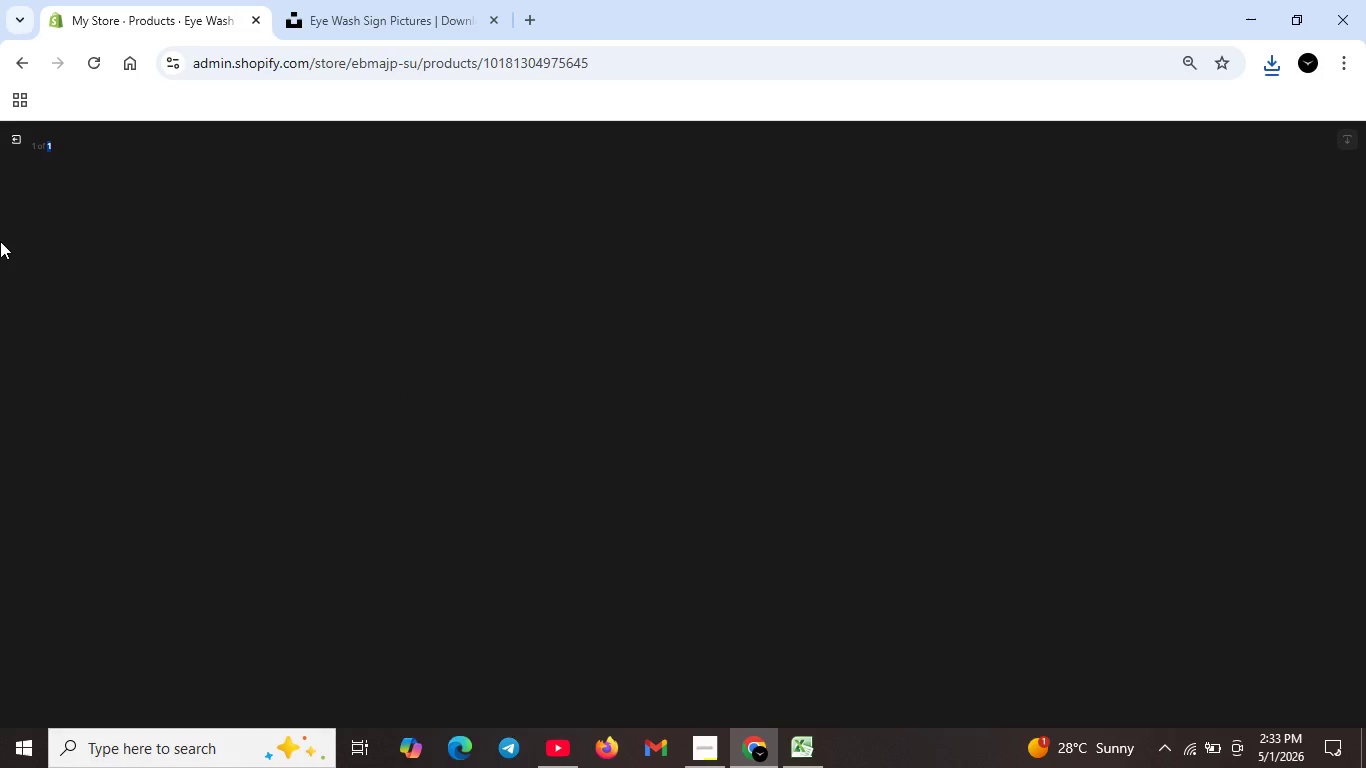 
scroll: coordinate [487, 437], scroll_direction: up, amount: 5.0
 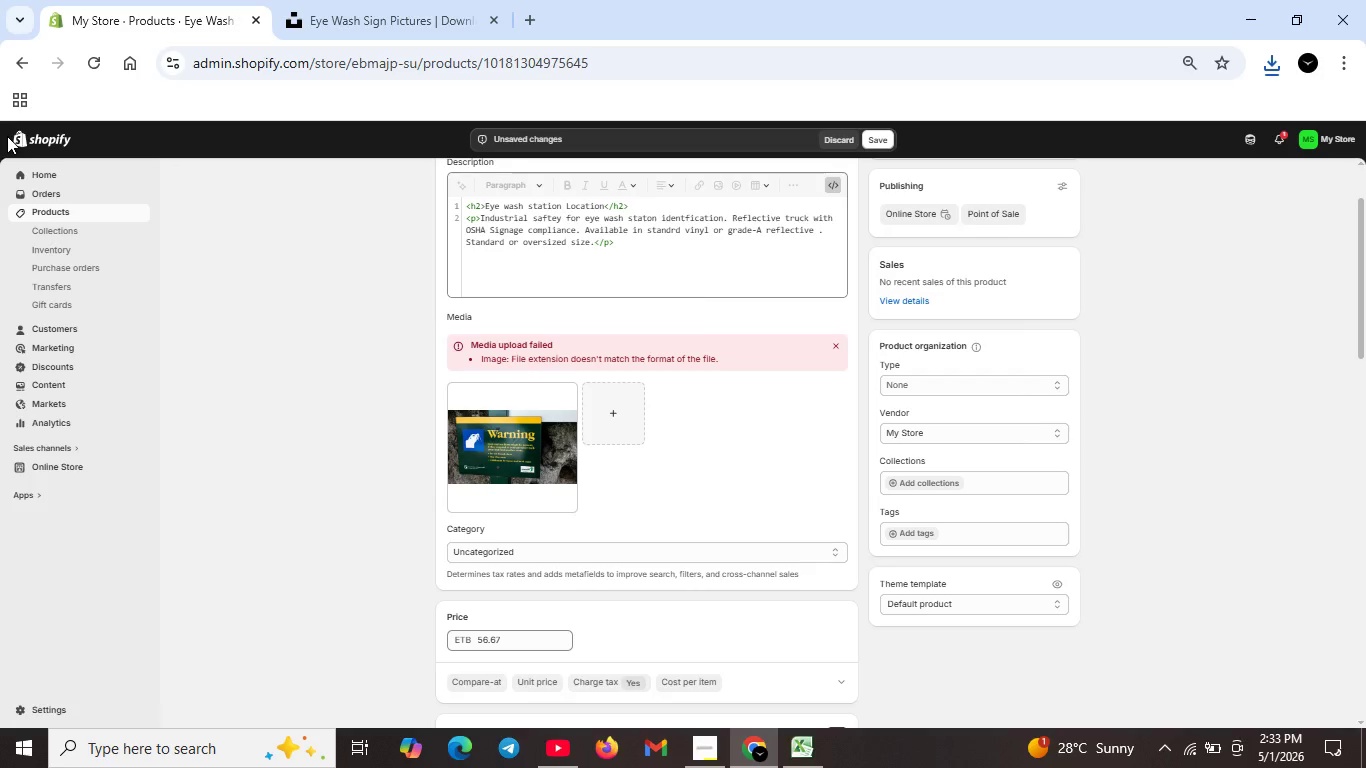 
left_click([7, 136])
 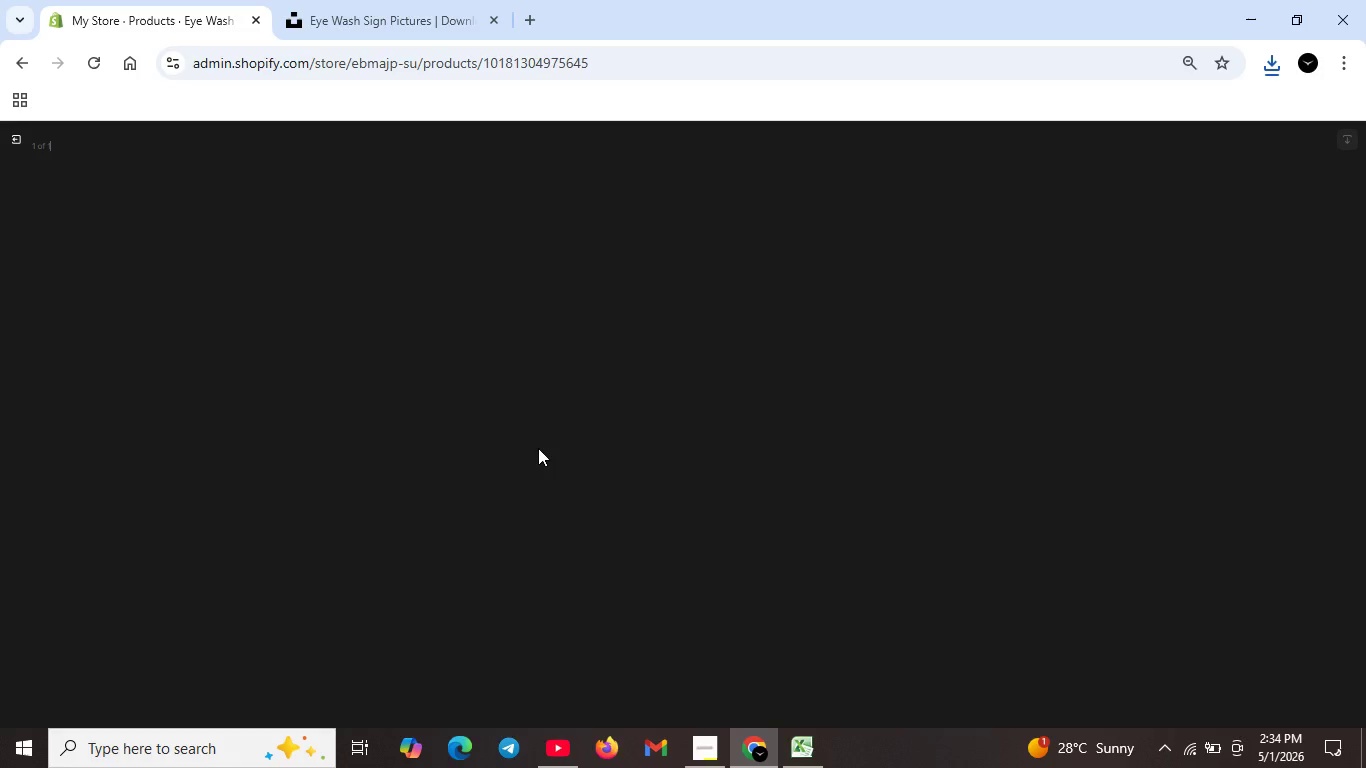 
double_click([538, 448])
 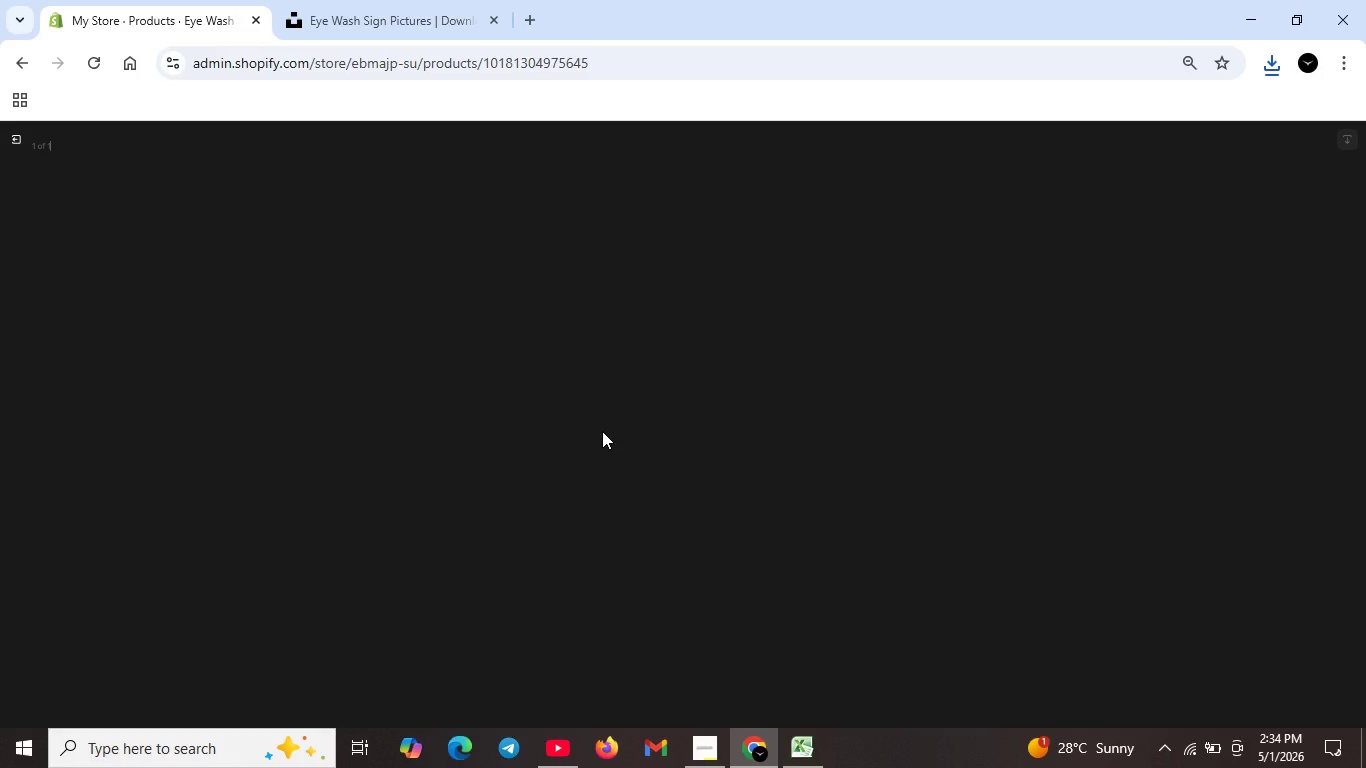 
scroll: coordinate [602, 431], scroll_direction: up, amount: 7.0
 